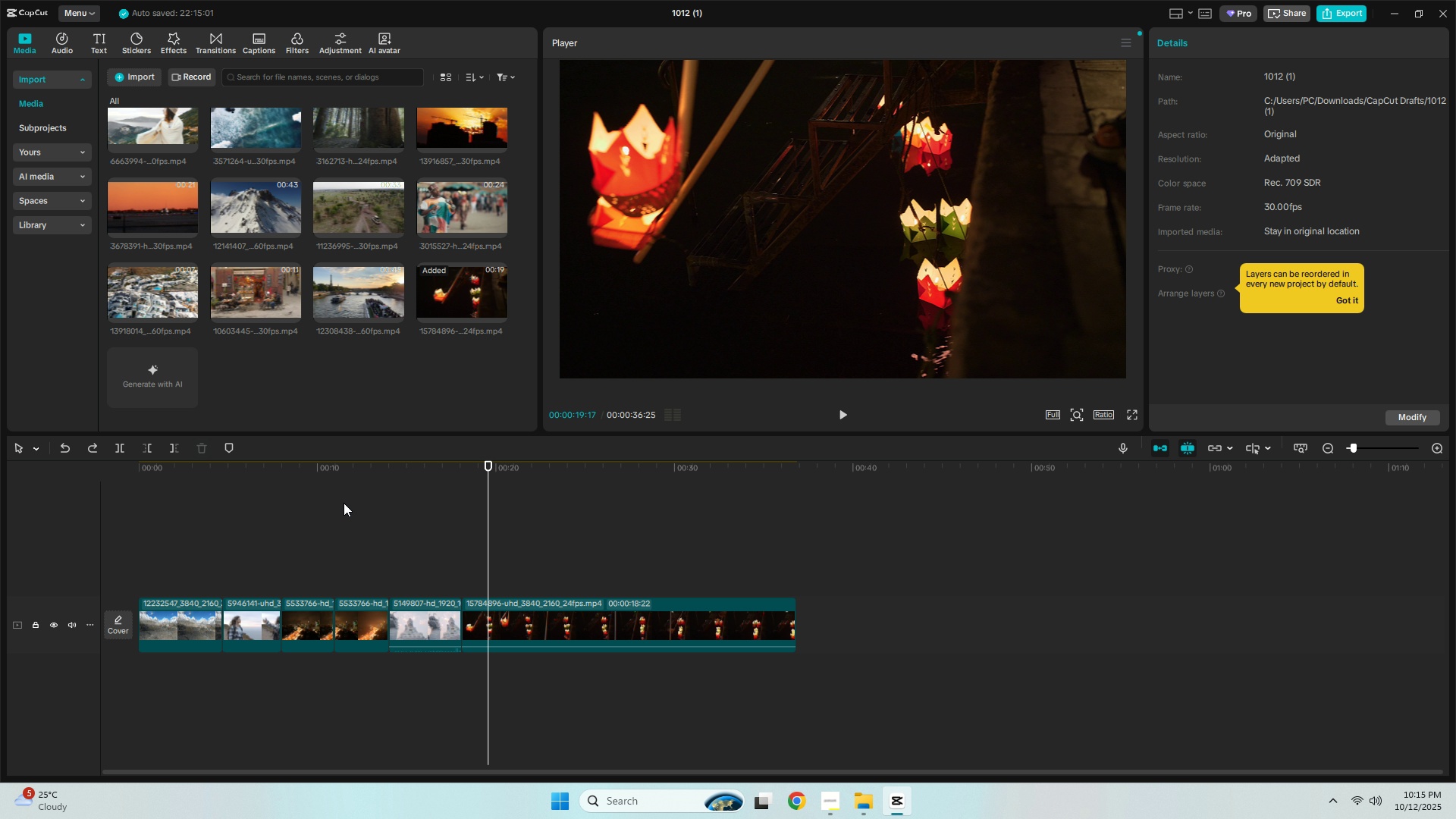 
key(Control+Z)
 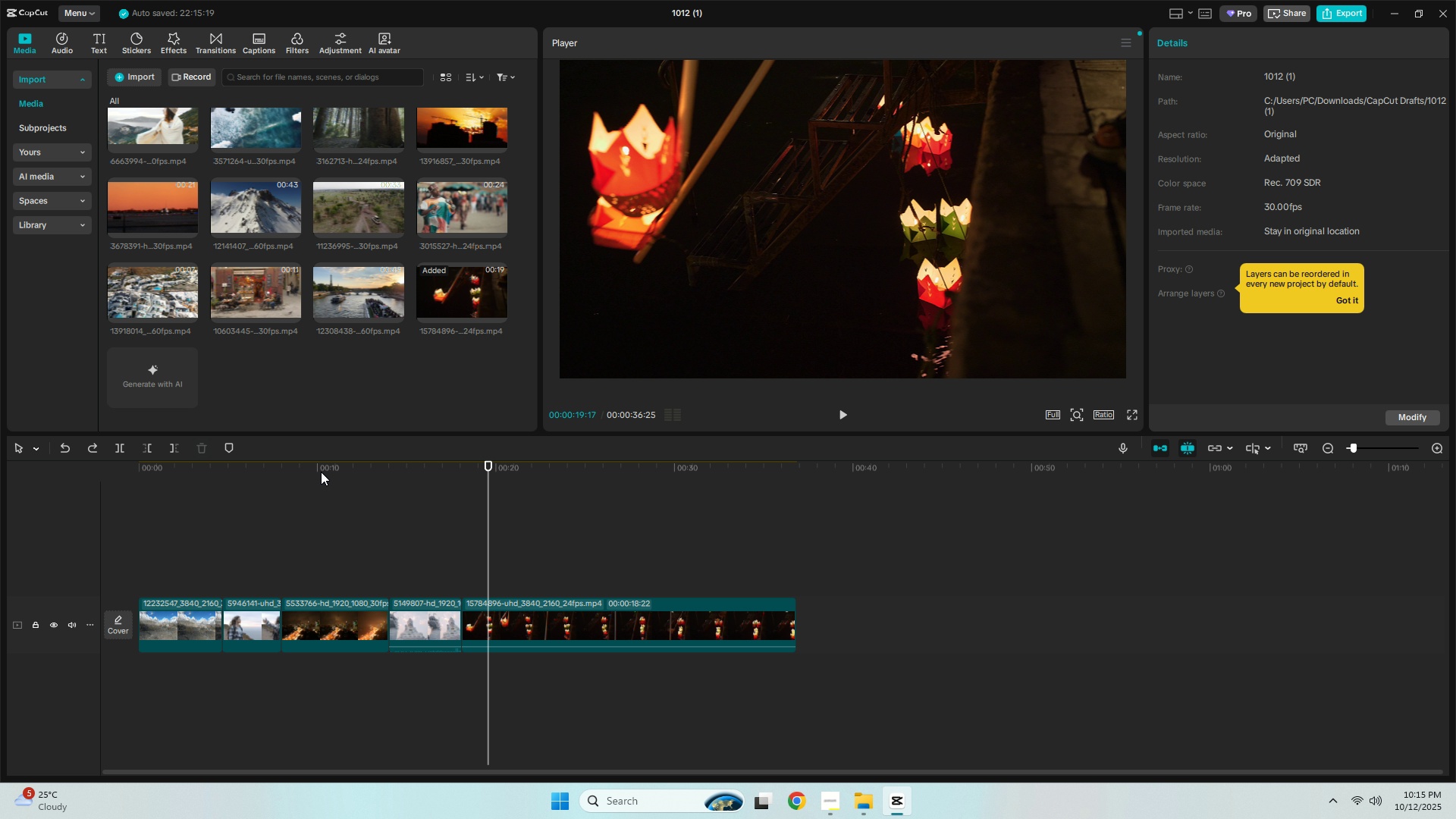 
left_click([321, 469])
 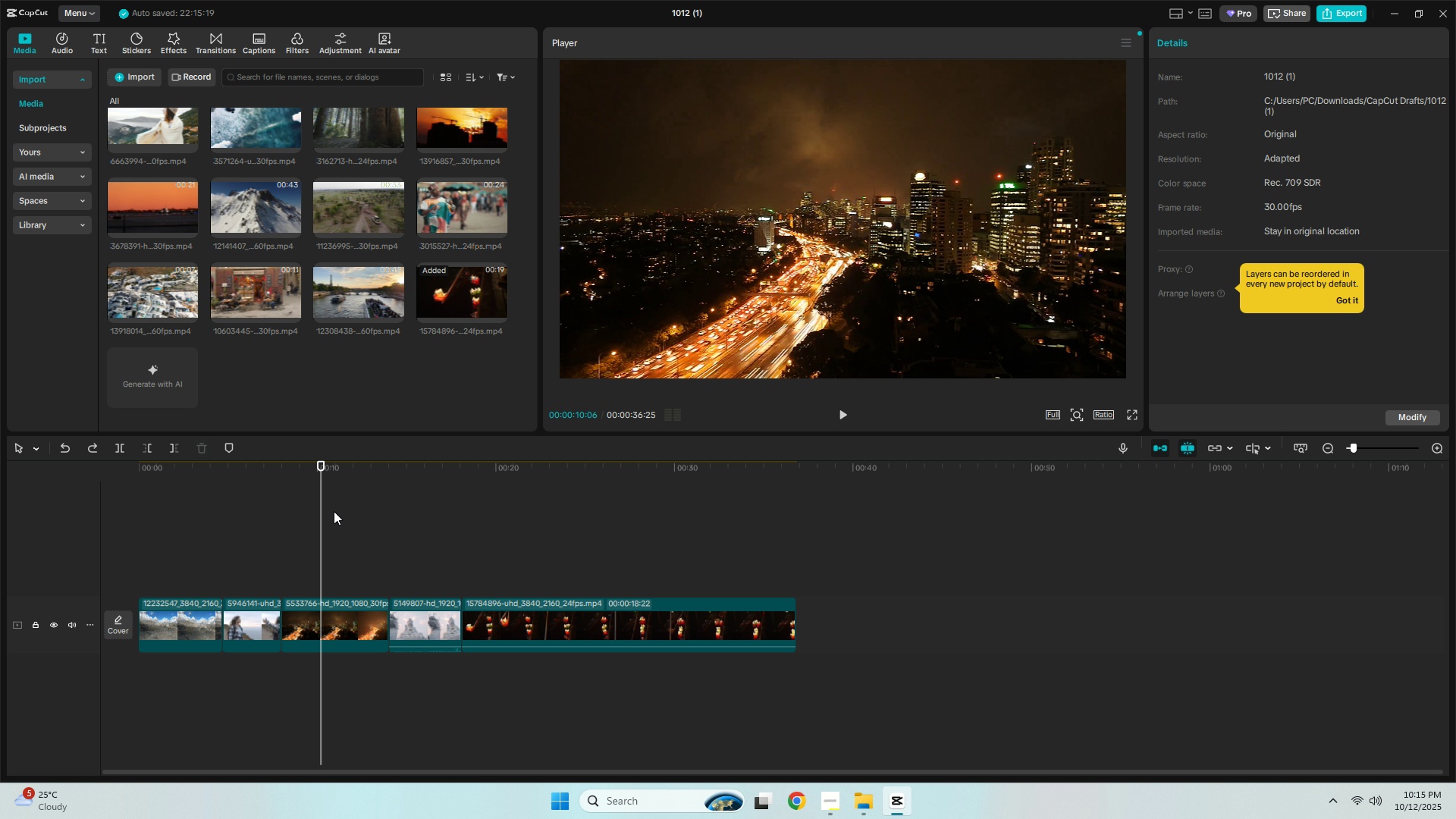 
key(Space)
 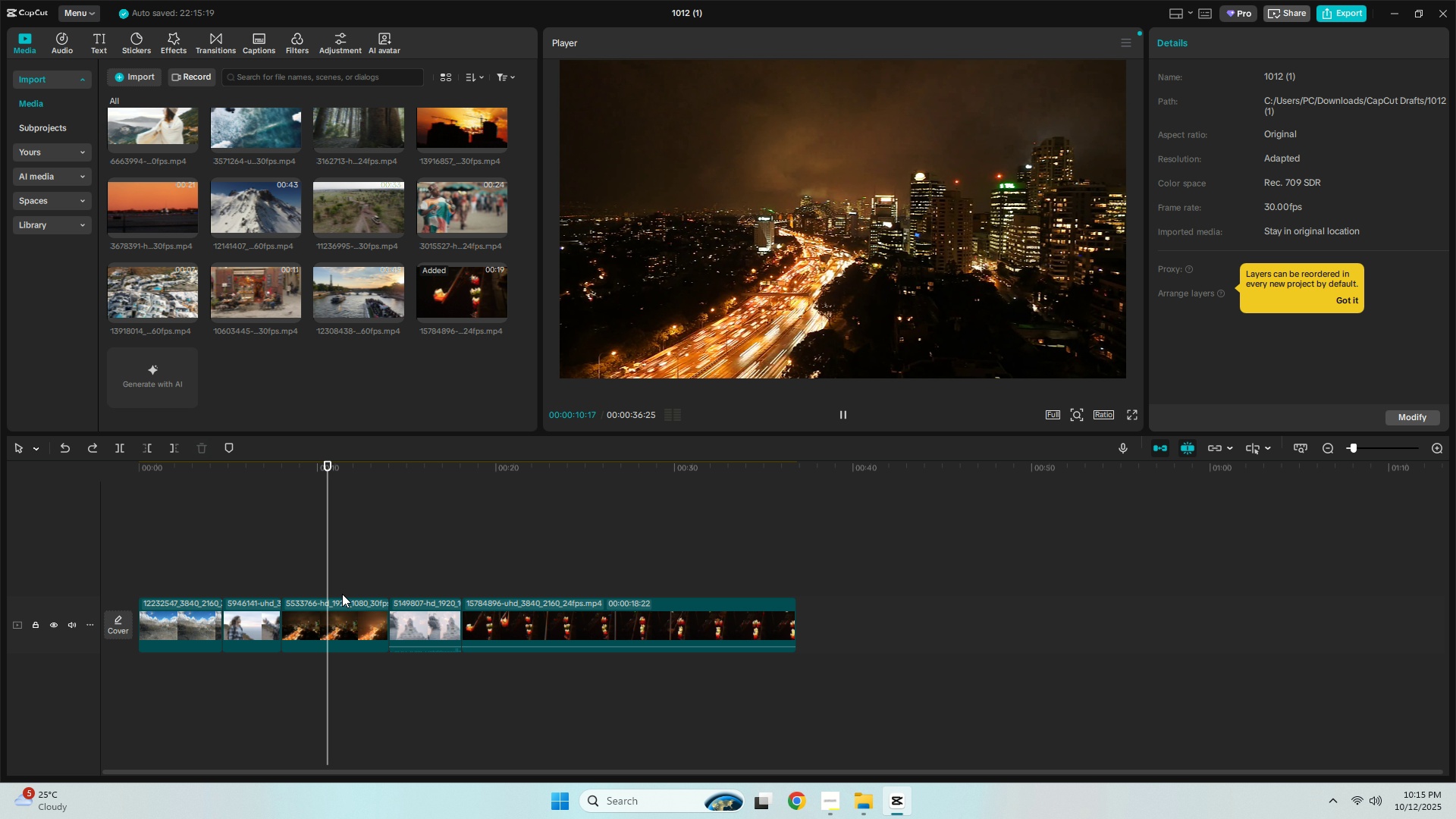 
key(Space)
 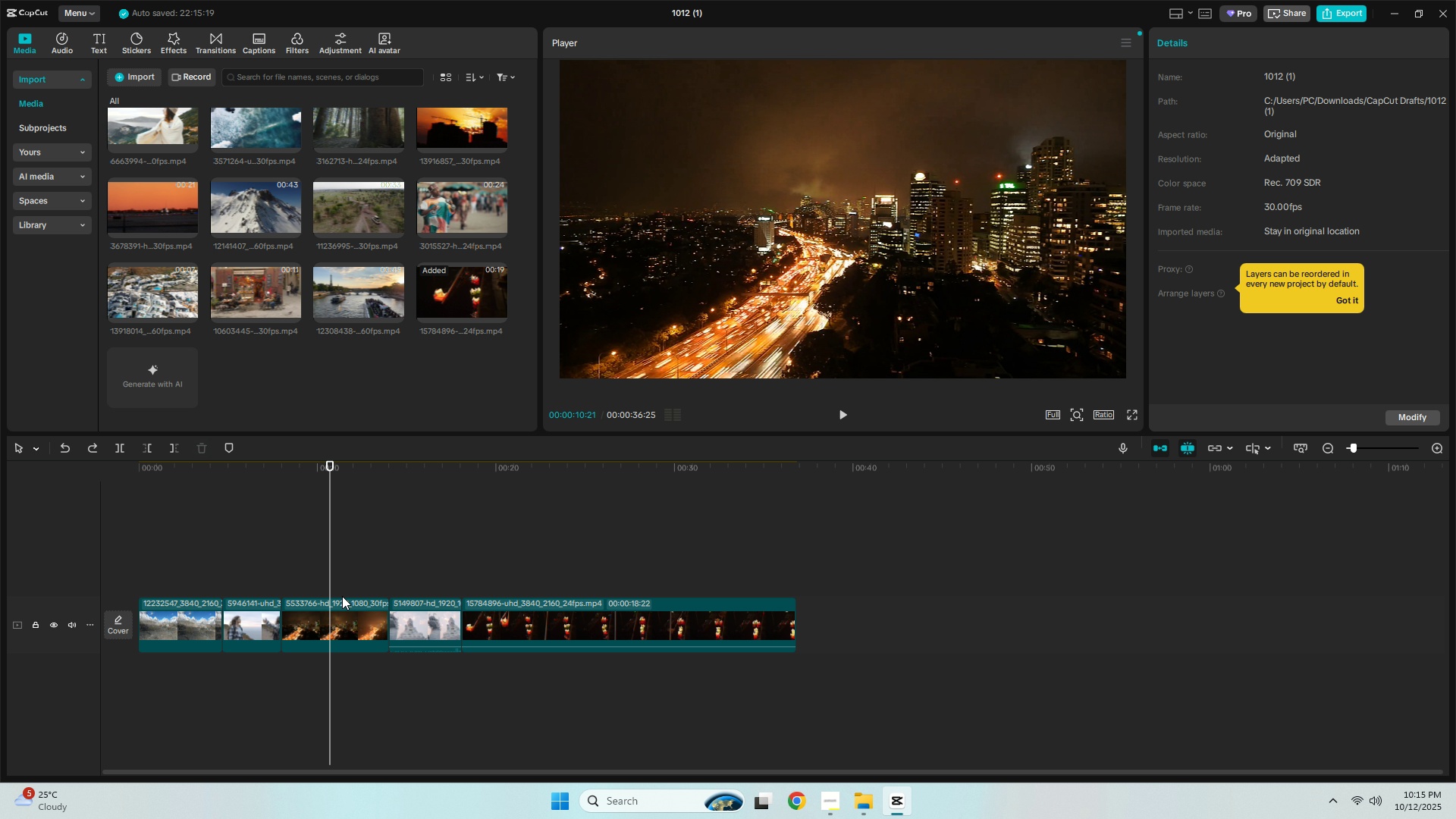 
key(Space)
 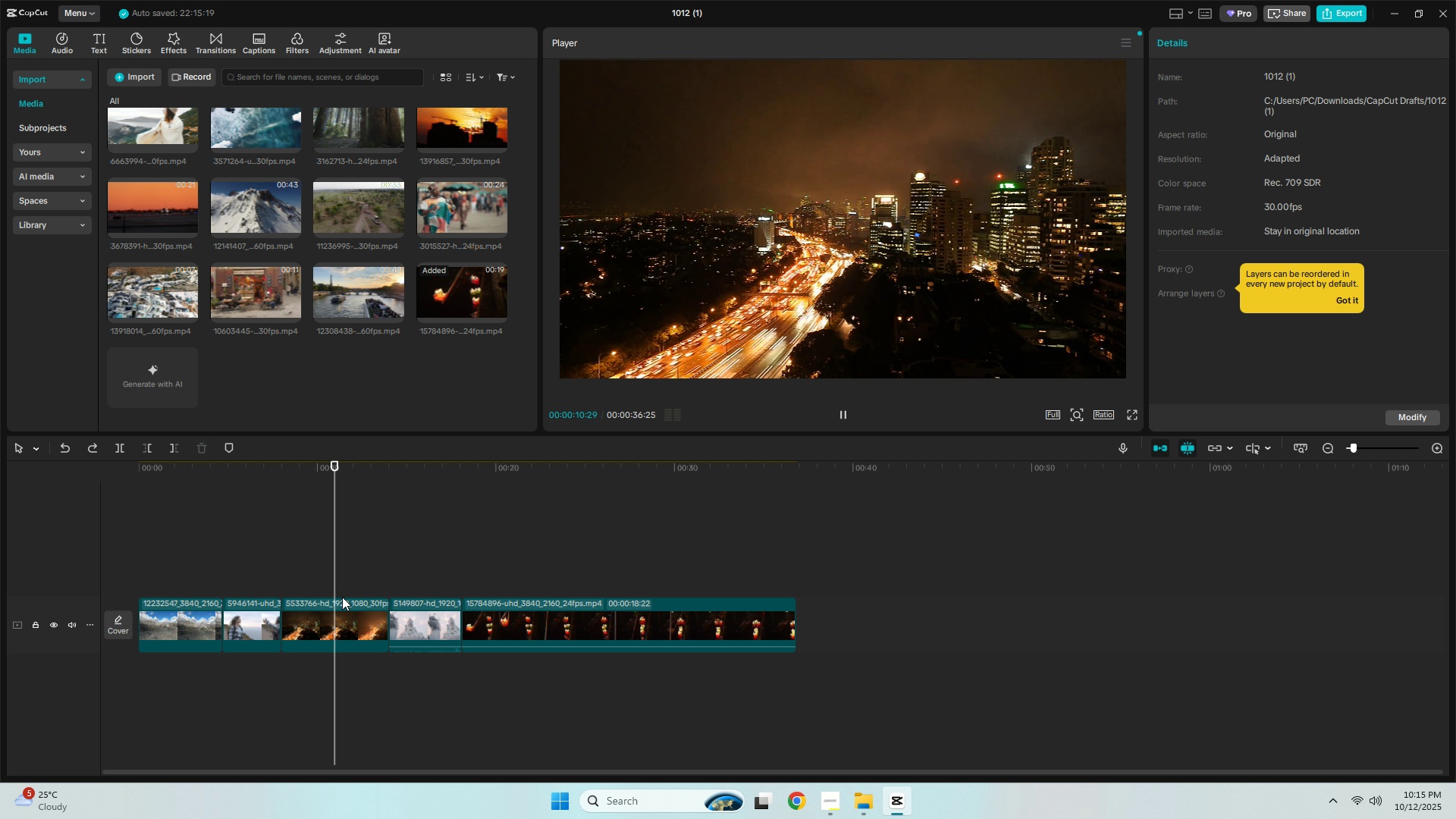 
key(Space)
 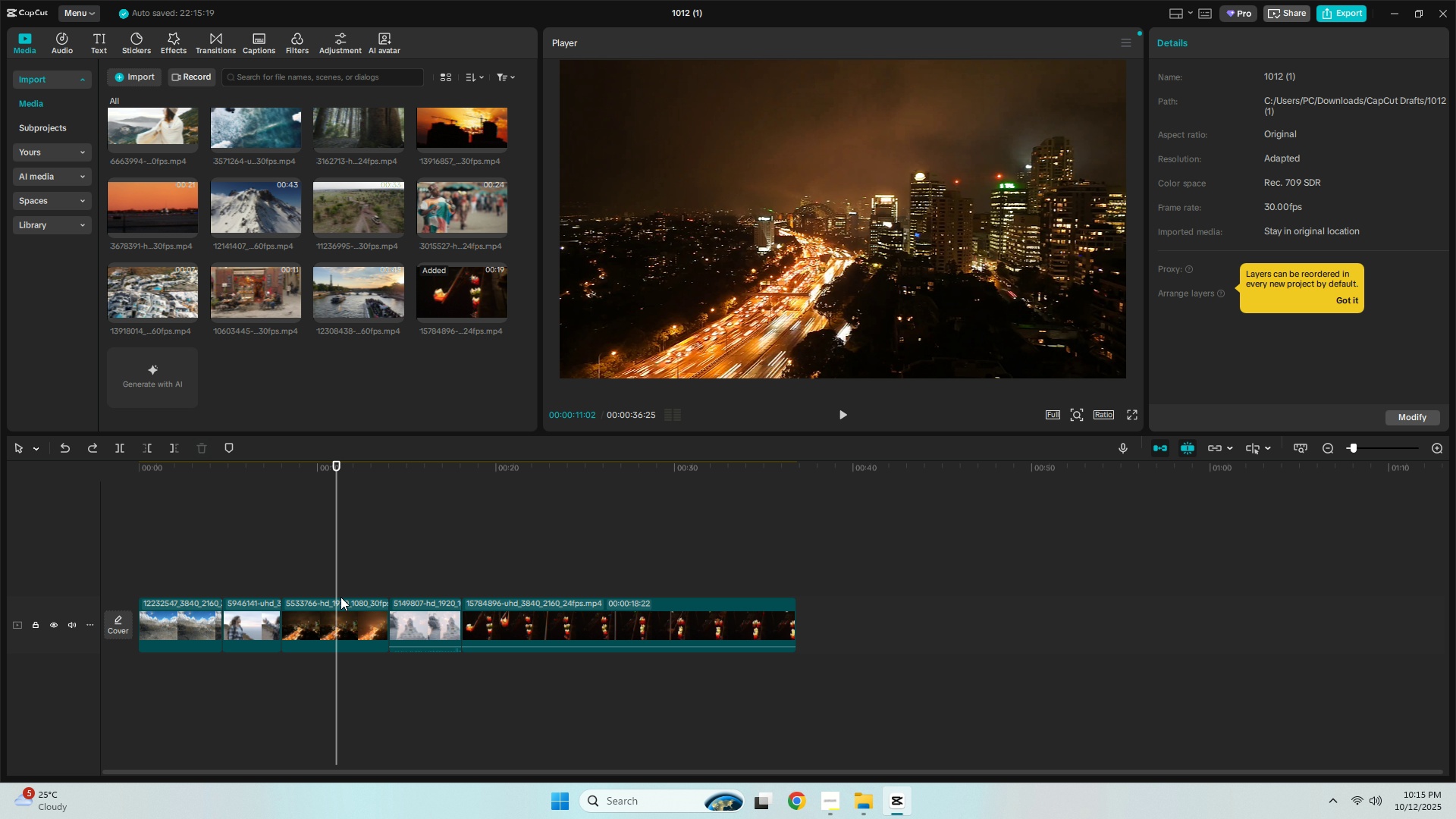 
key(Control+ControlLeft)
 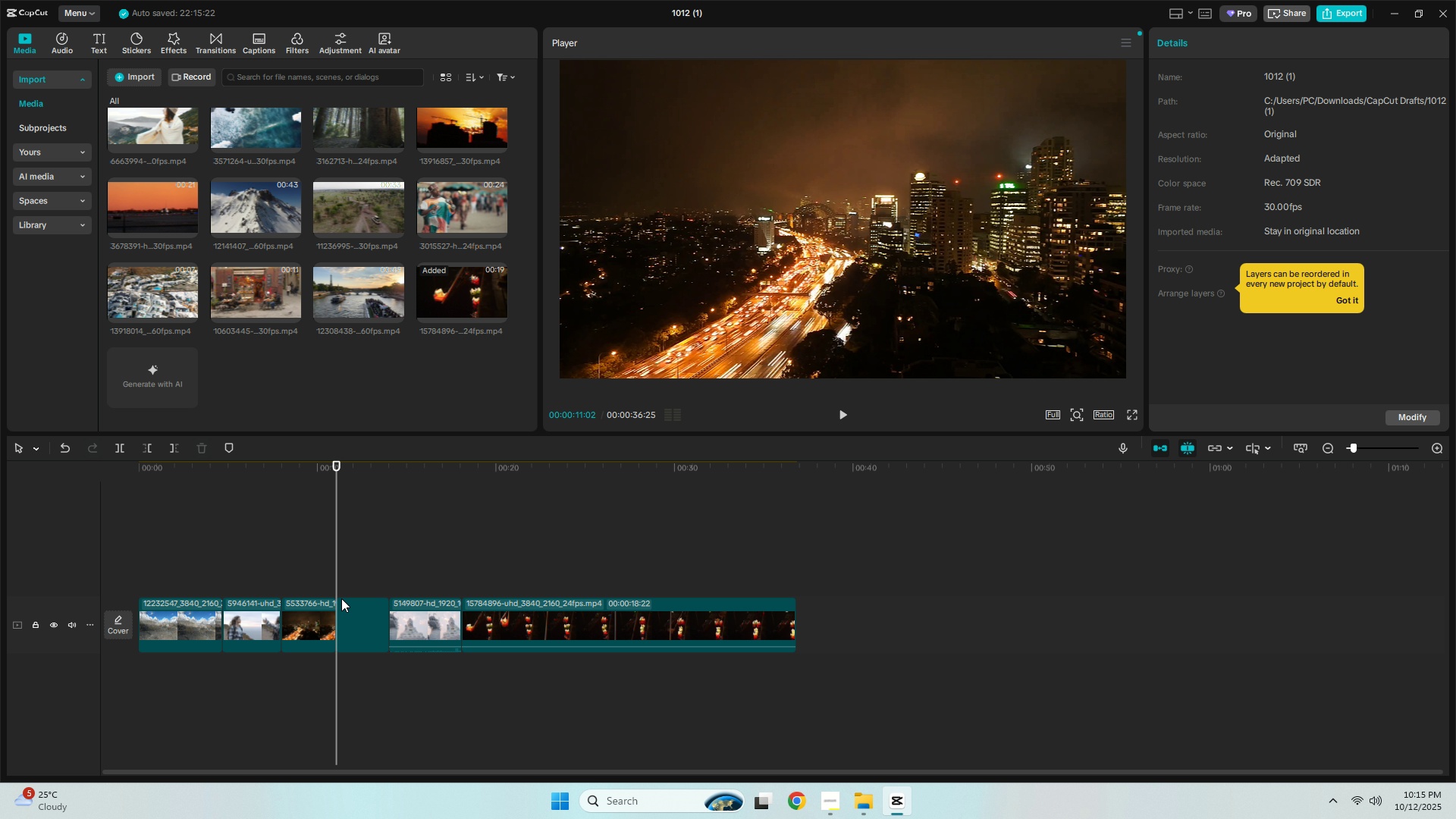 
key(Control+B)
 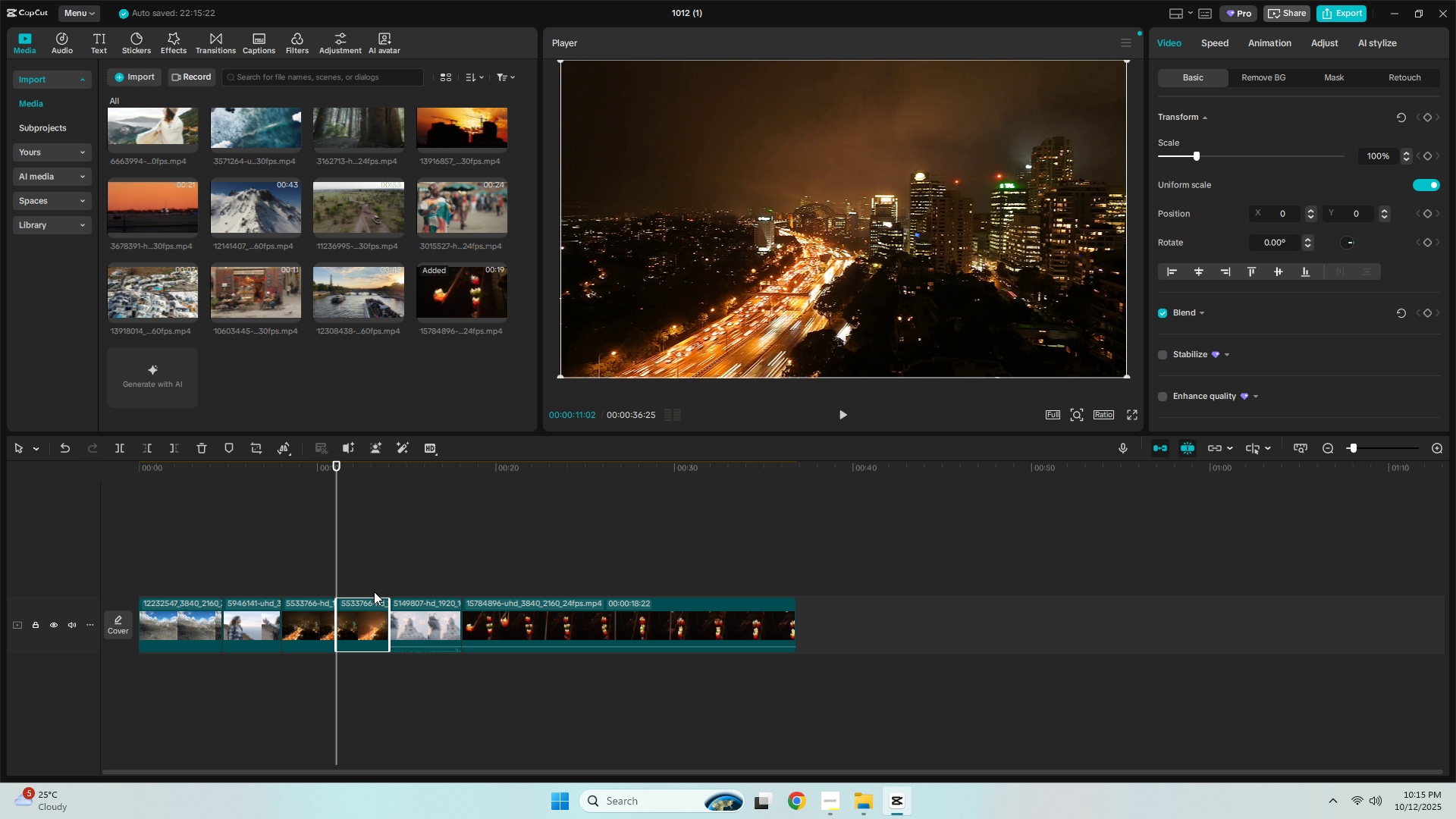 
key(Delete)
 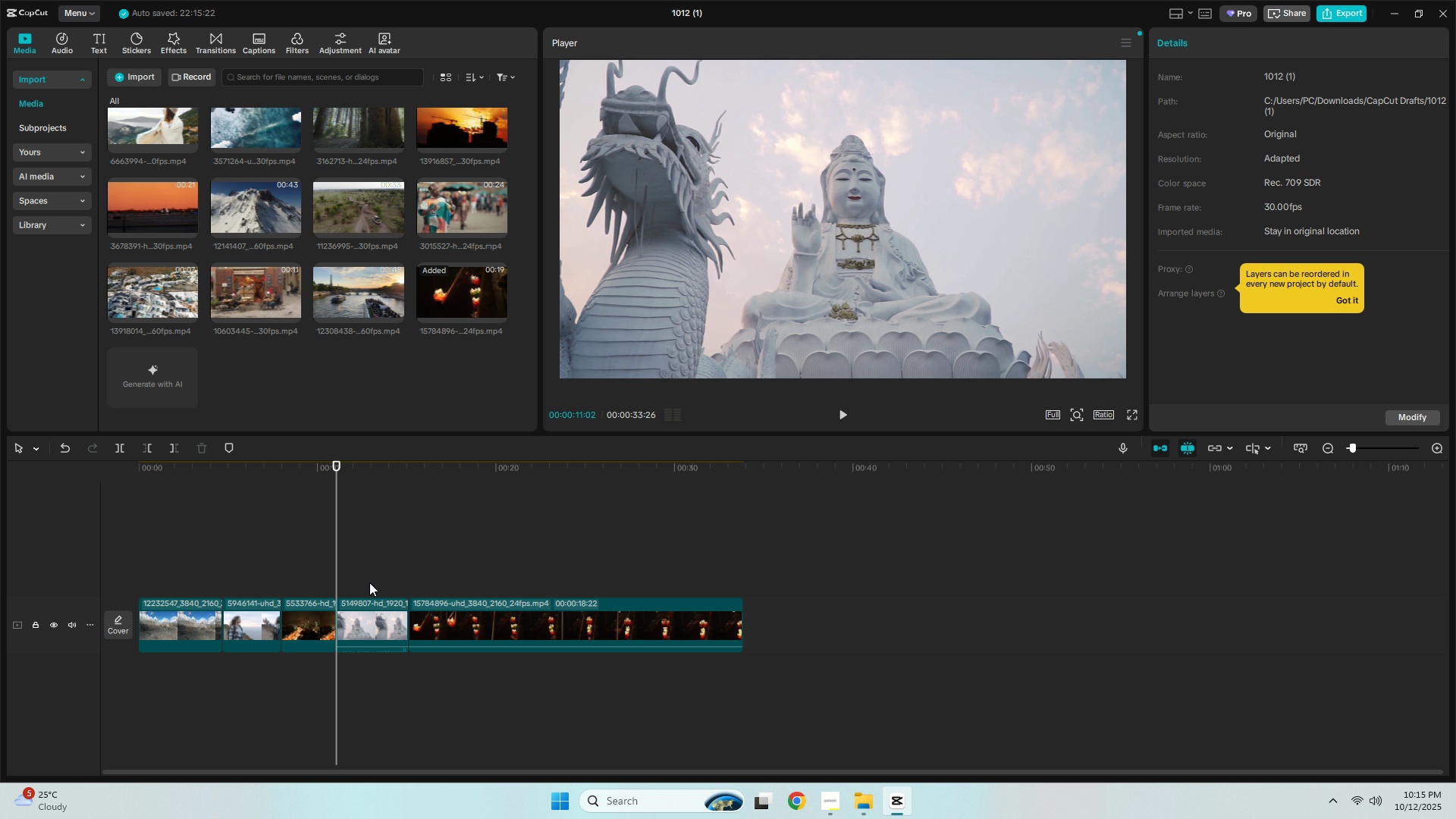 
key(Space)
 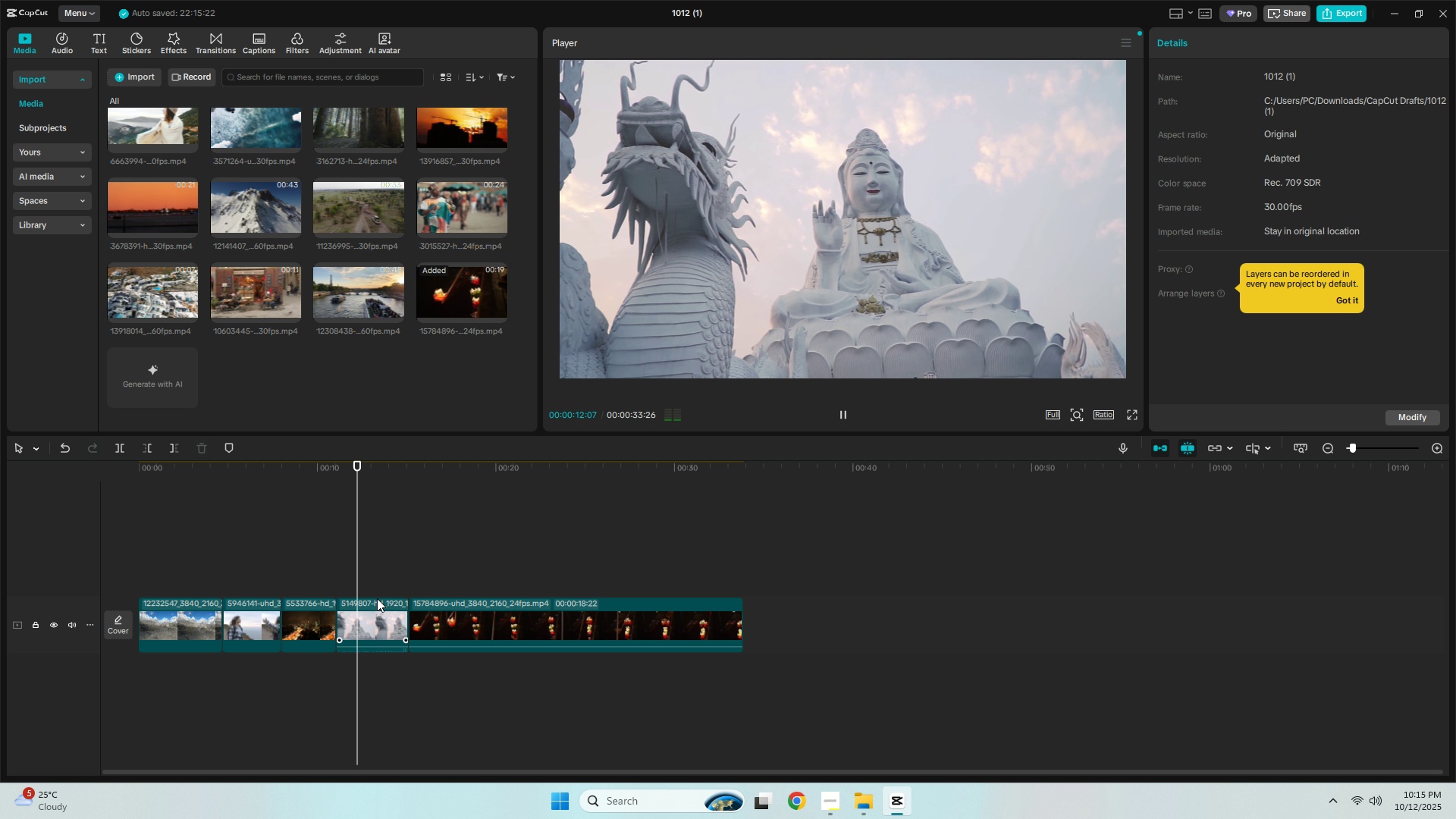 
key(Space)
 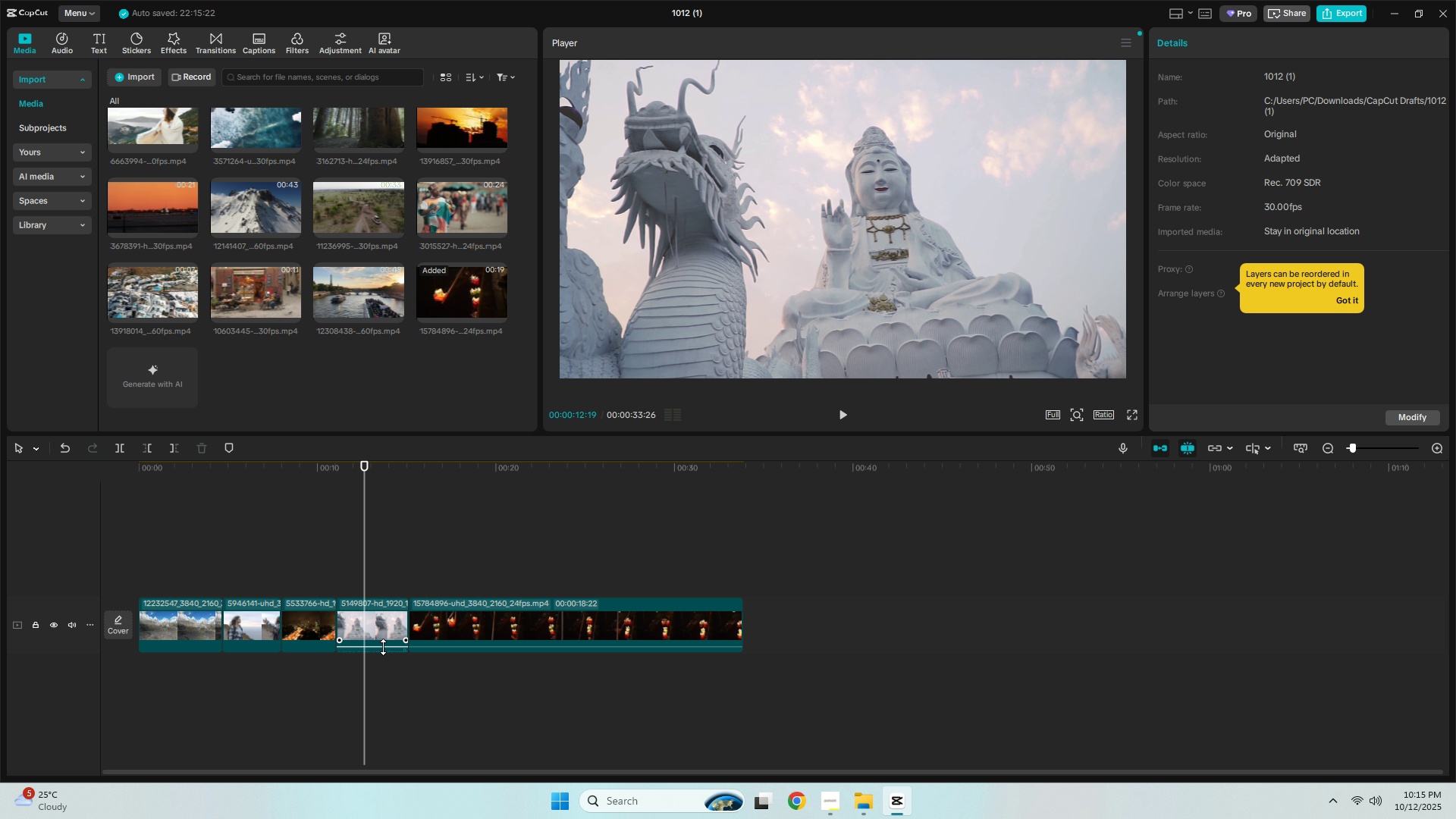 
left_click_drag(start_coordinate=[383, 647], to_coordinate=[382, 651])
 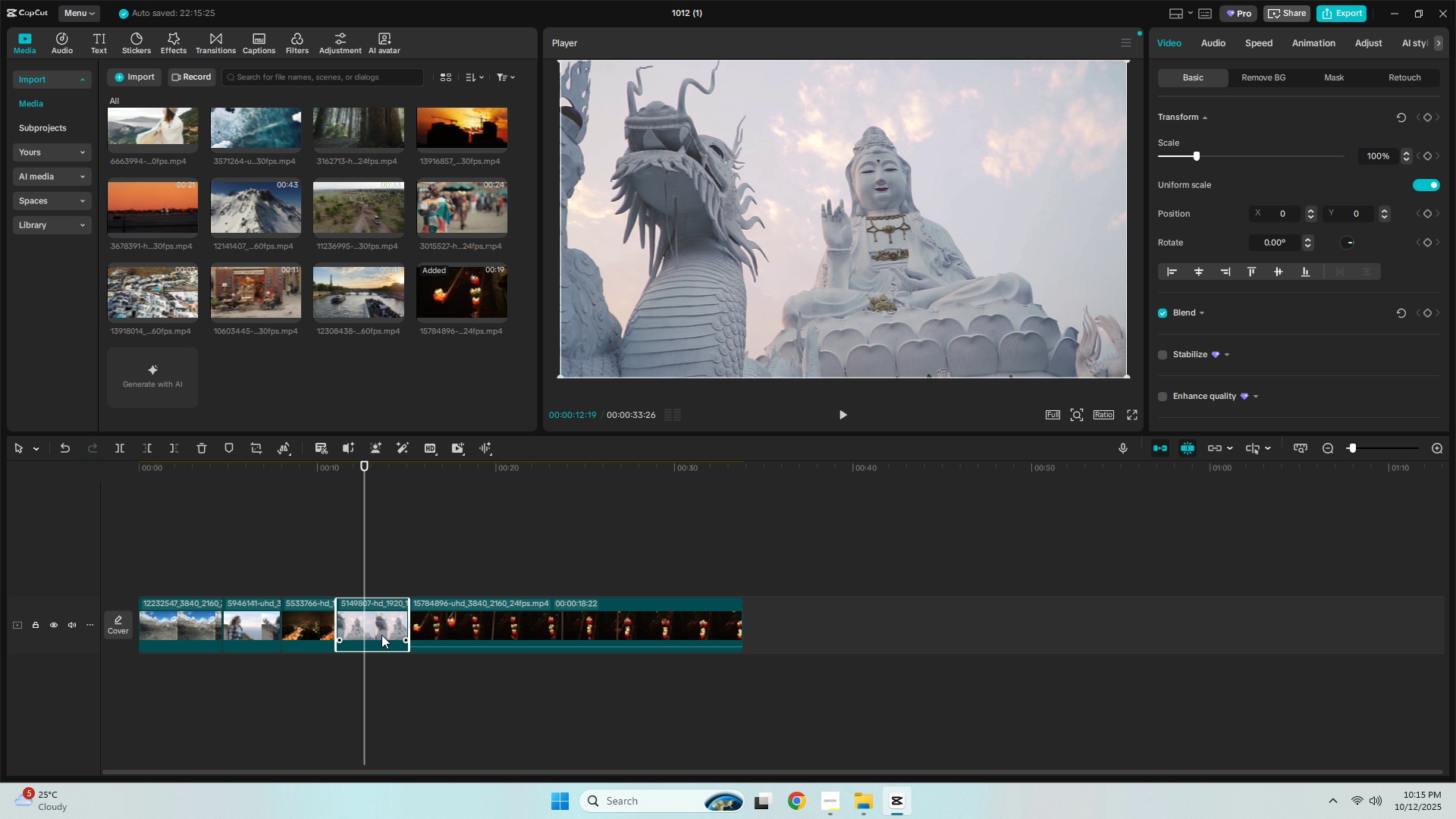 
key(Space)
 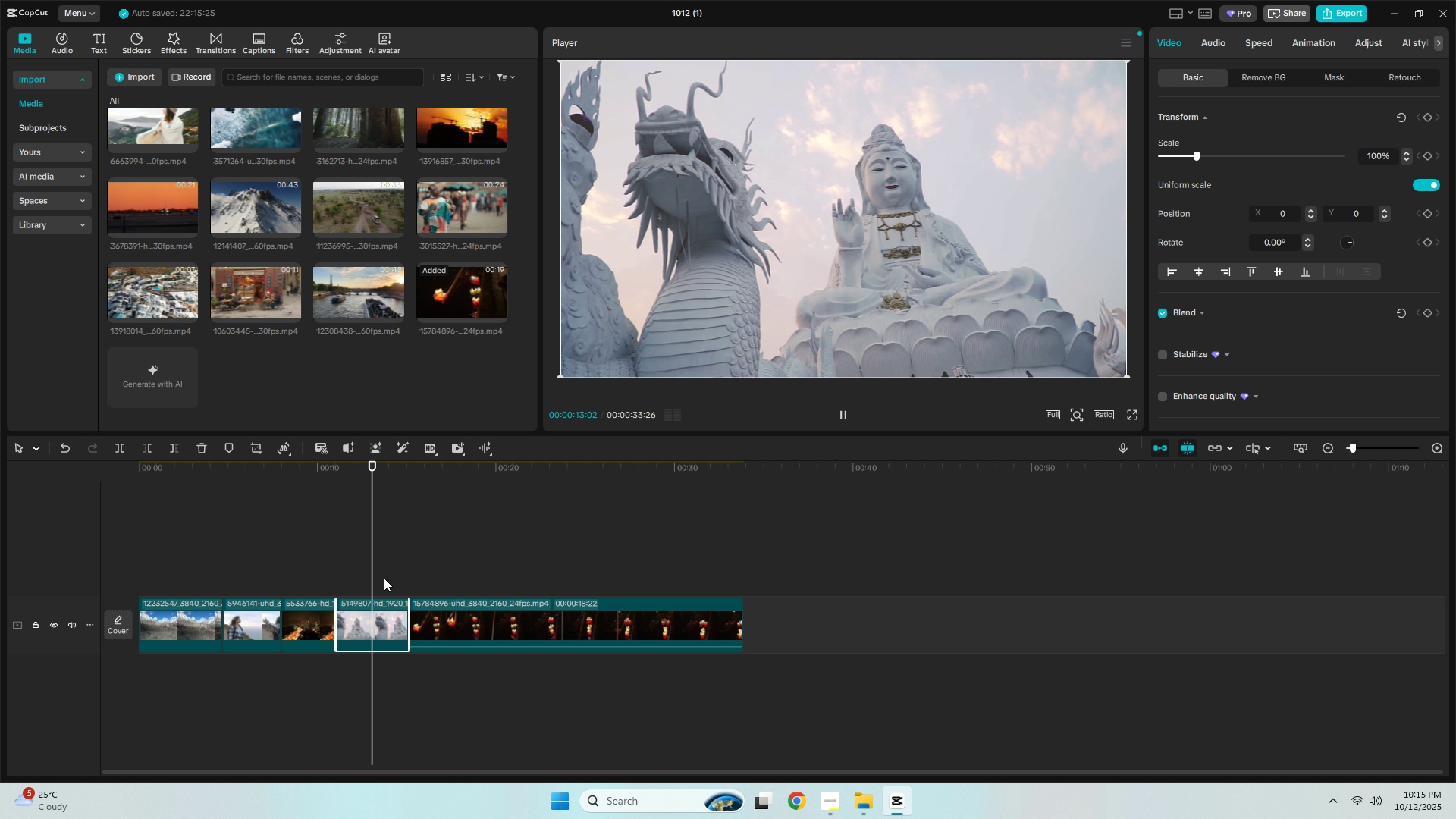 
key(Space)
 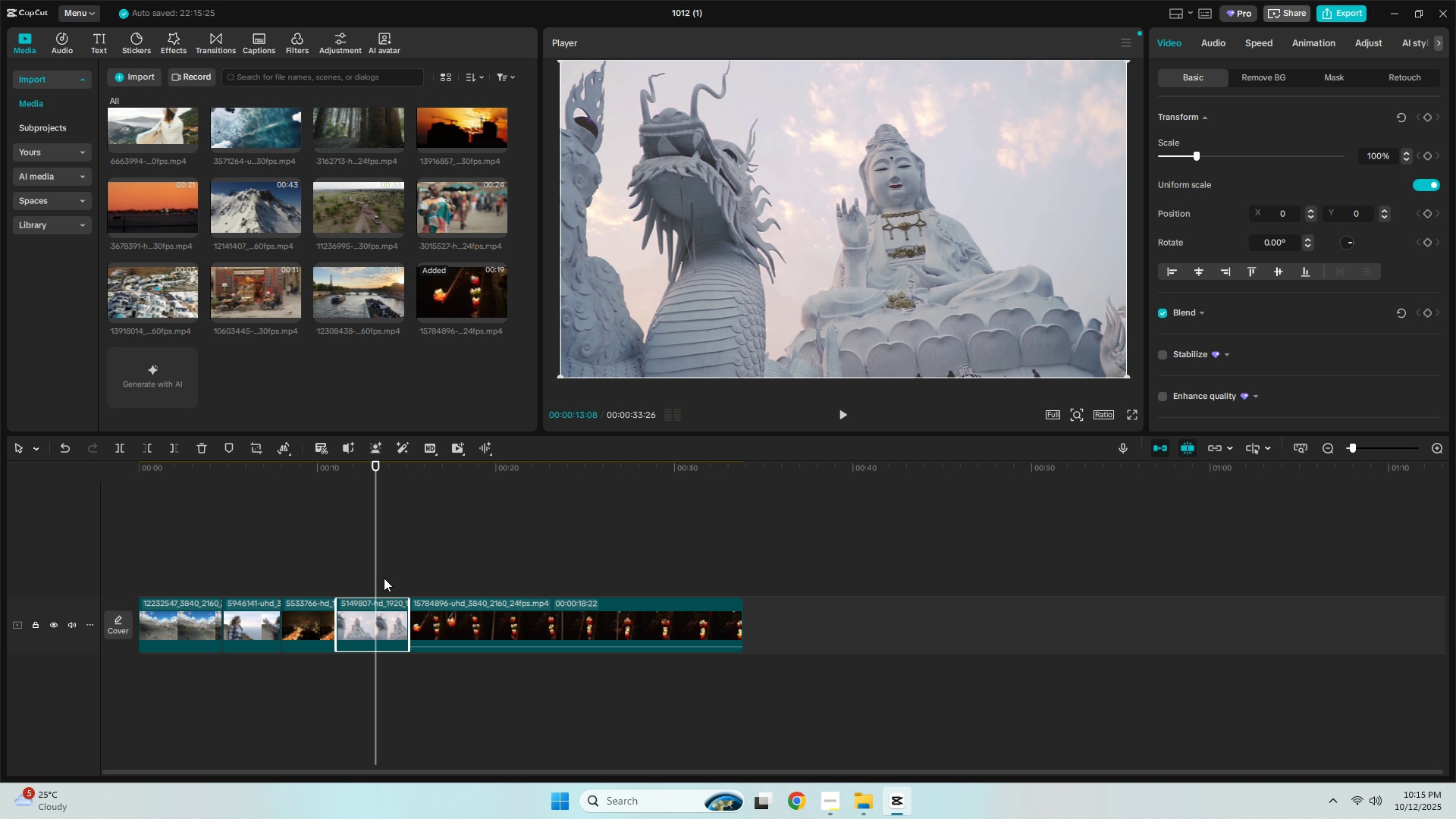 
key(Control+ControlLeft)
 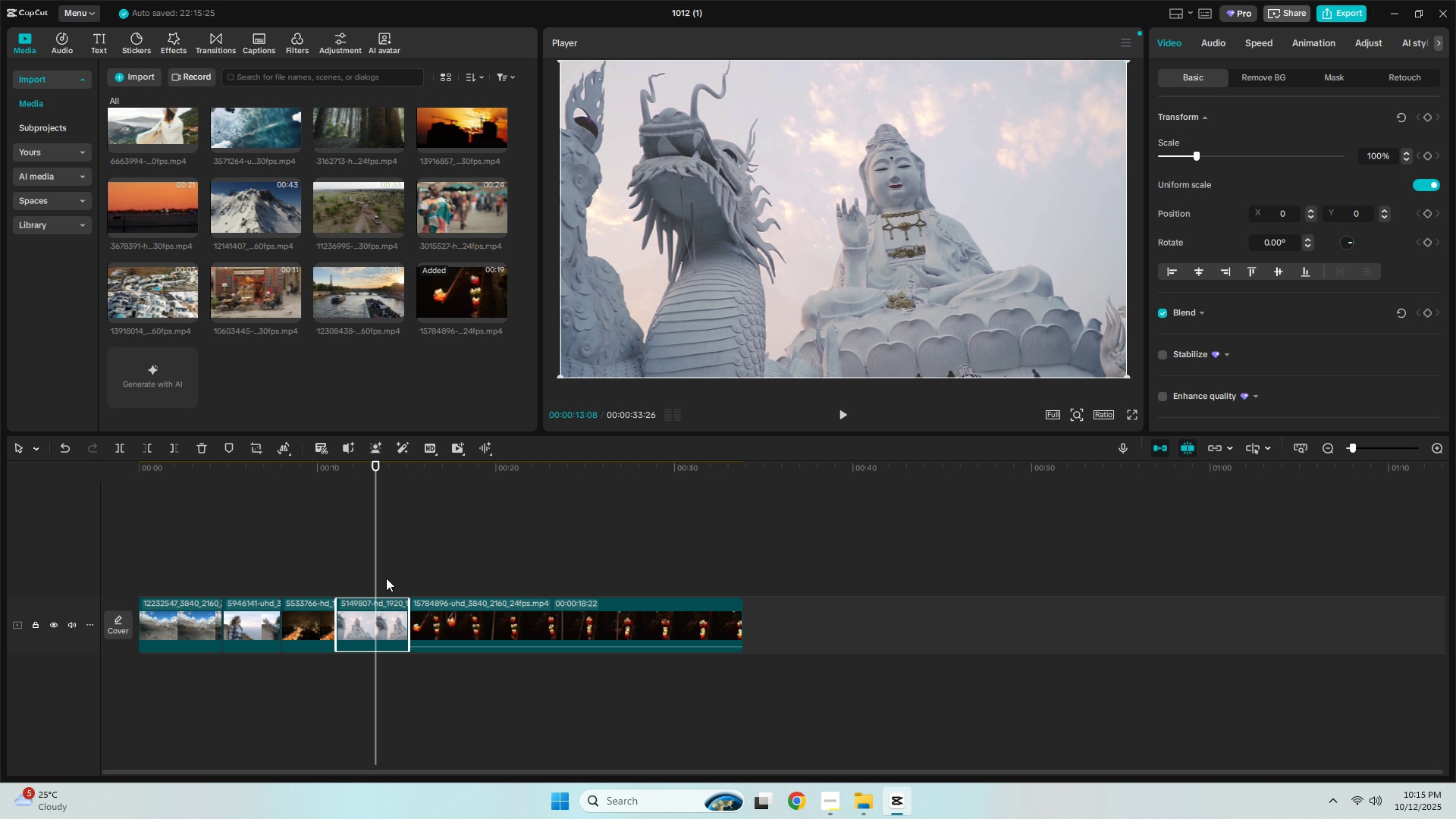 
key(Control+B)
 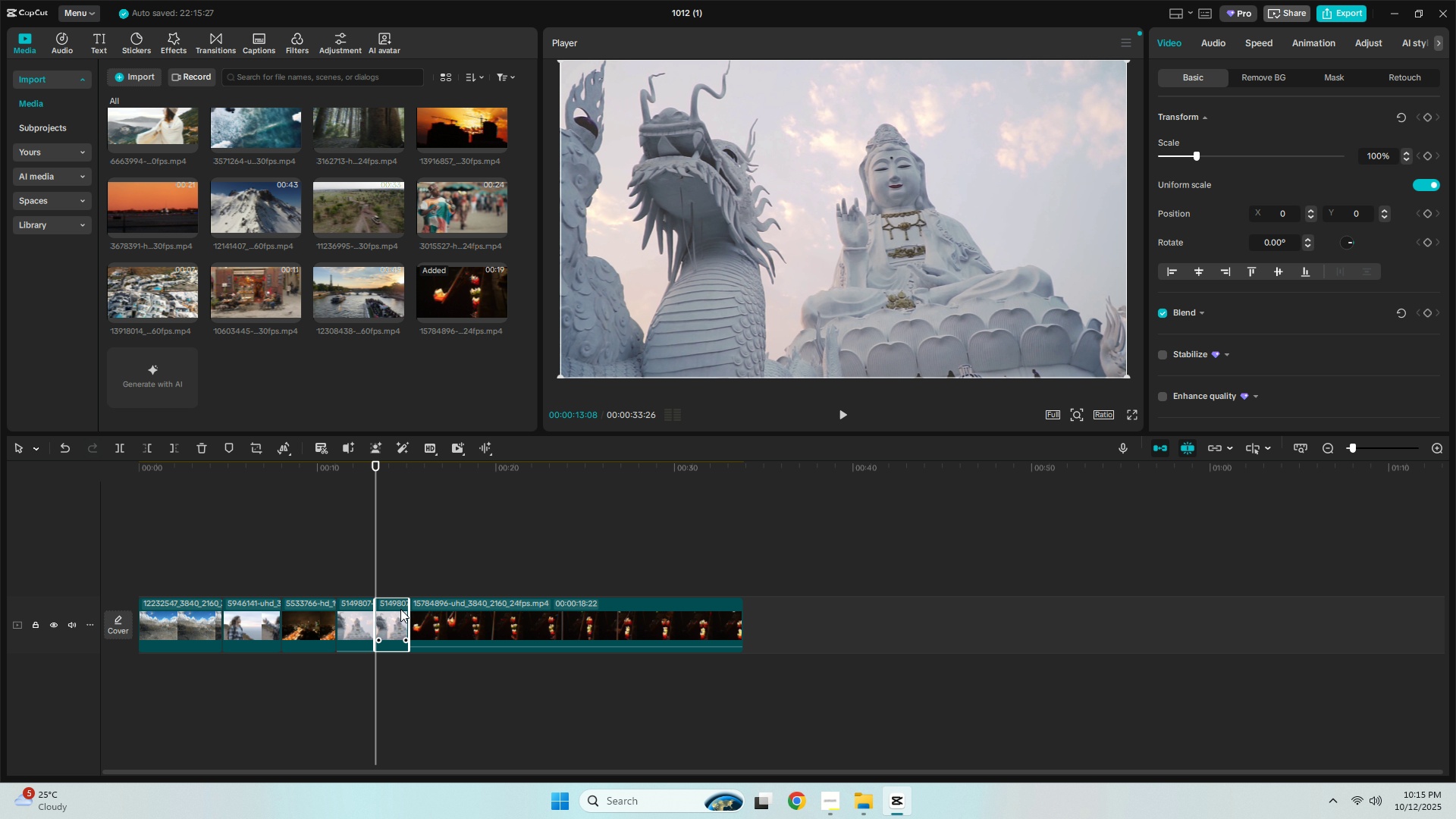 
left_click([400, 609])
 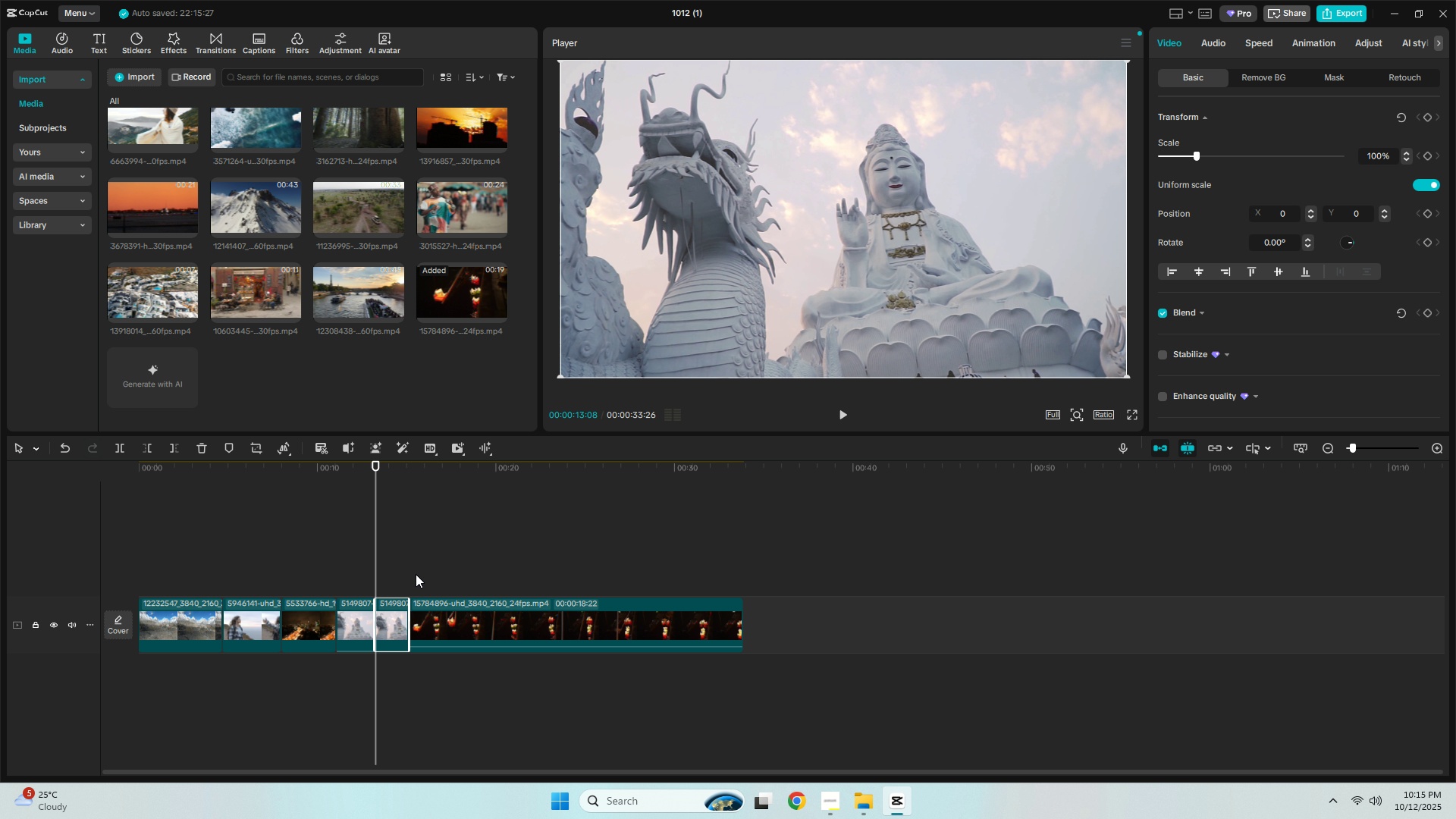 
key(Delete)
 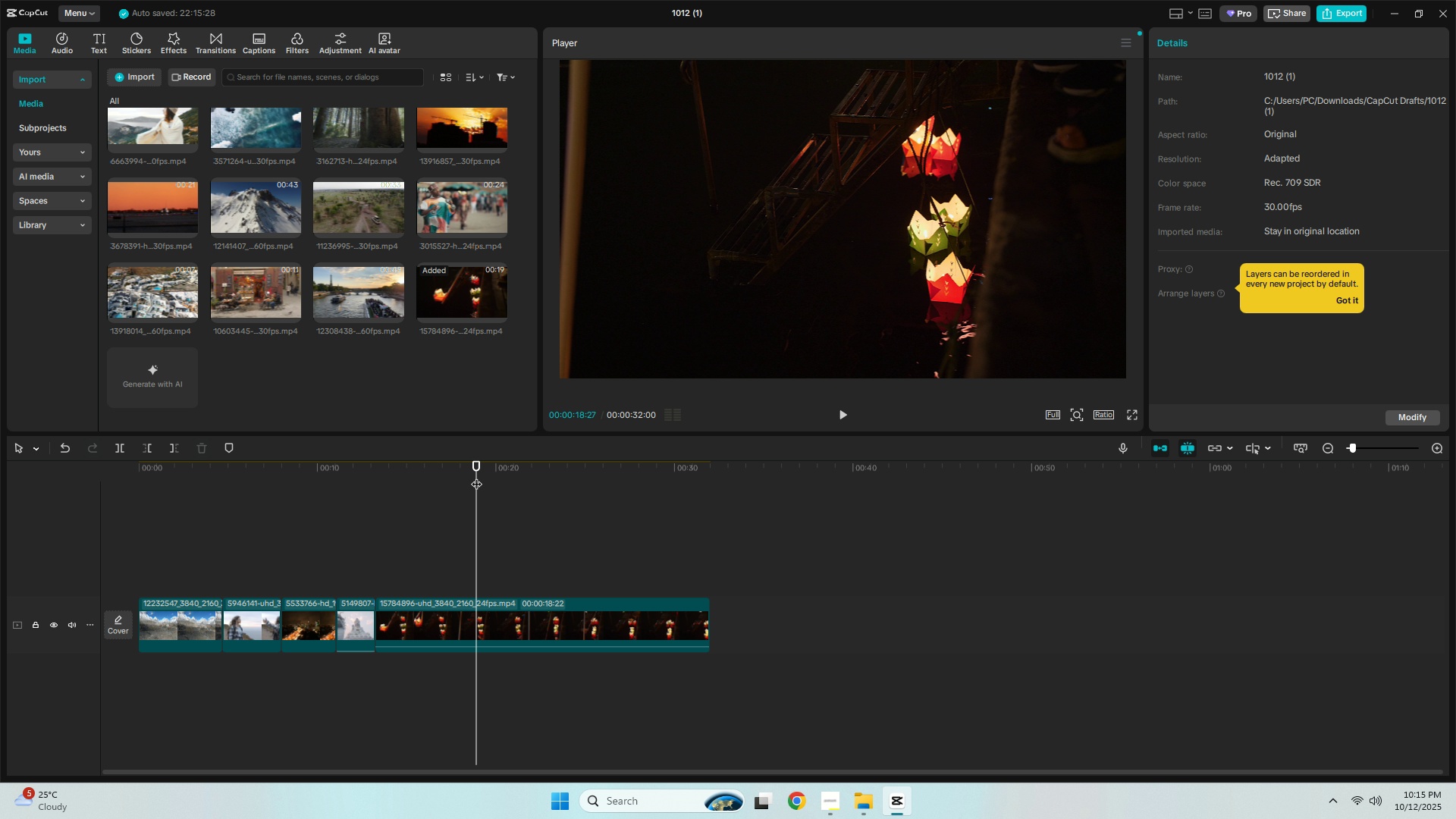 
key(Space)
 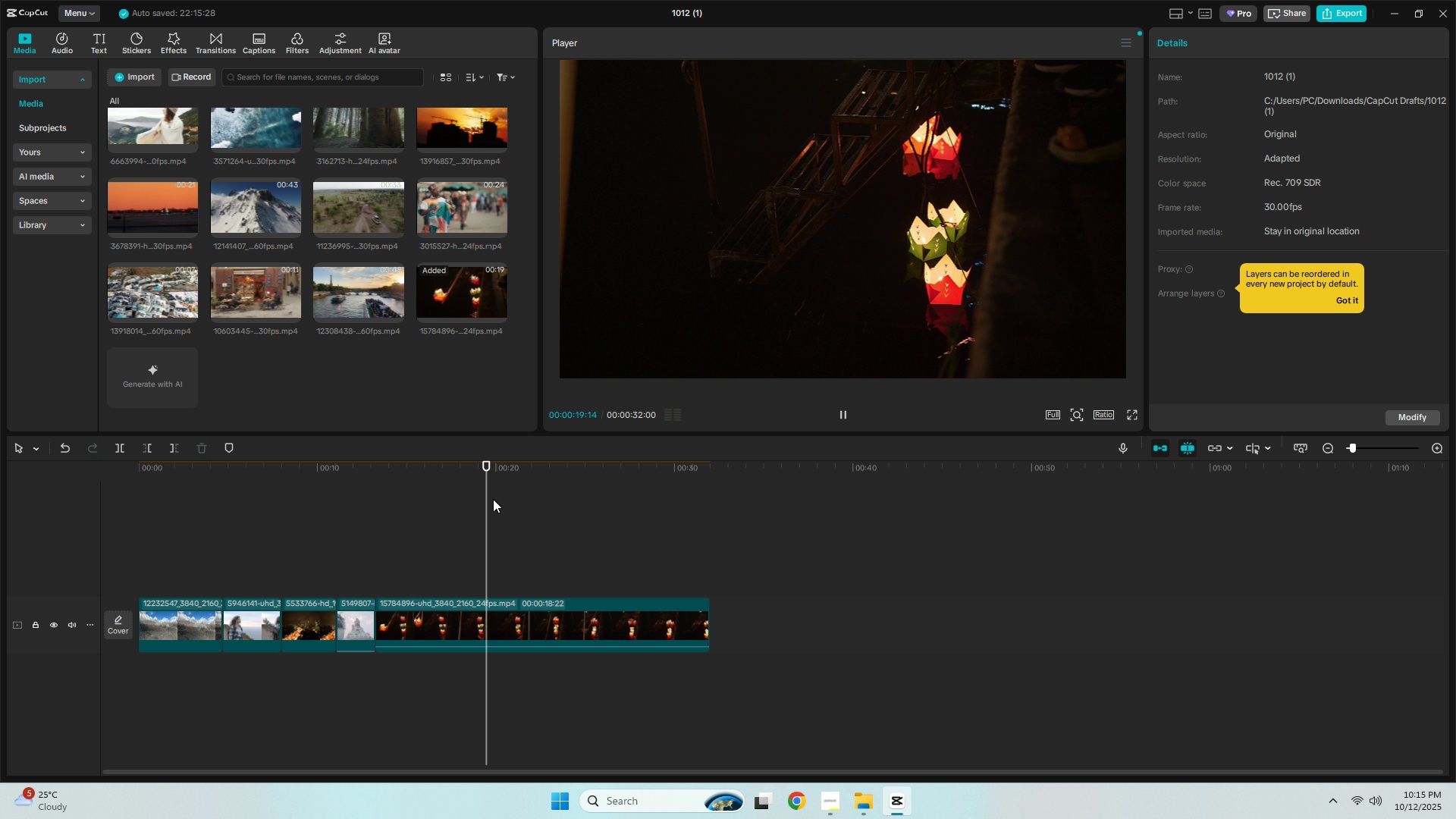 
key(Space)
 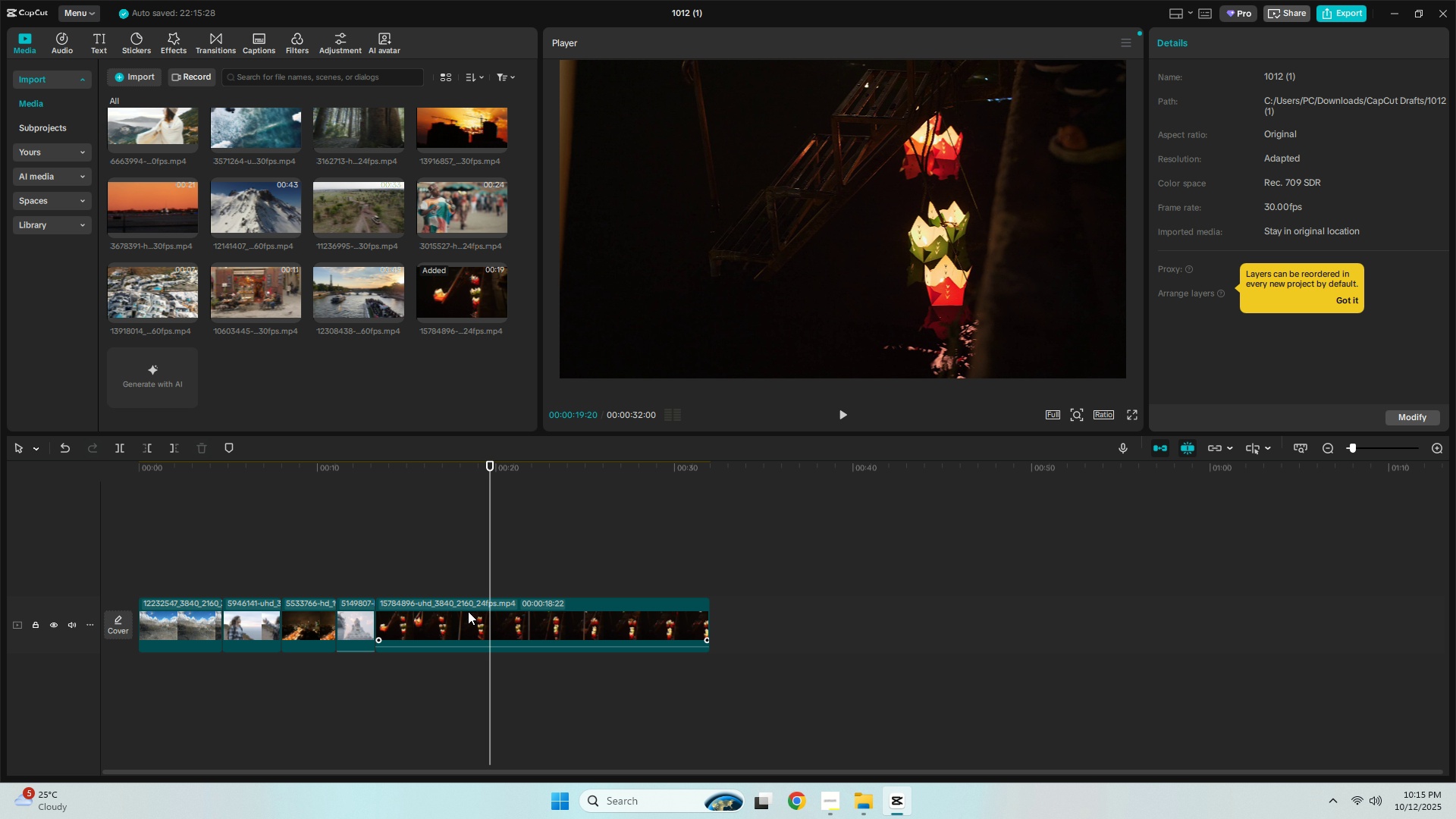 
key(Control+ControlLeft)
 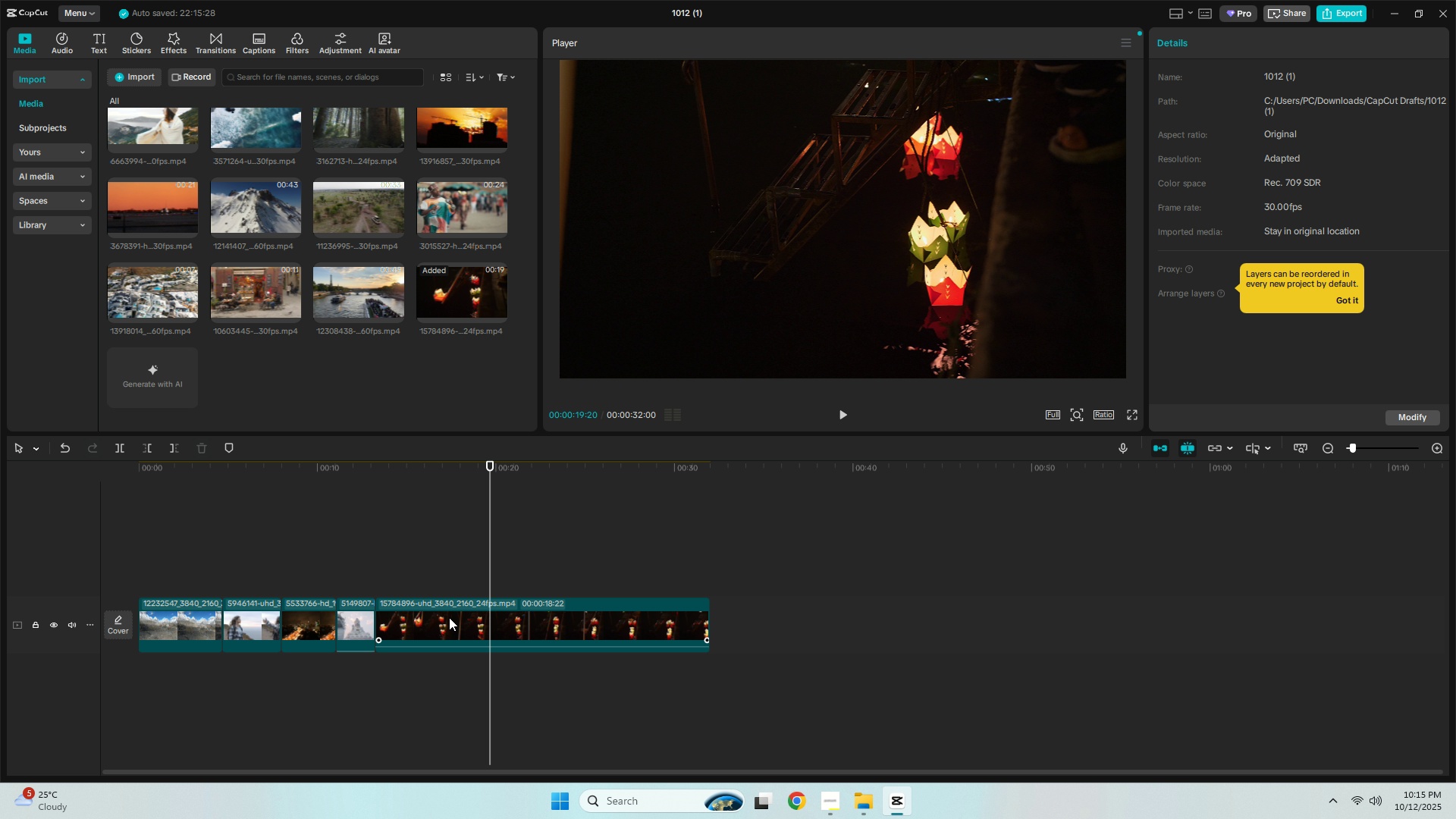 
key(Control+B)
 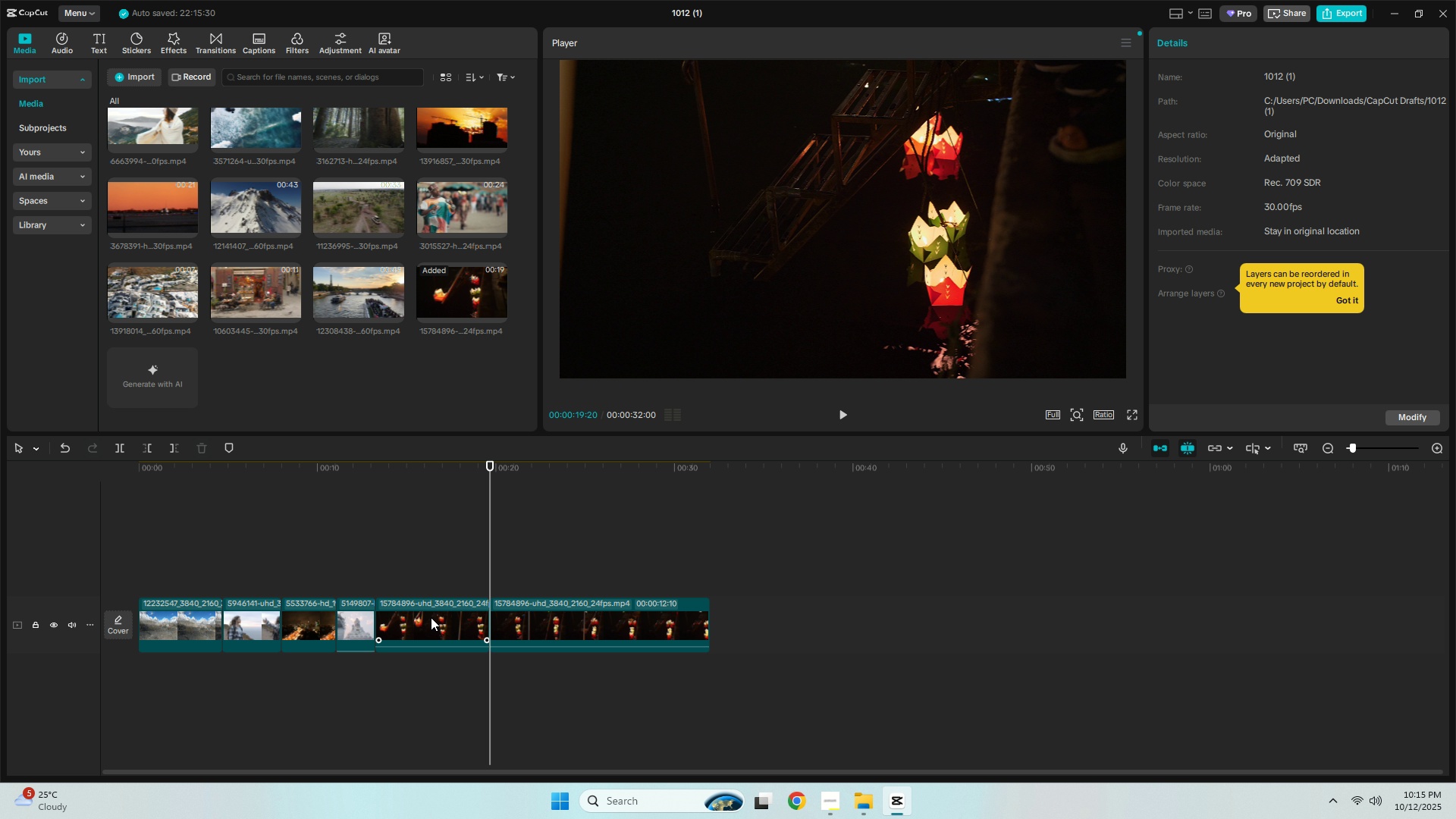 
left_click([431, 617])
 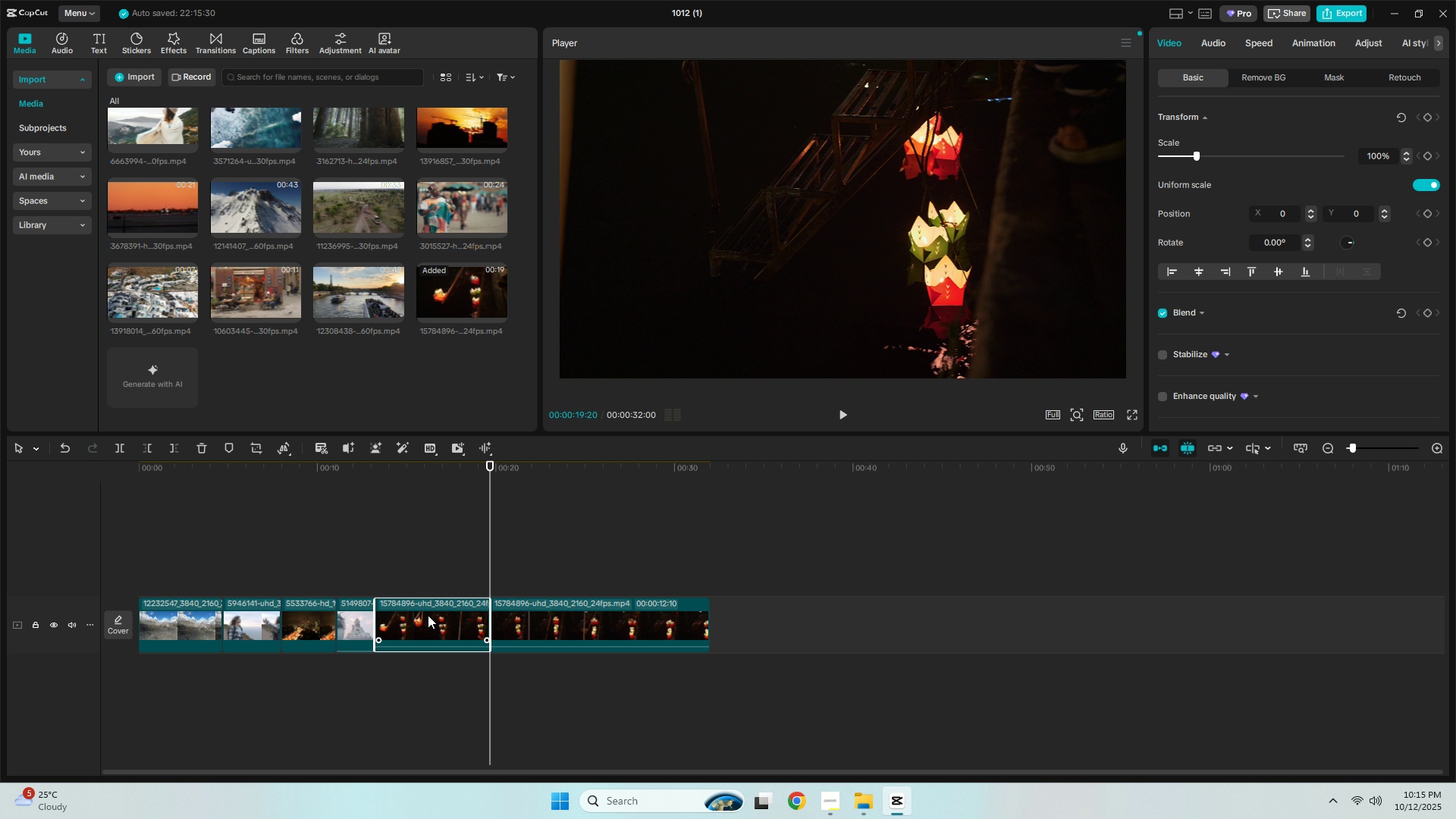 
key(Delete)
 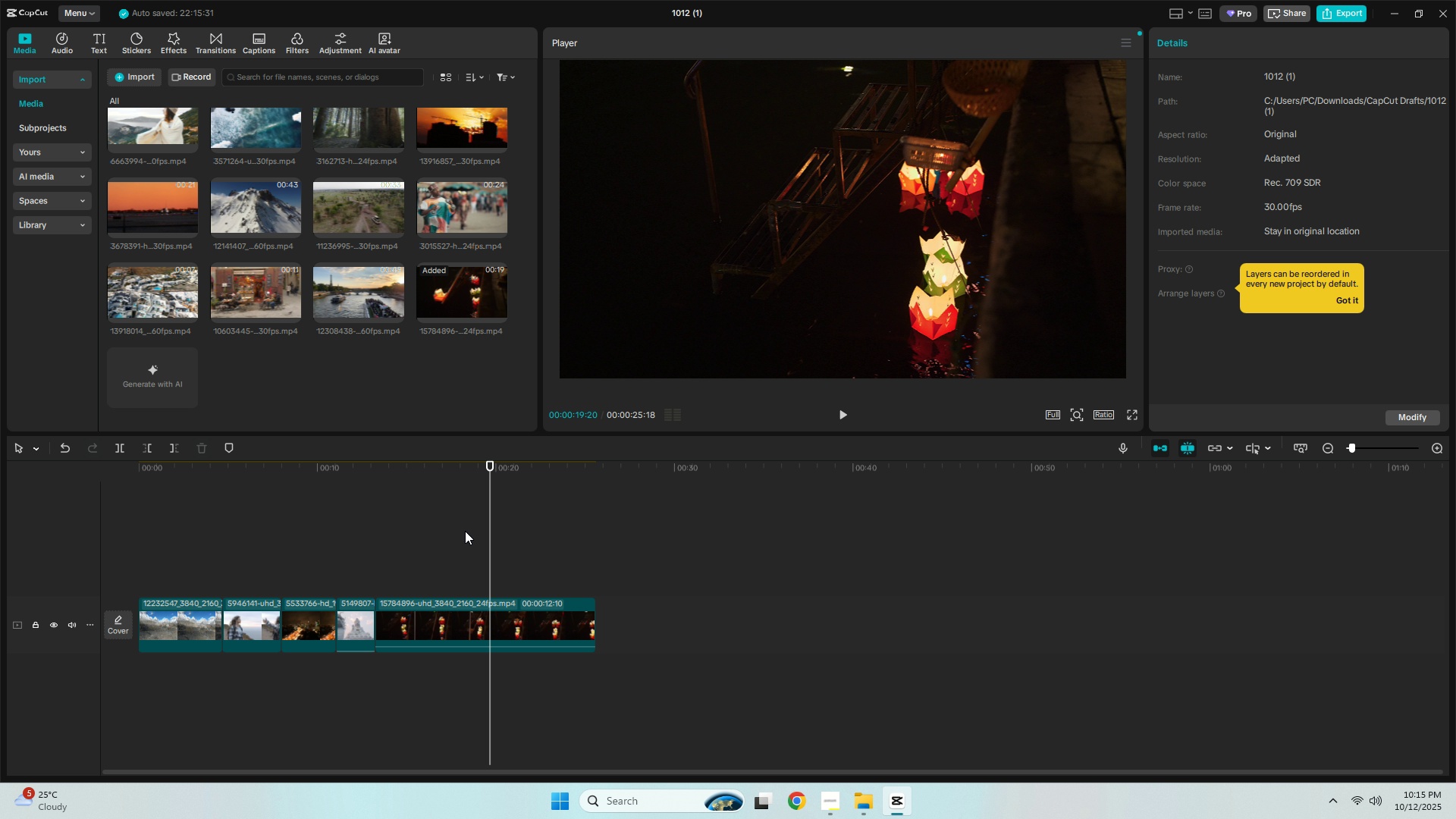 
key(Space)
 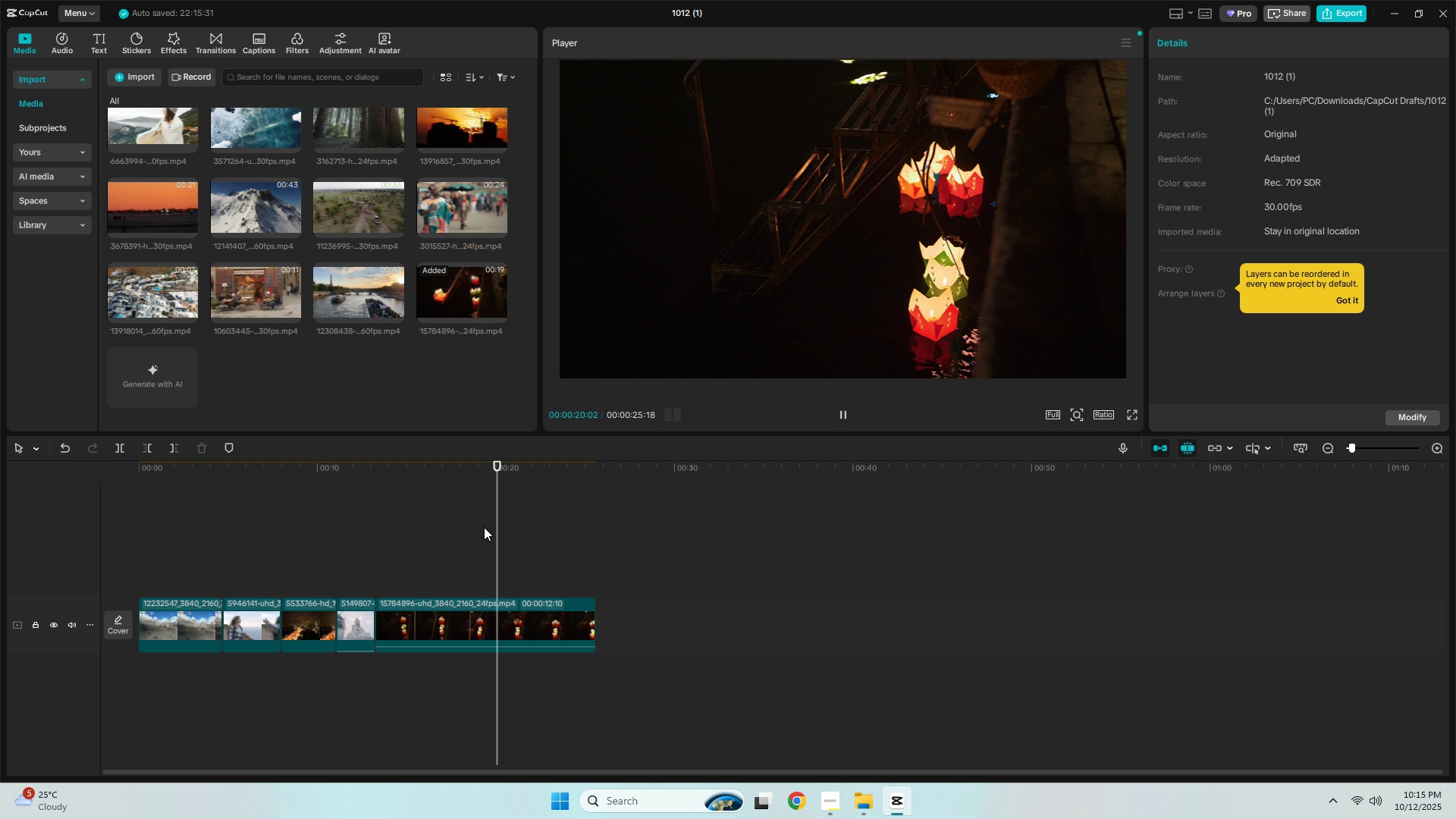 
key(Space)
 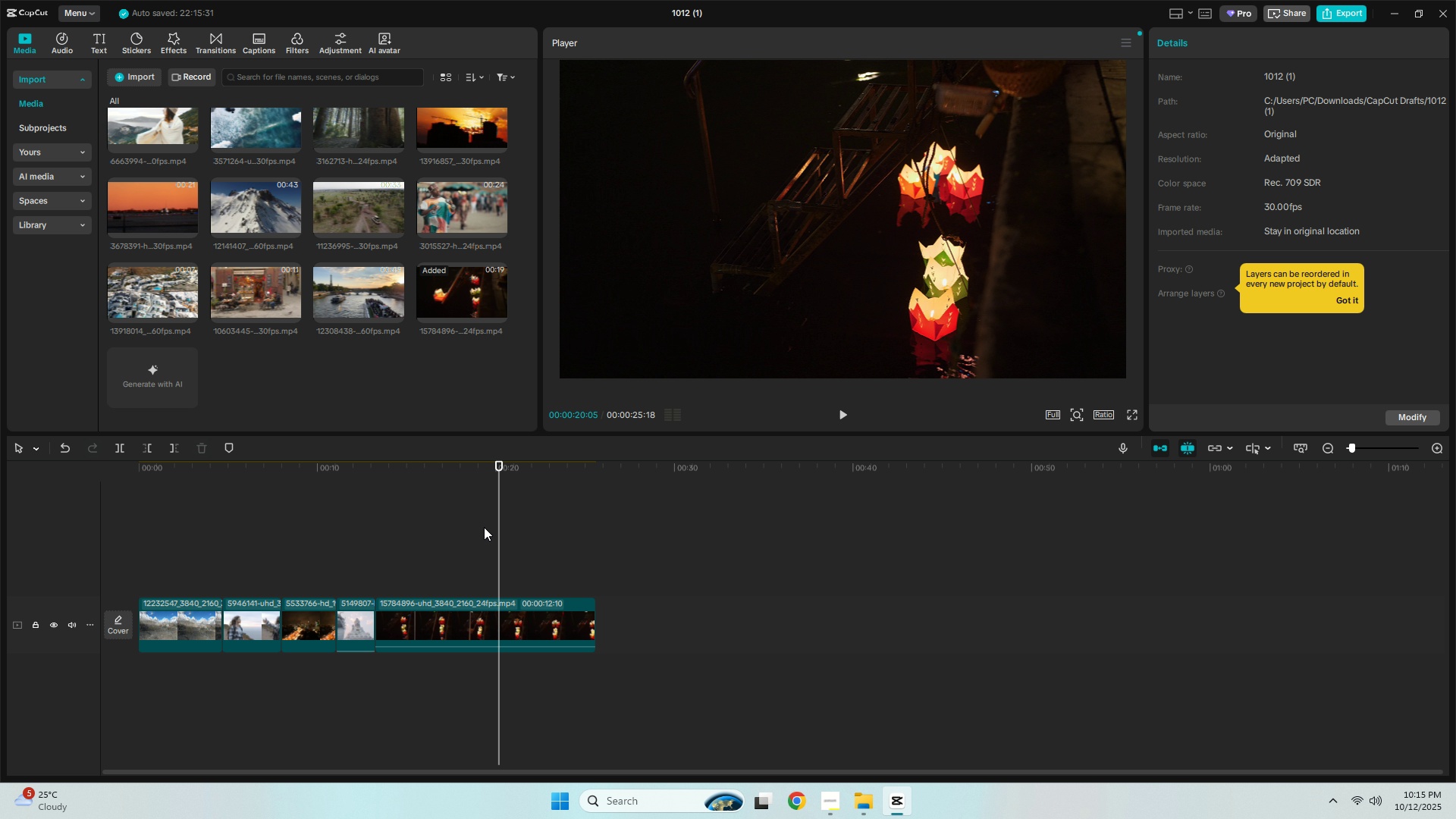 
key(Space)
 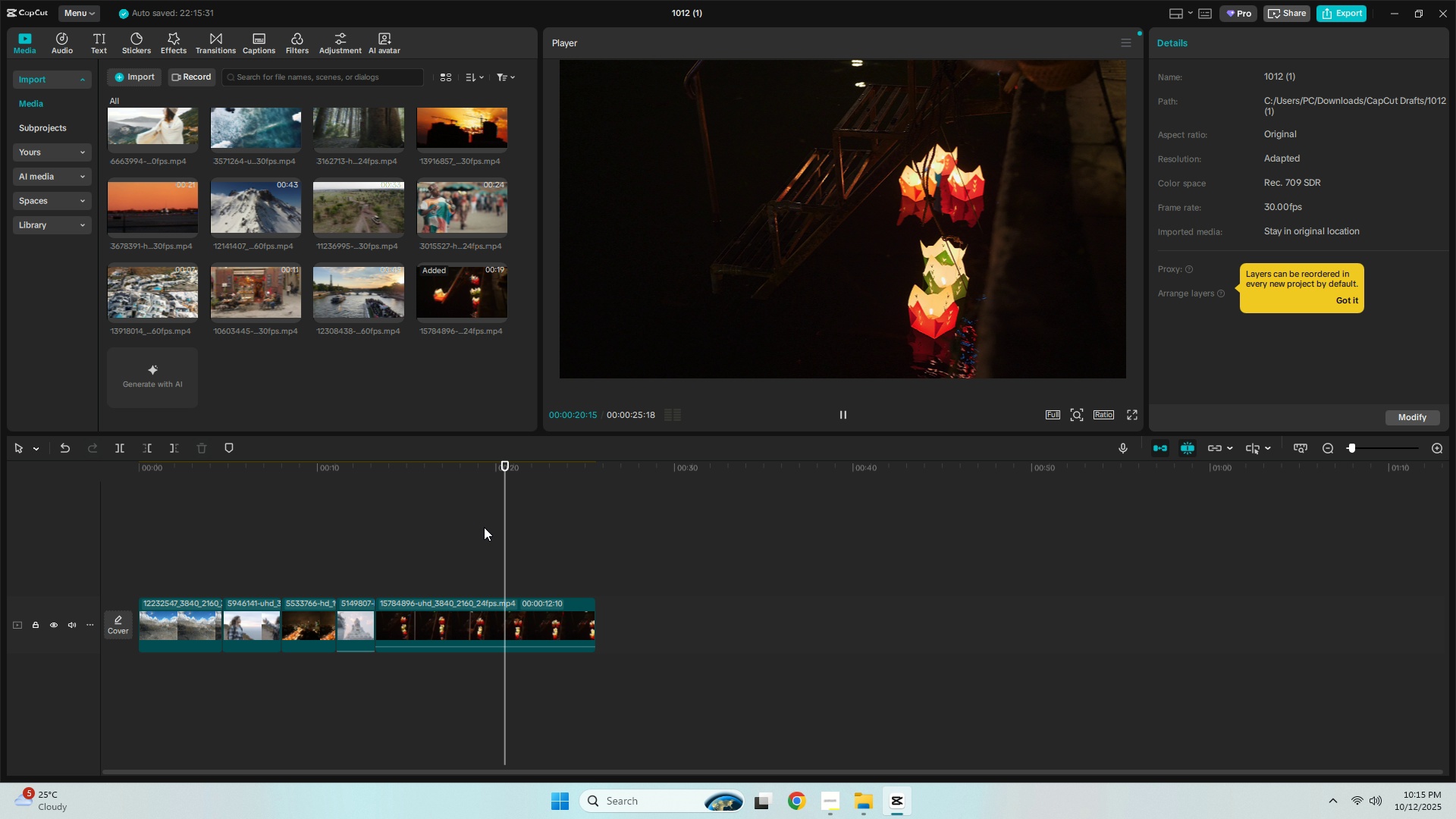 
key(Space)
 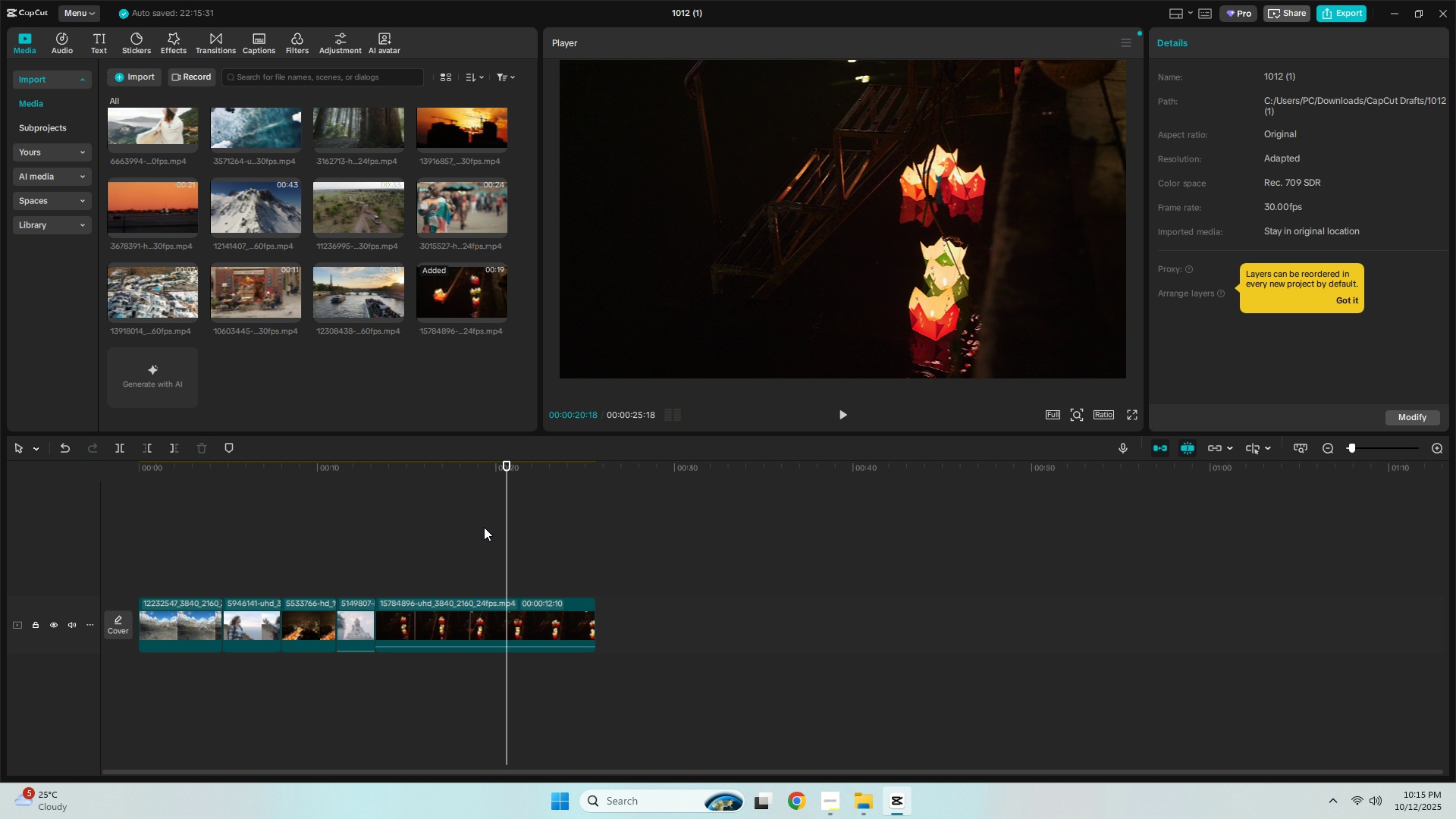 
key(Space)
 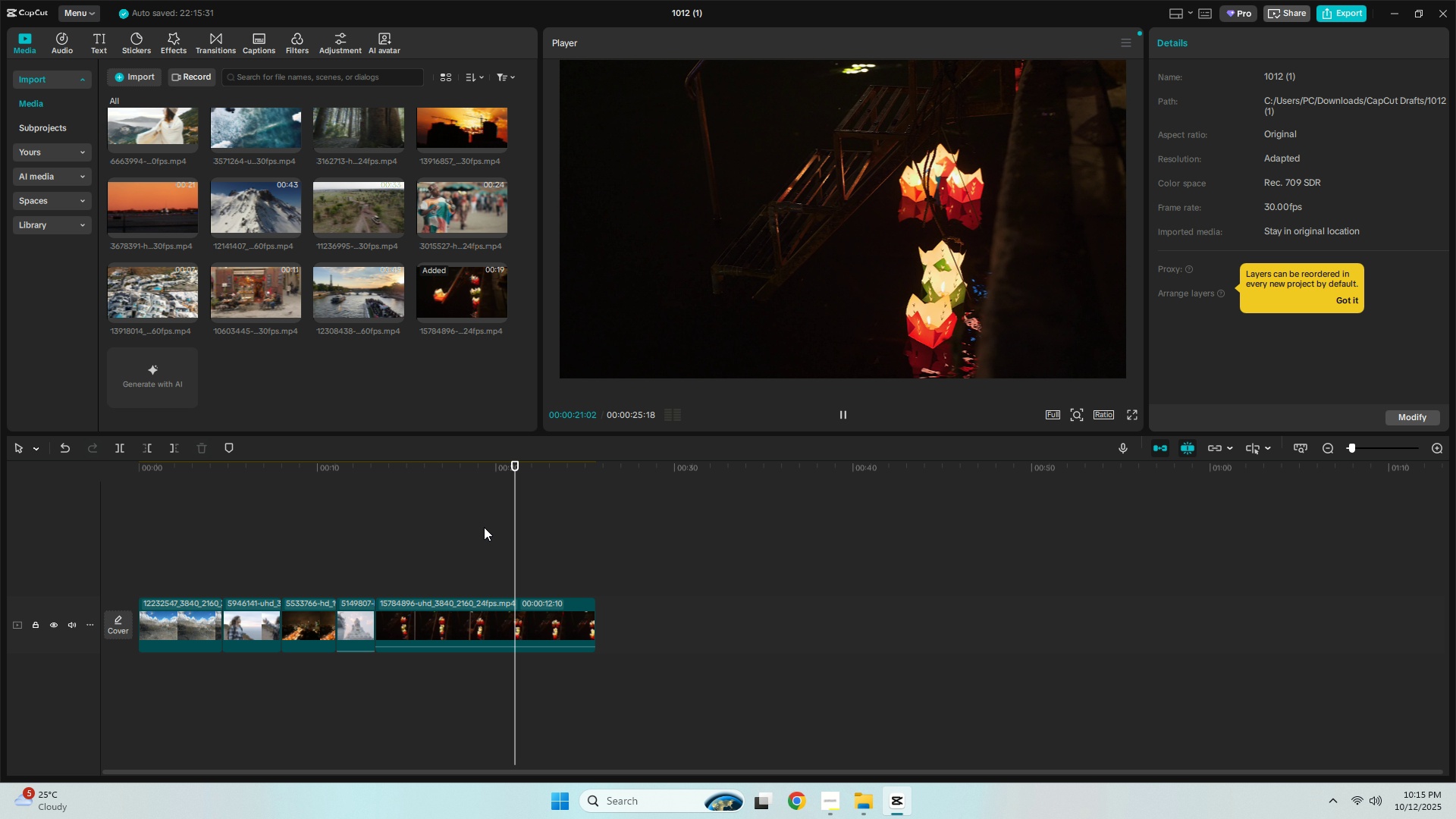 
key(Space)
 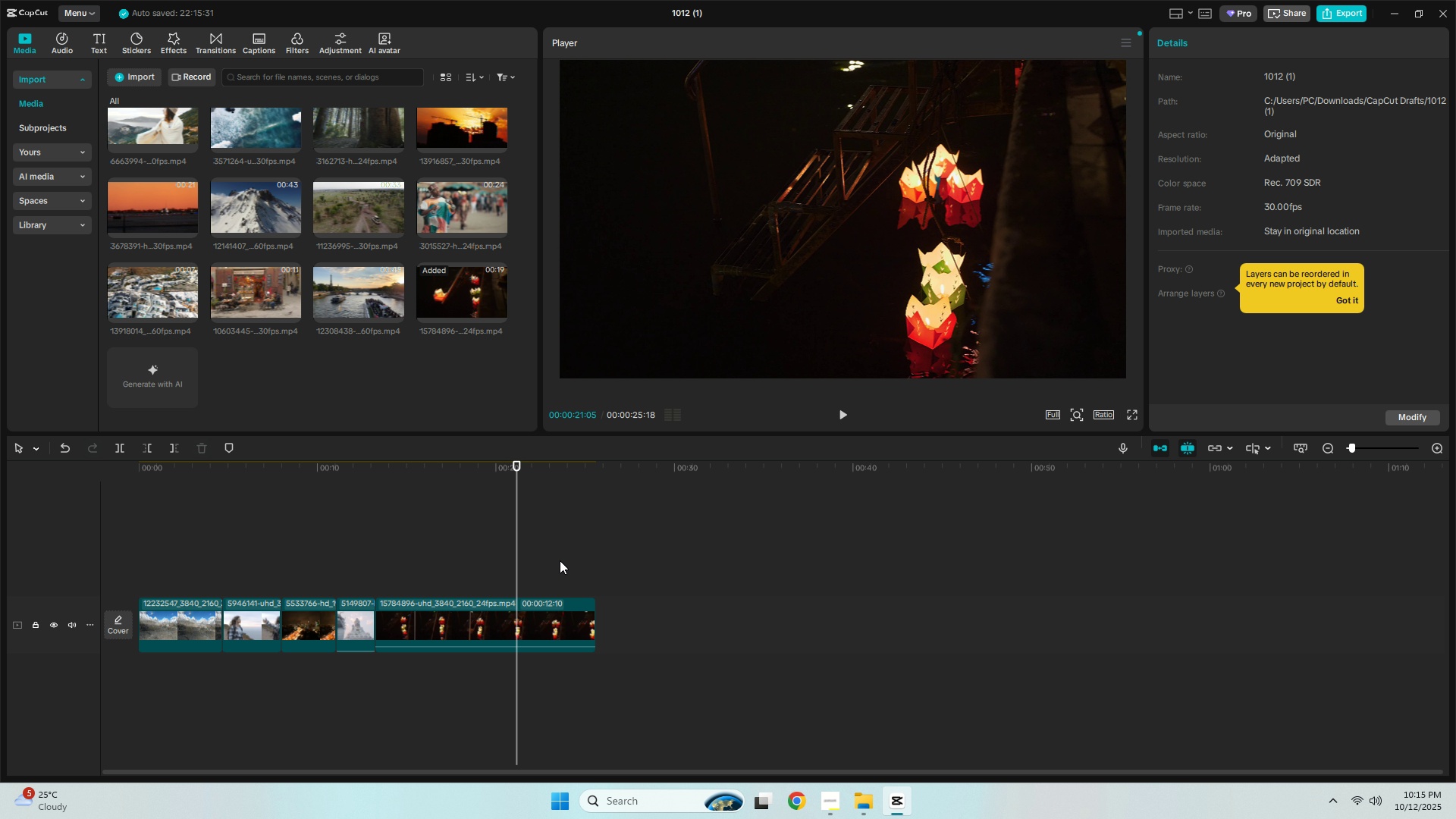 
key(Control+ControlLeft)
 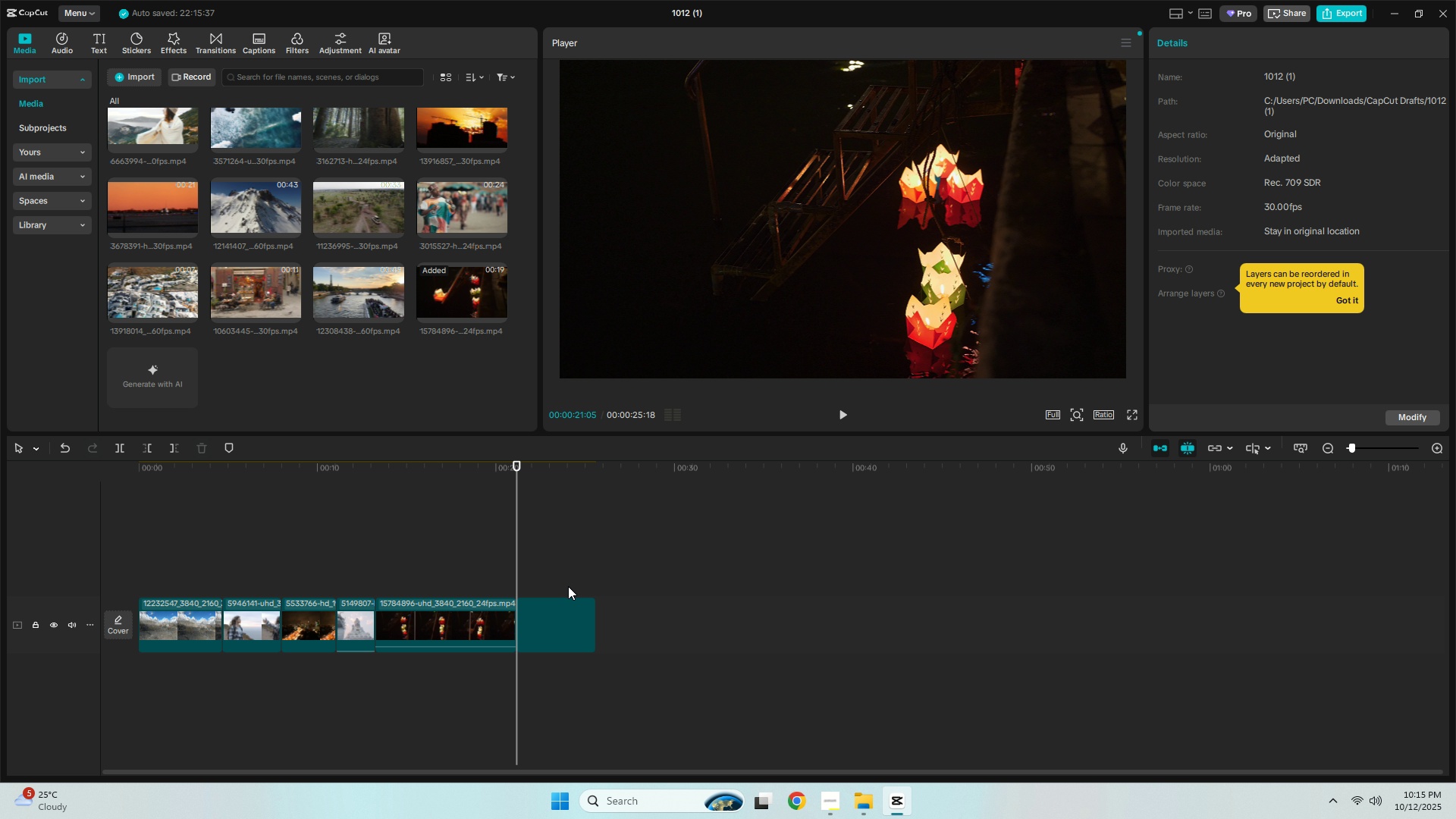 
key(Control+B)
 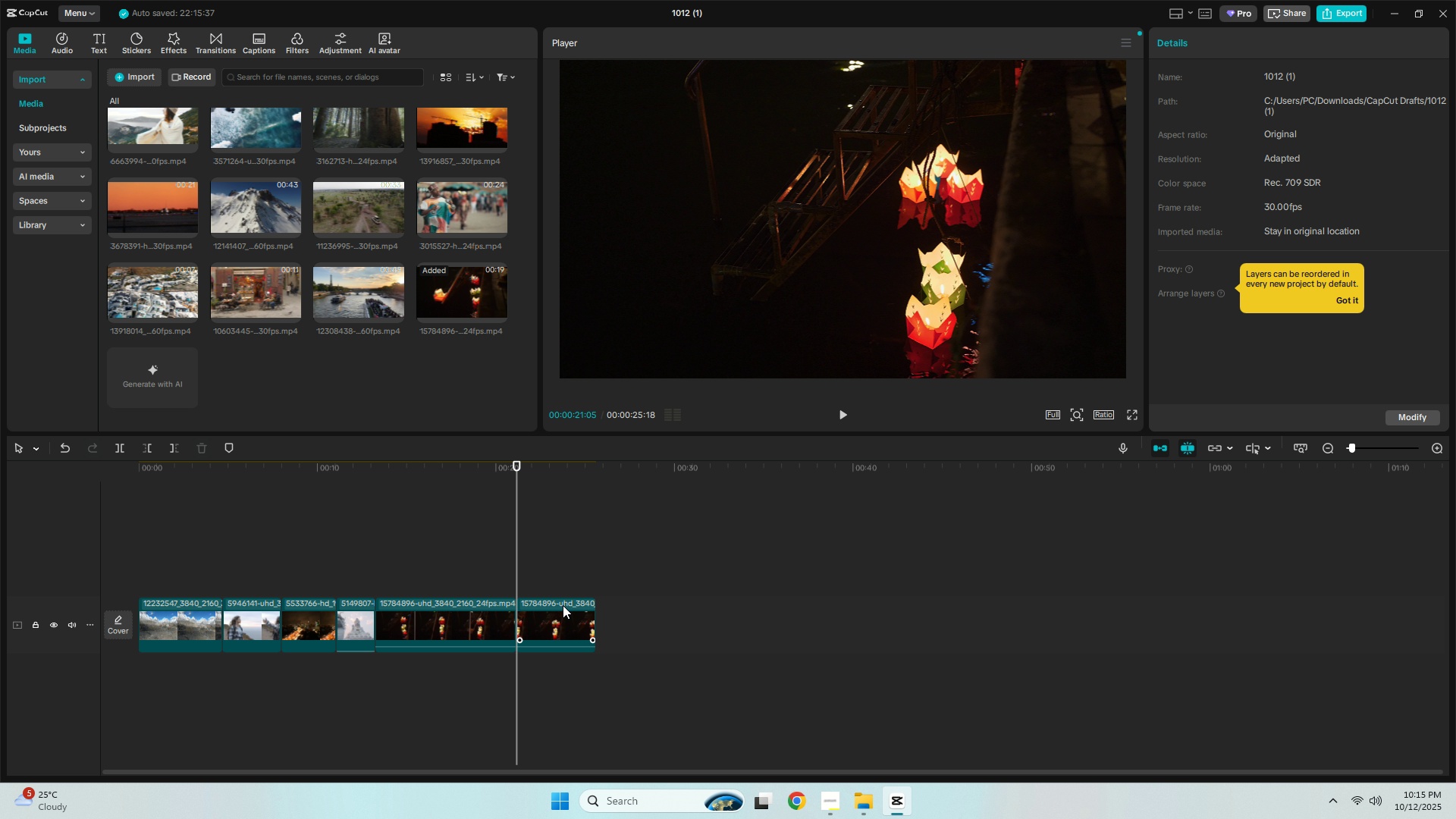 
left_click([563, 605])
 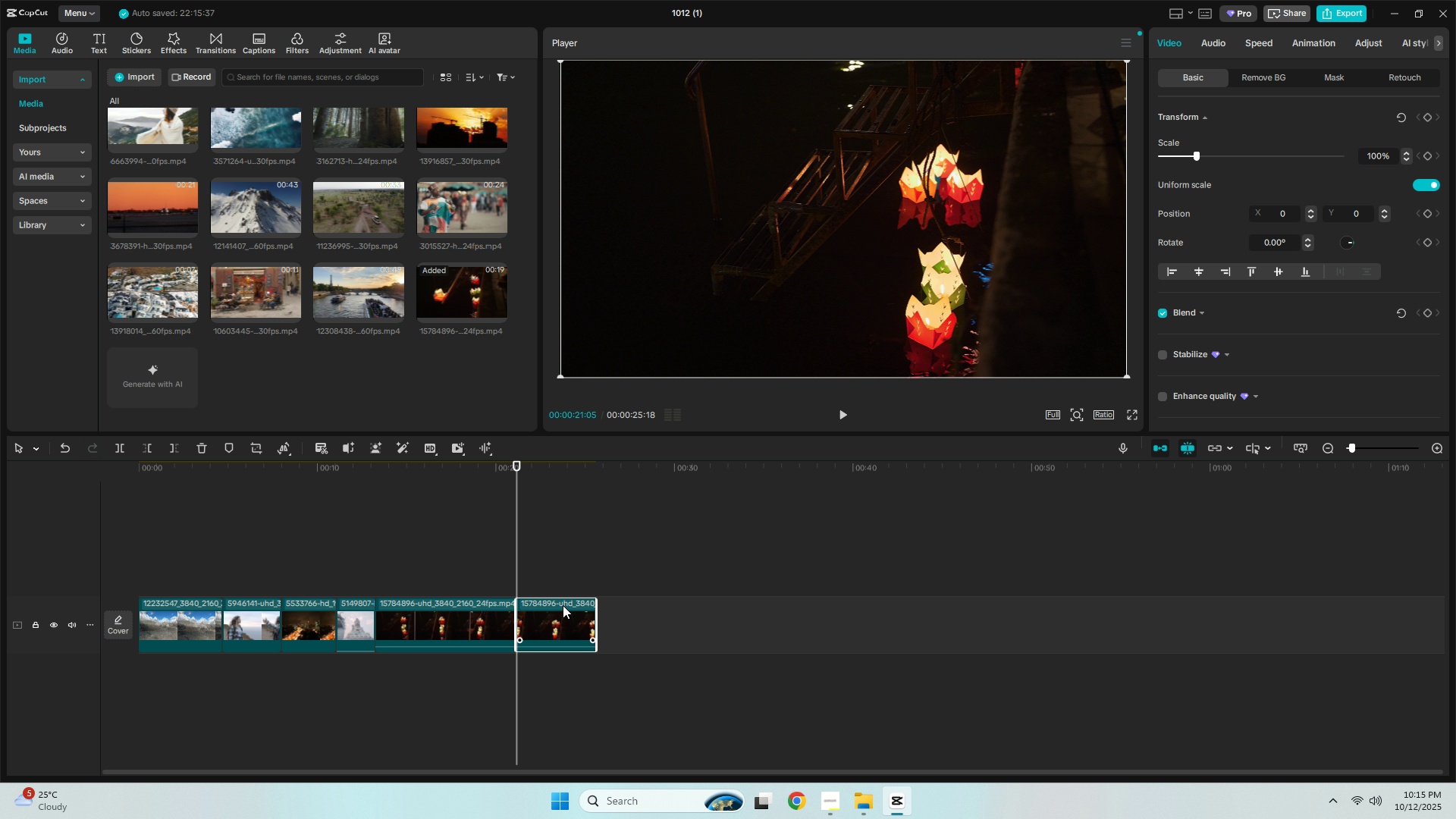 
key(Delete)
 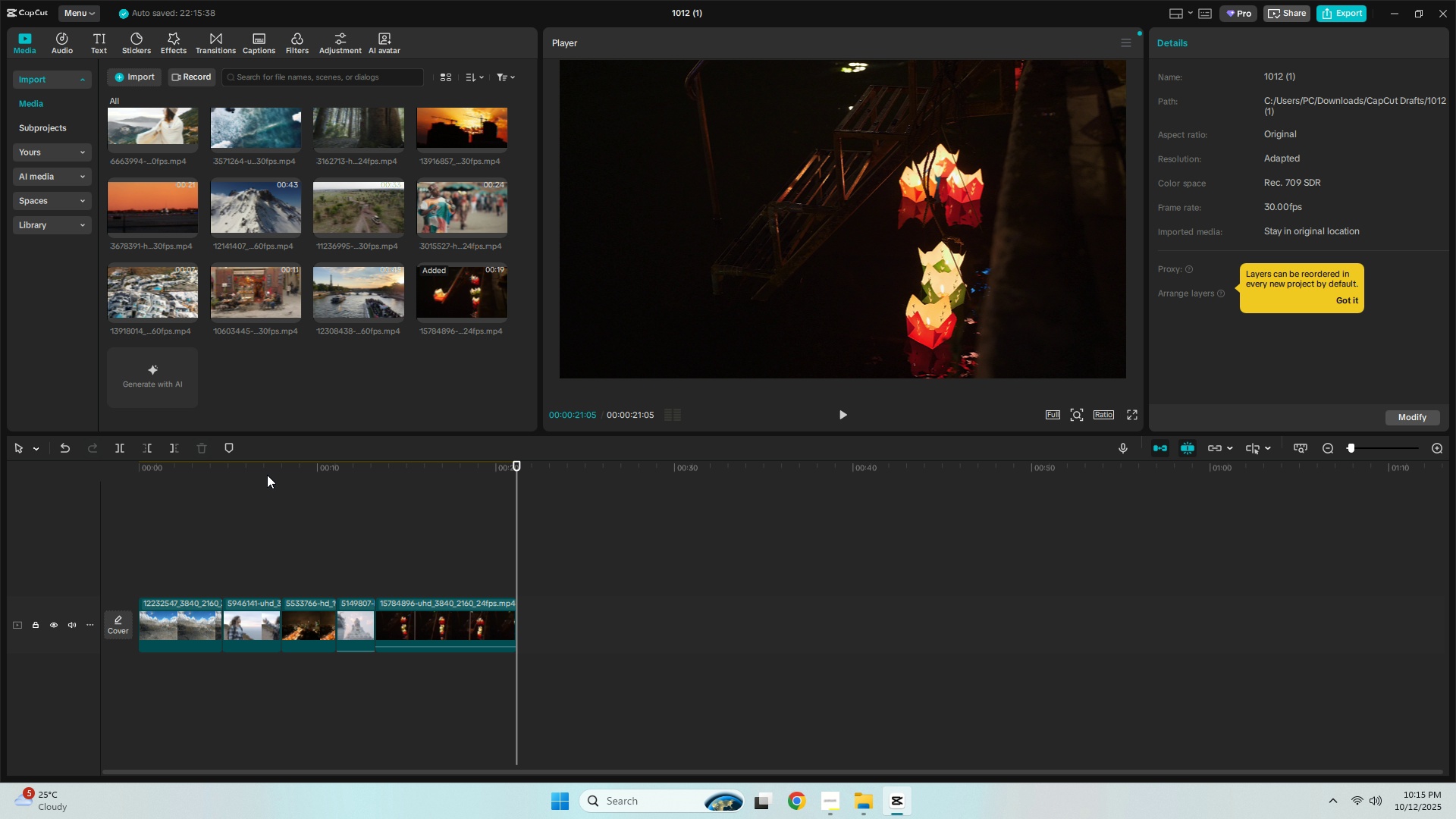 
left_click_drag(start_coordinate=[190, 466], to_coordinate=[163, 463])
 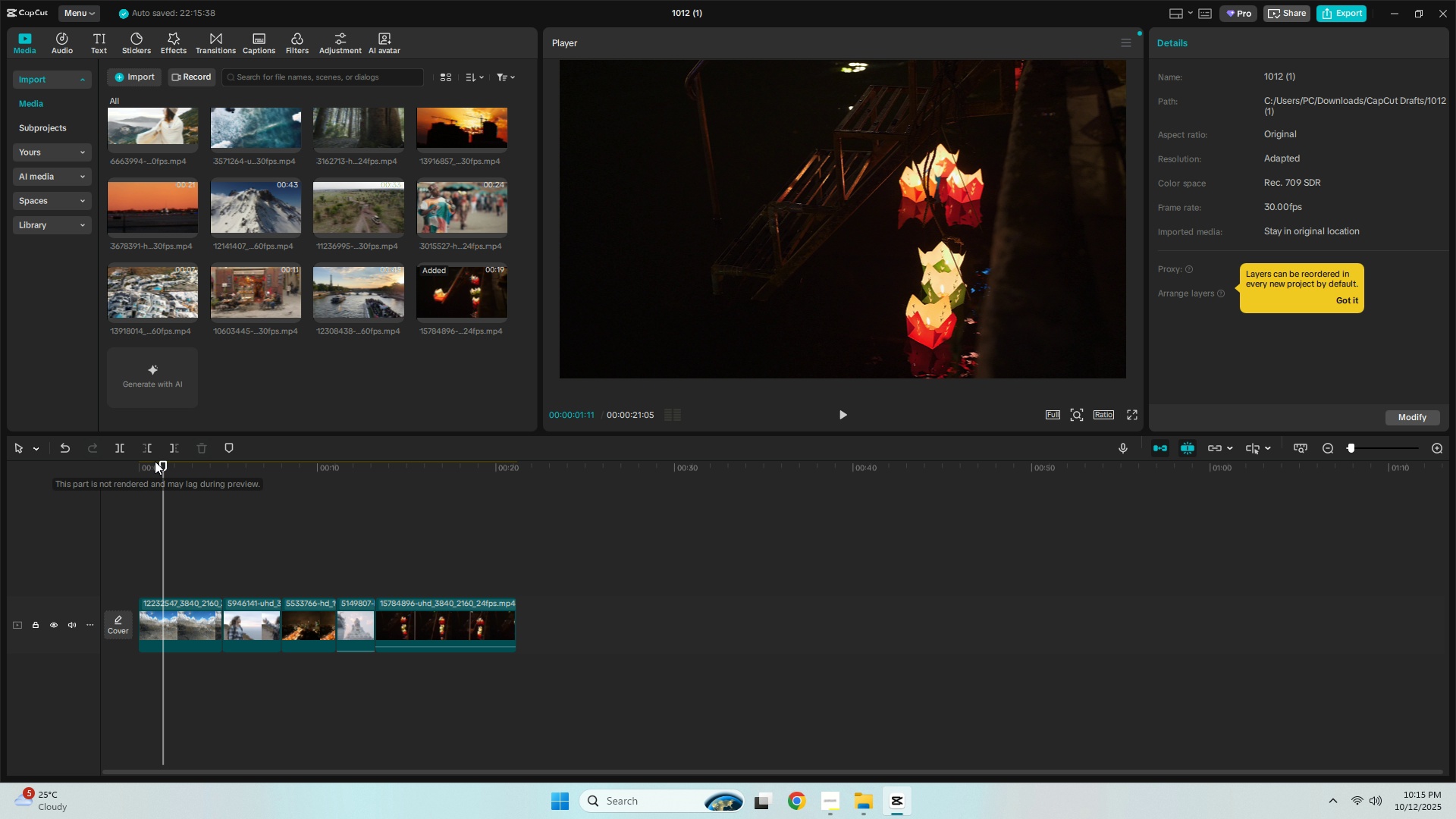 
key(Space)
 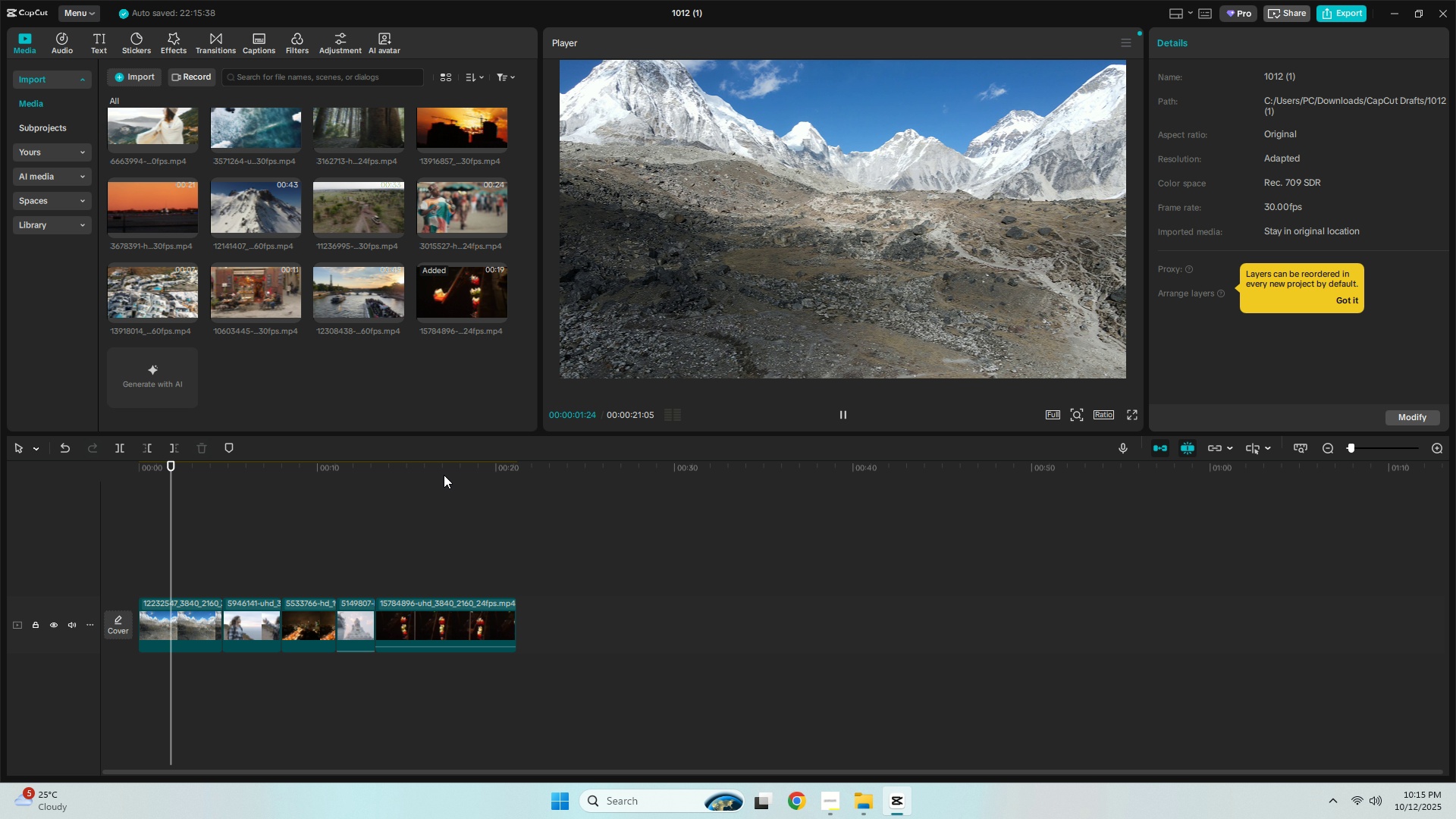 
key(Space)
 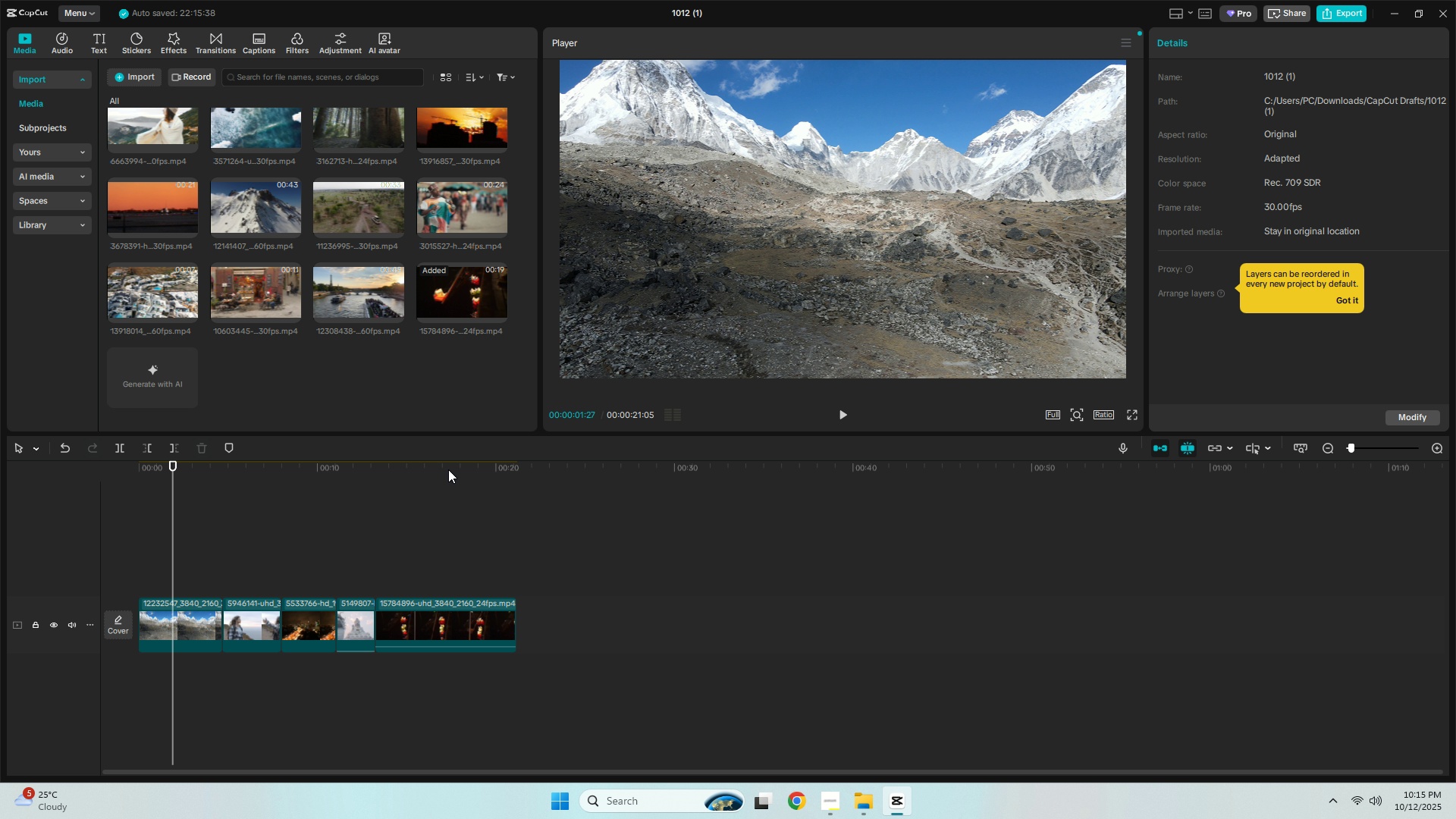 
key(Space)
 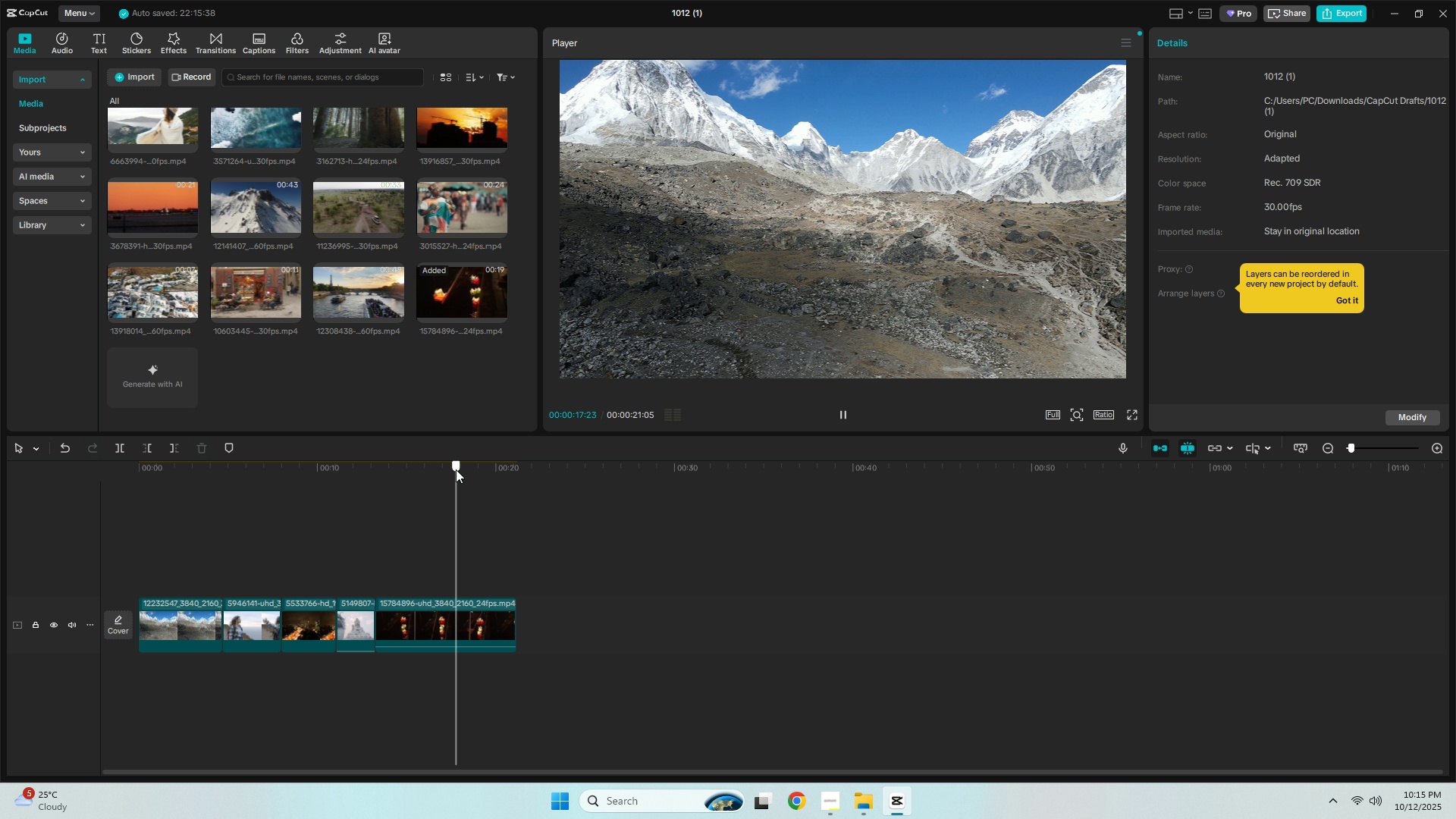 
left_click([456, 469])
 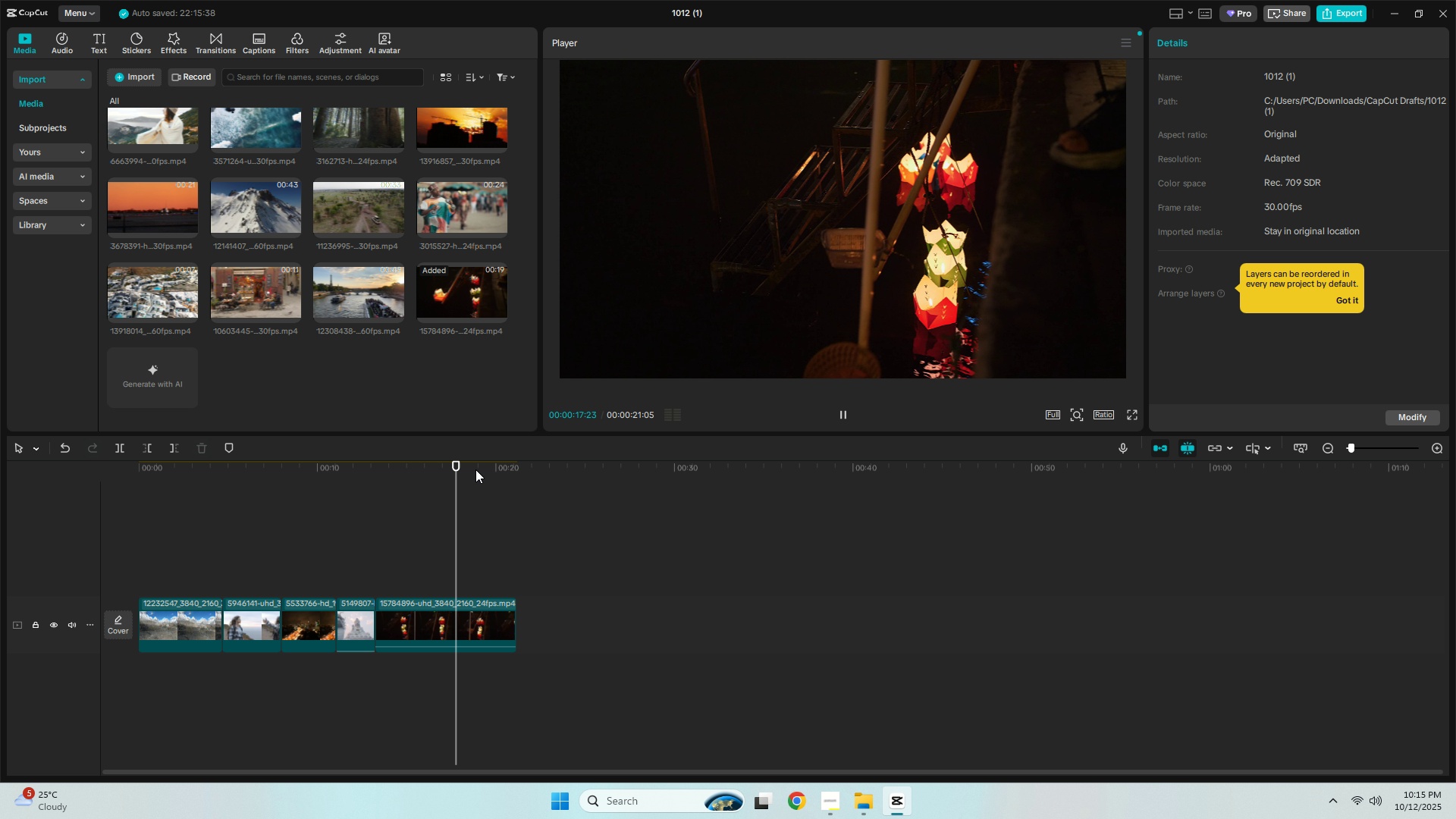 
left_click_drag(start_coordinate=[476, 469], to_coordinate=[497, 471])
 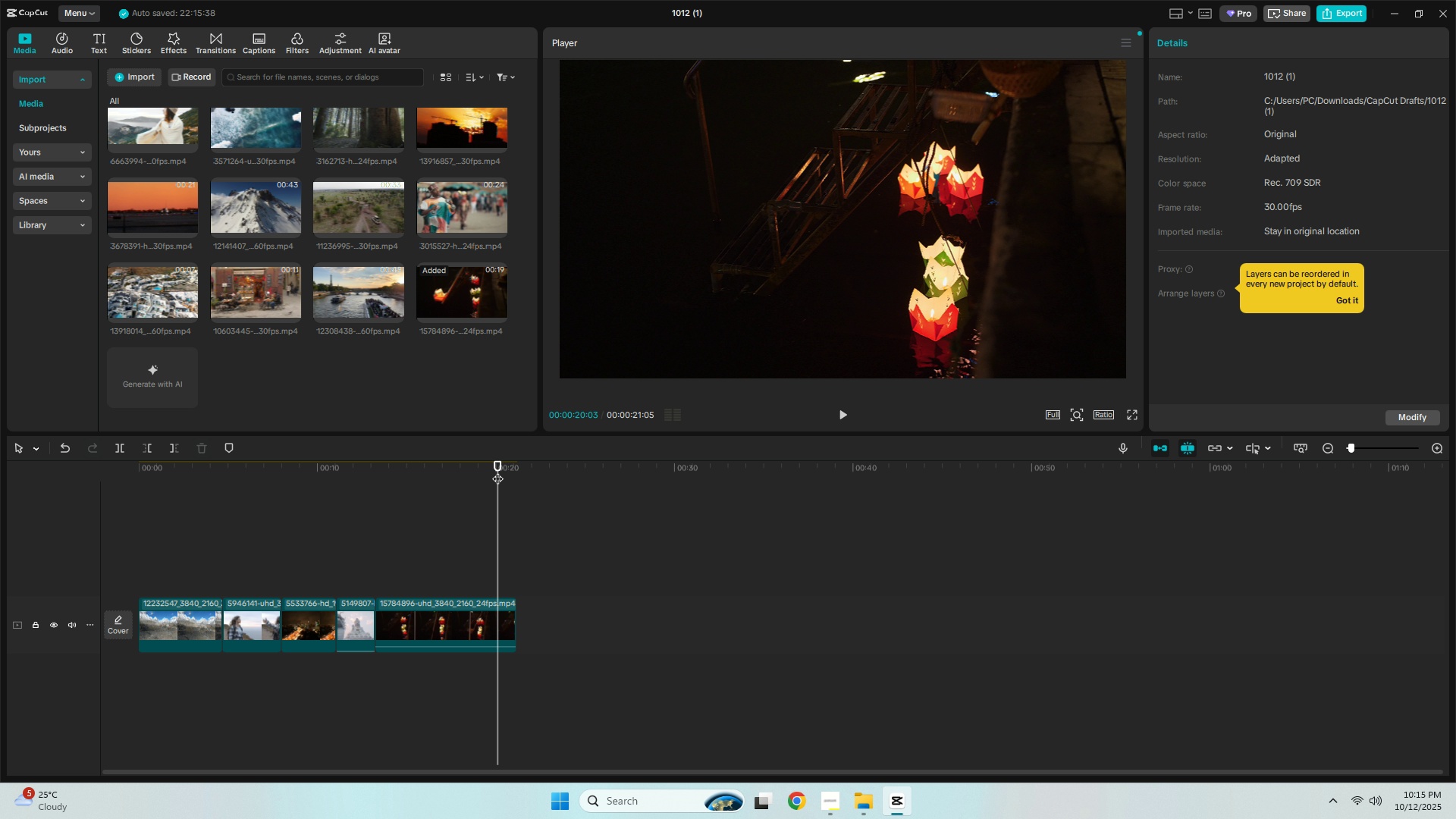 
key(ArrowLeft)
 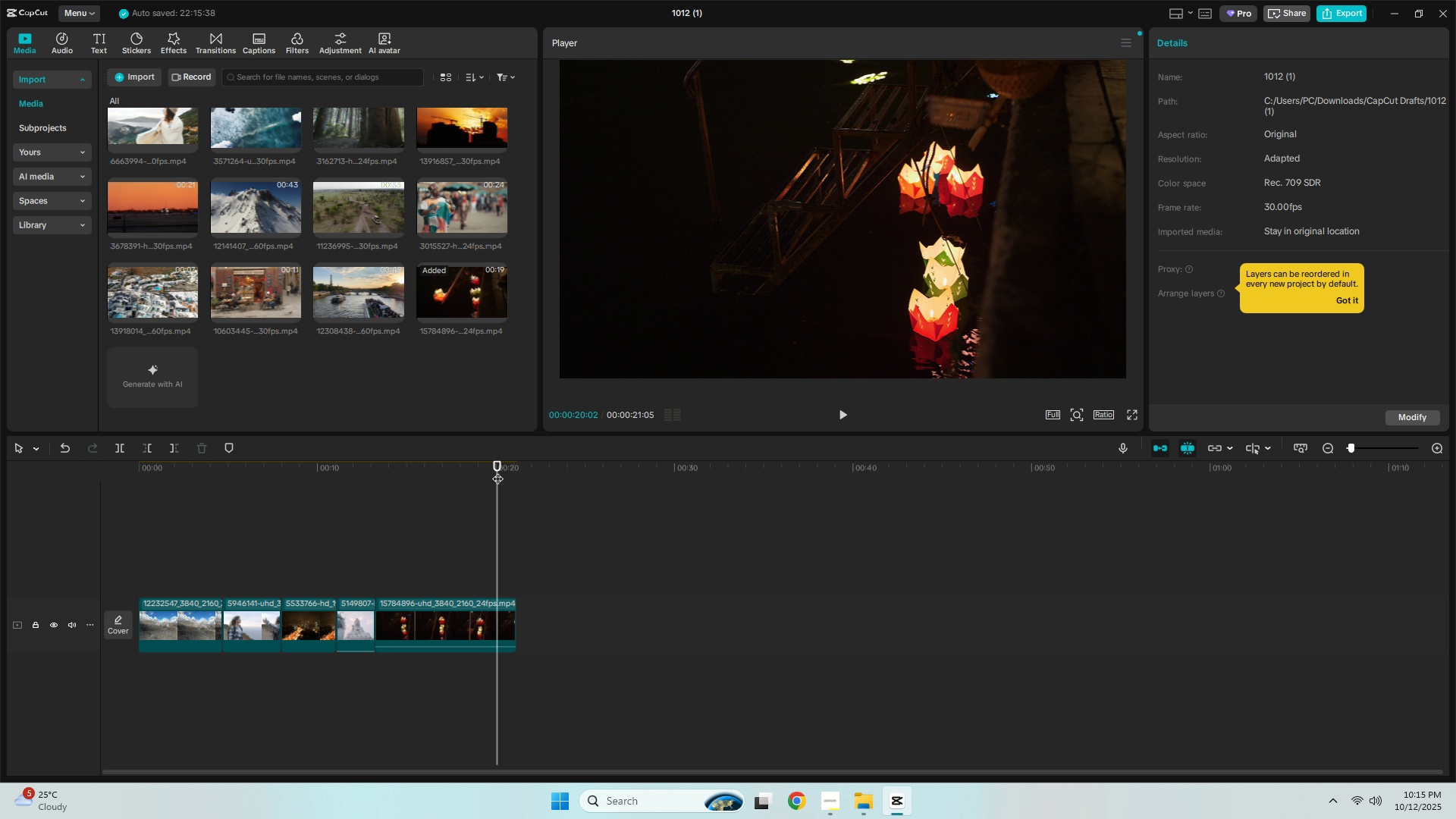 
key(ArrowLeft)
 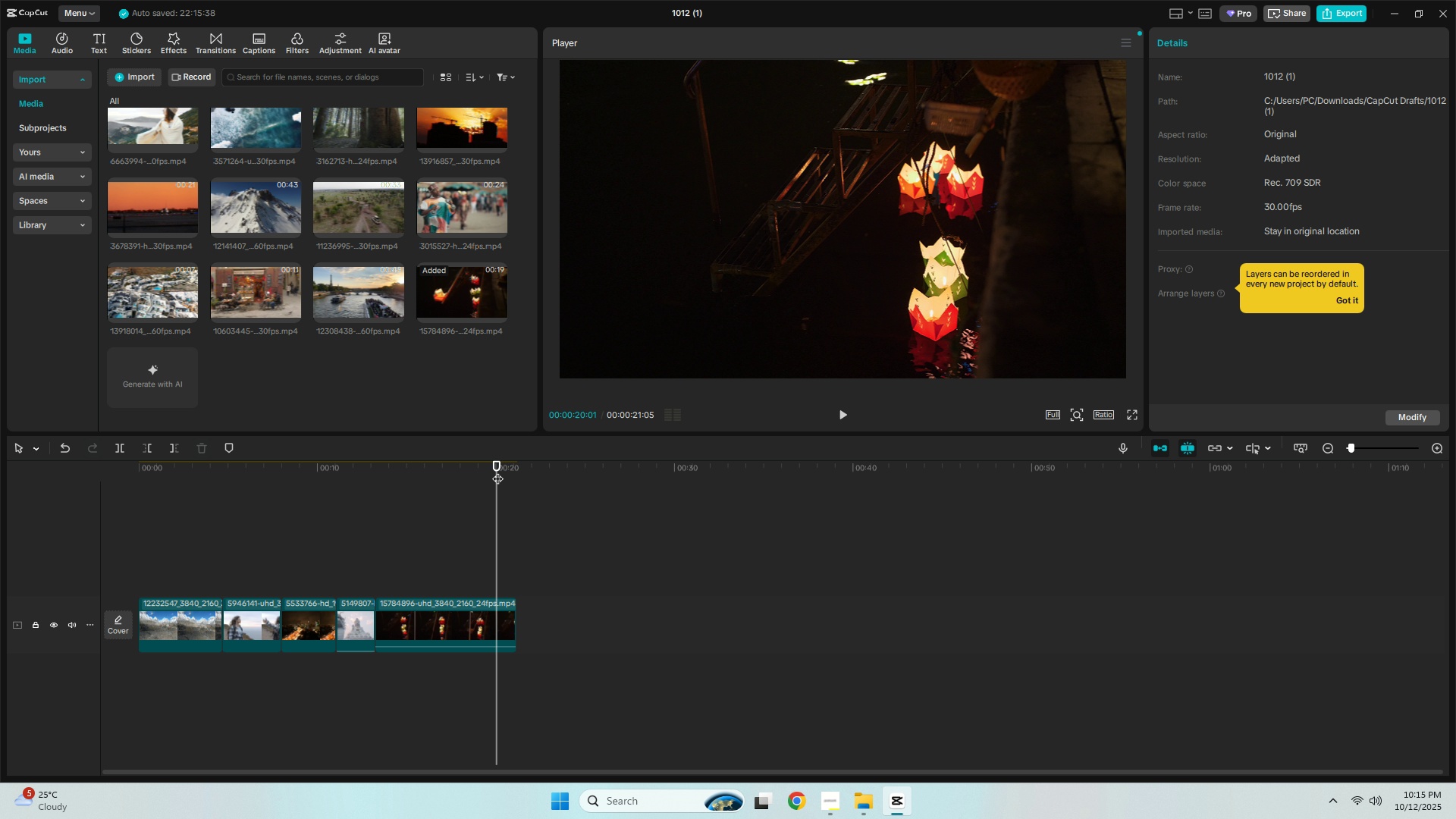 
key(ArrowLeft)
 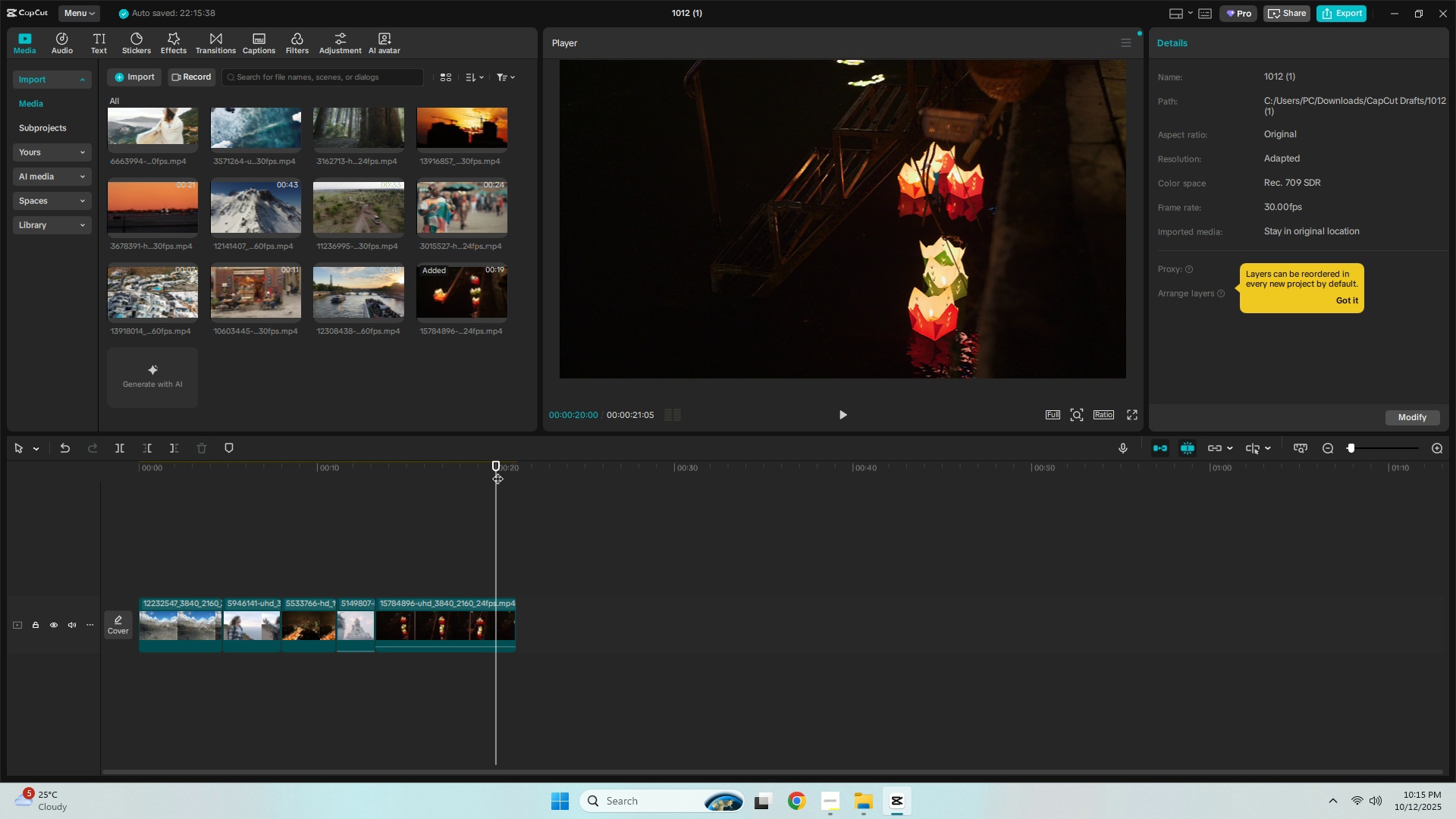 
key(Control+ControlLeft)
 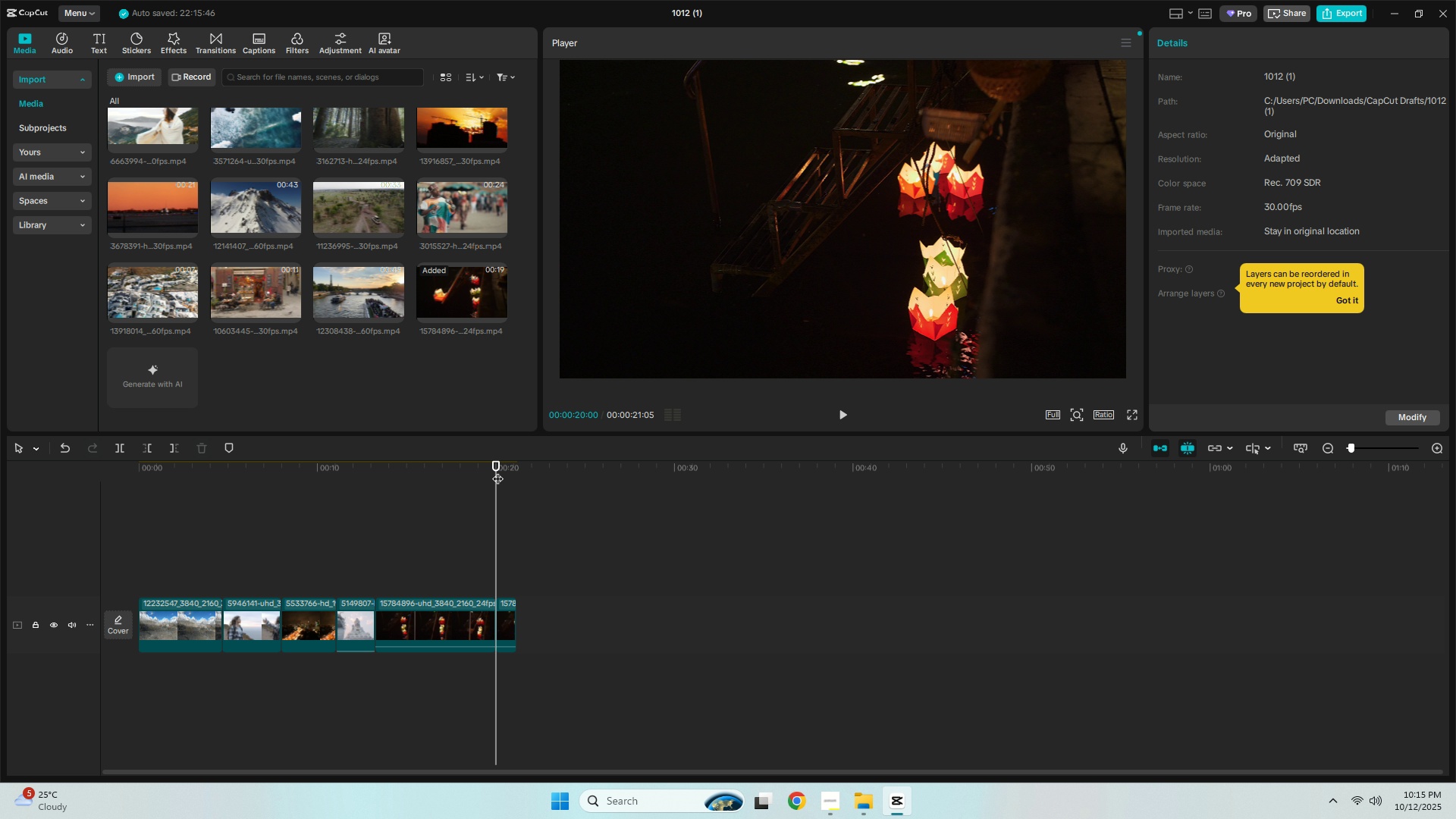 
key(Control+B)
 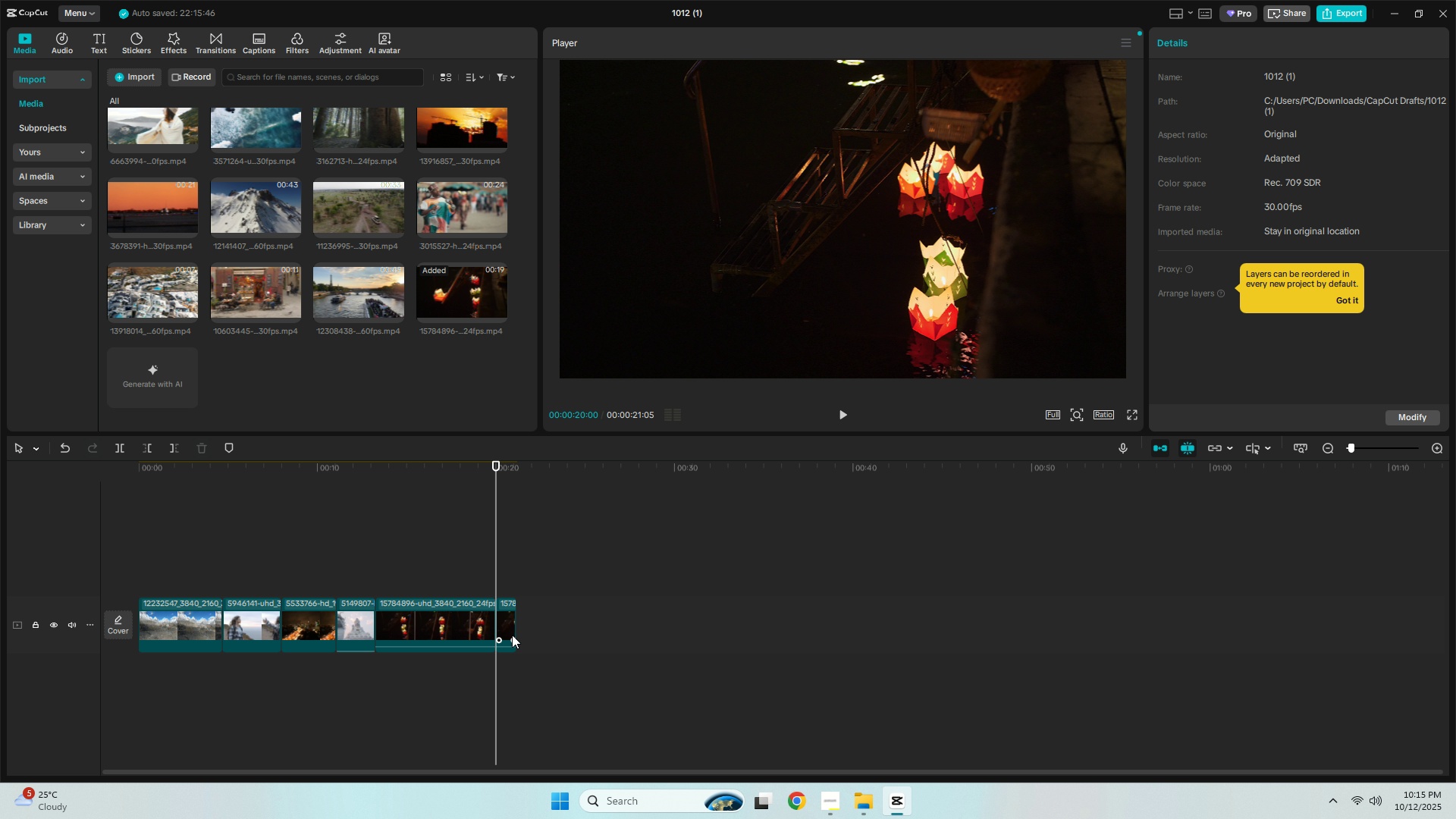 
left_click([510, 624])
 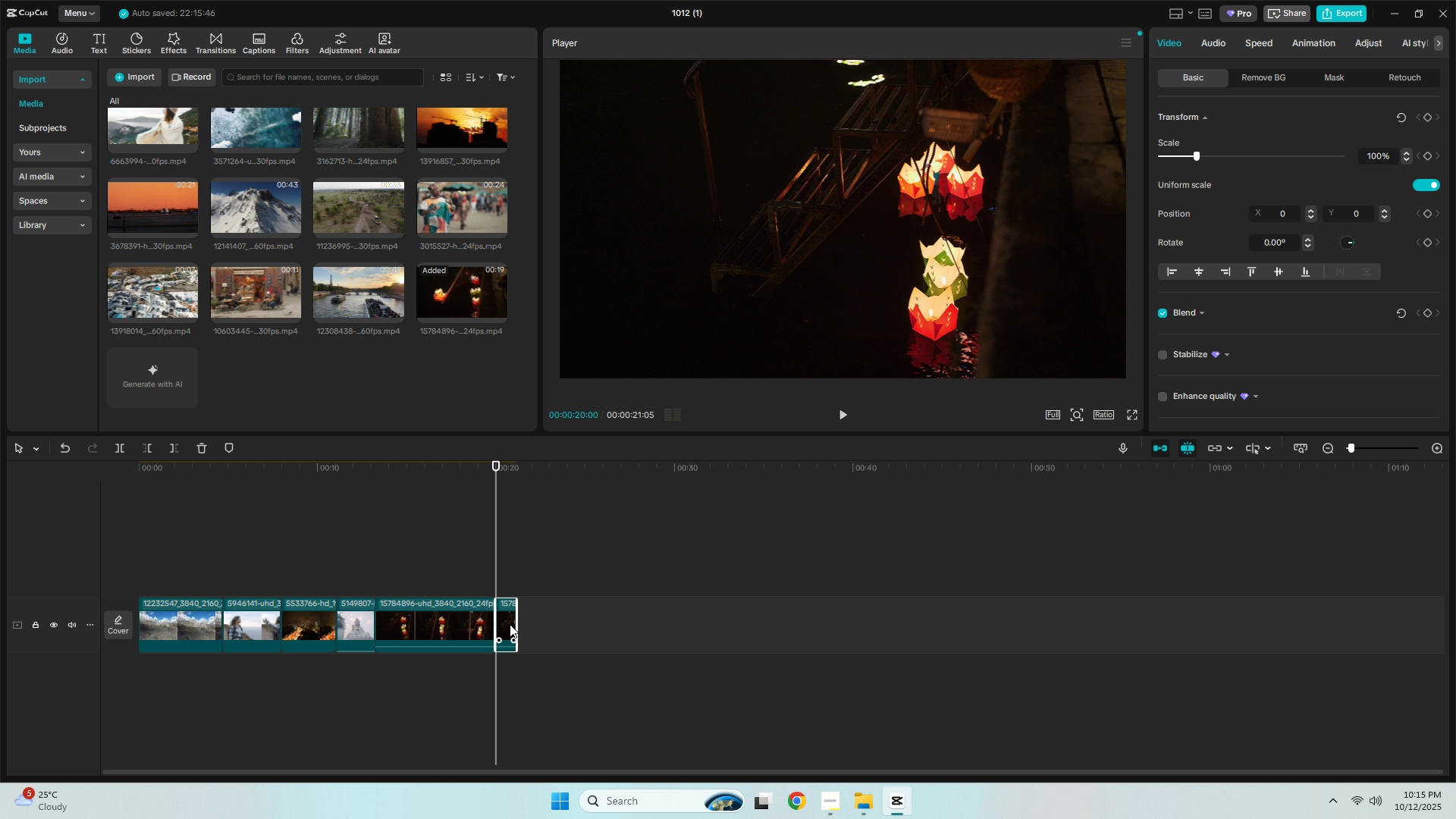 
key(Delete)
 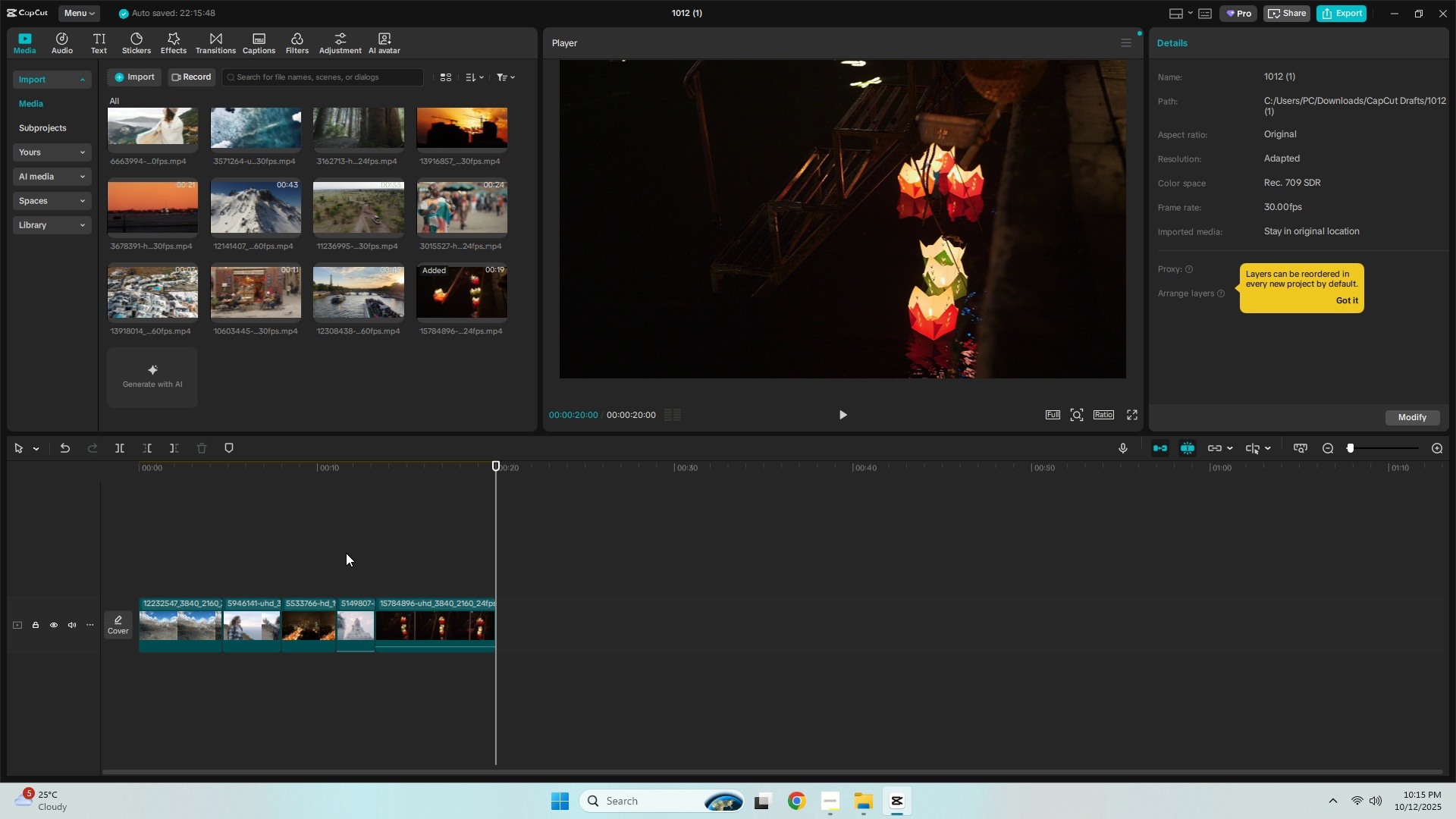 
left_click([303, 520])
 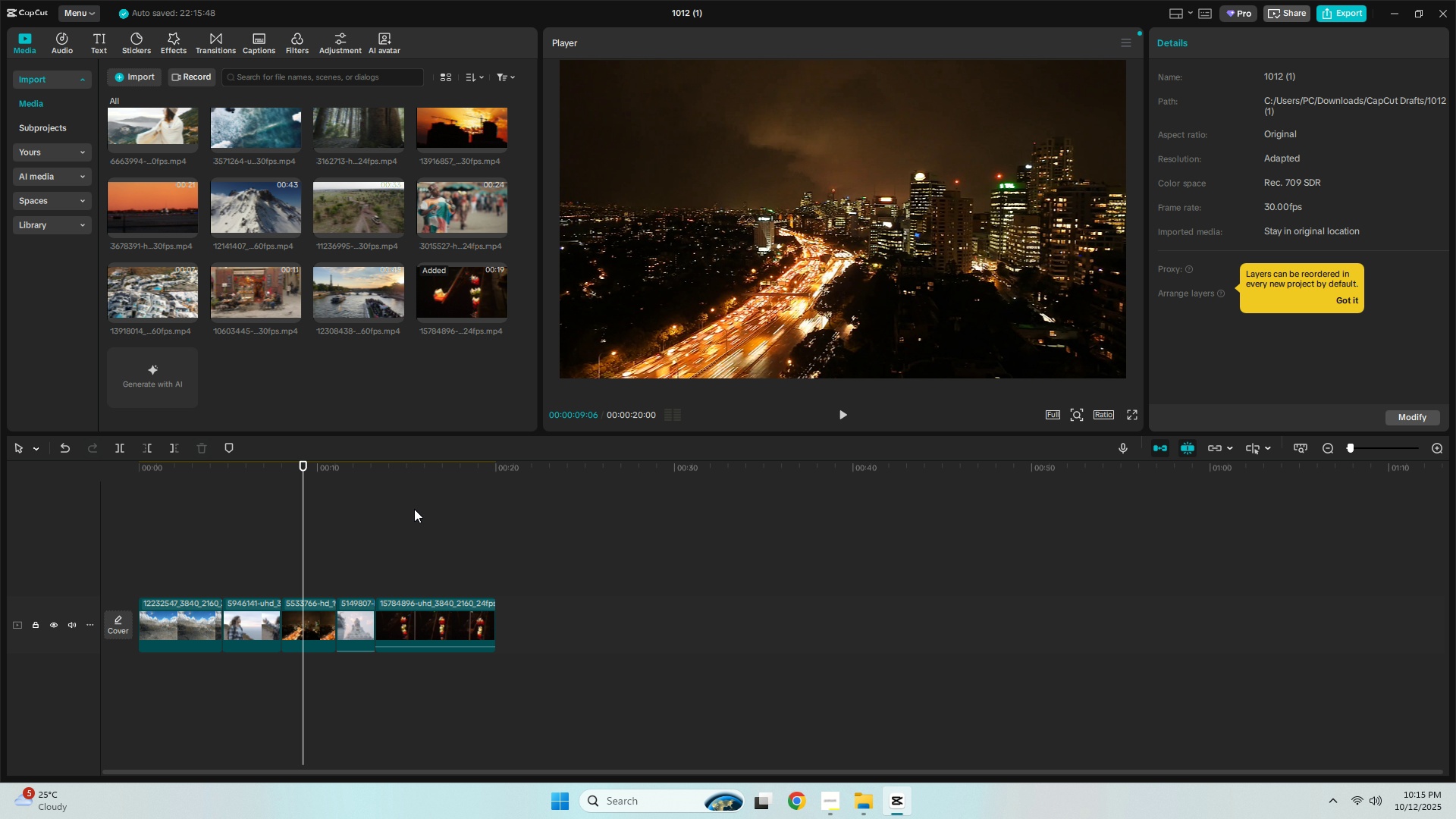 
key(Space)
 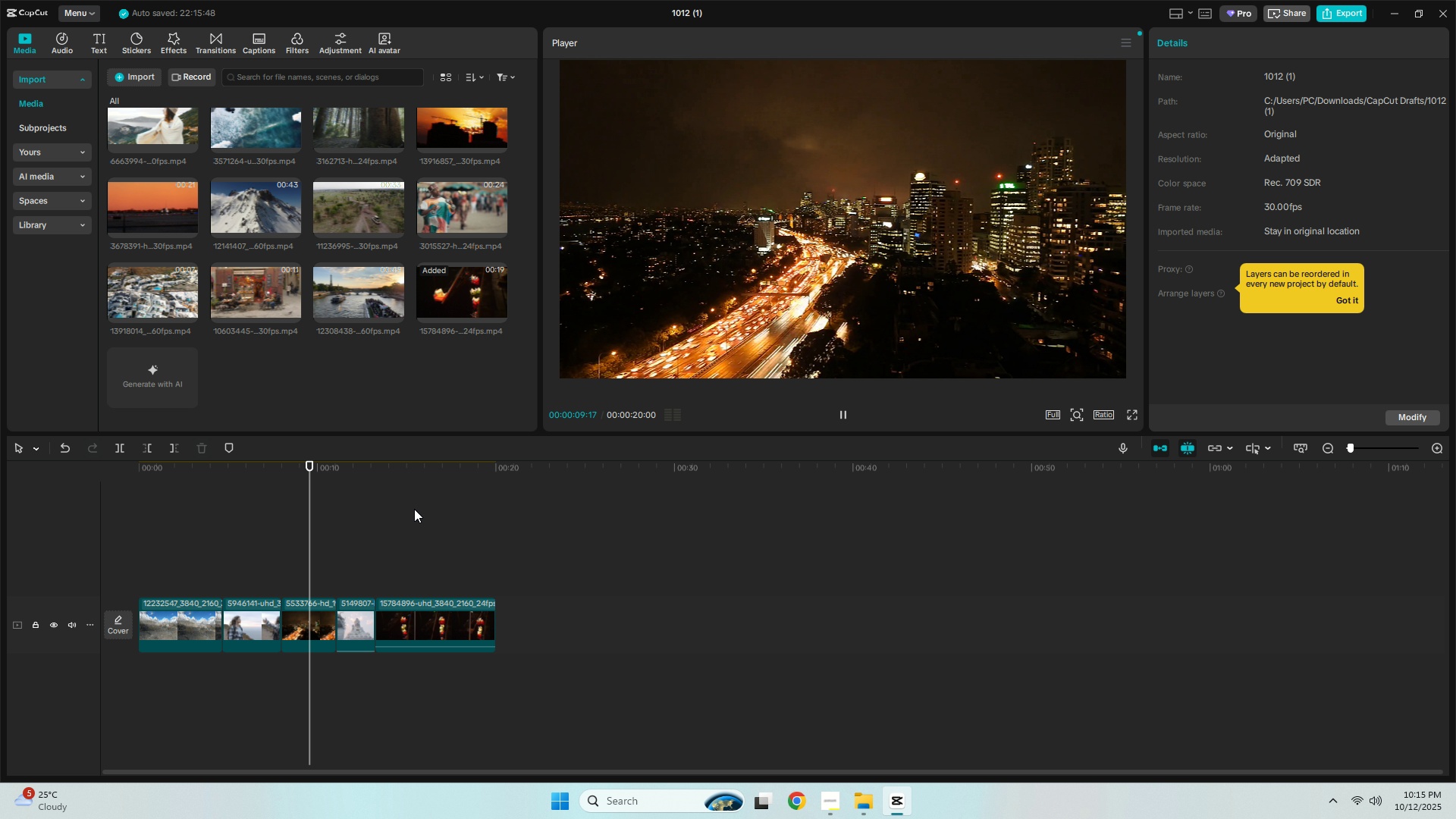 
key(Space)
 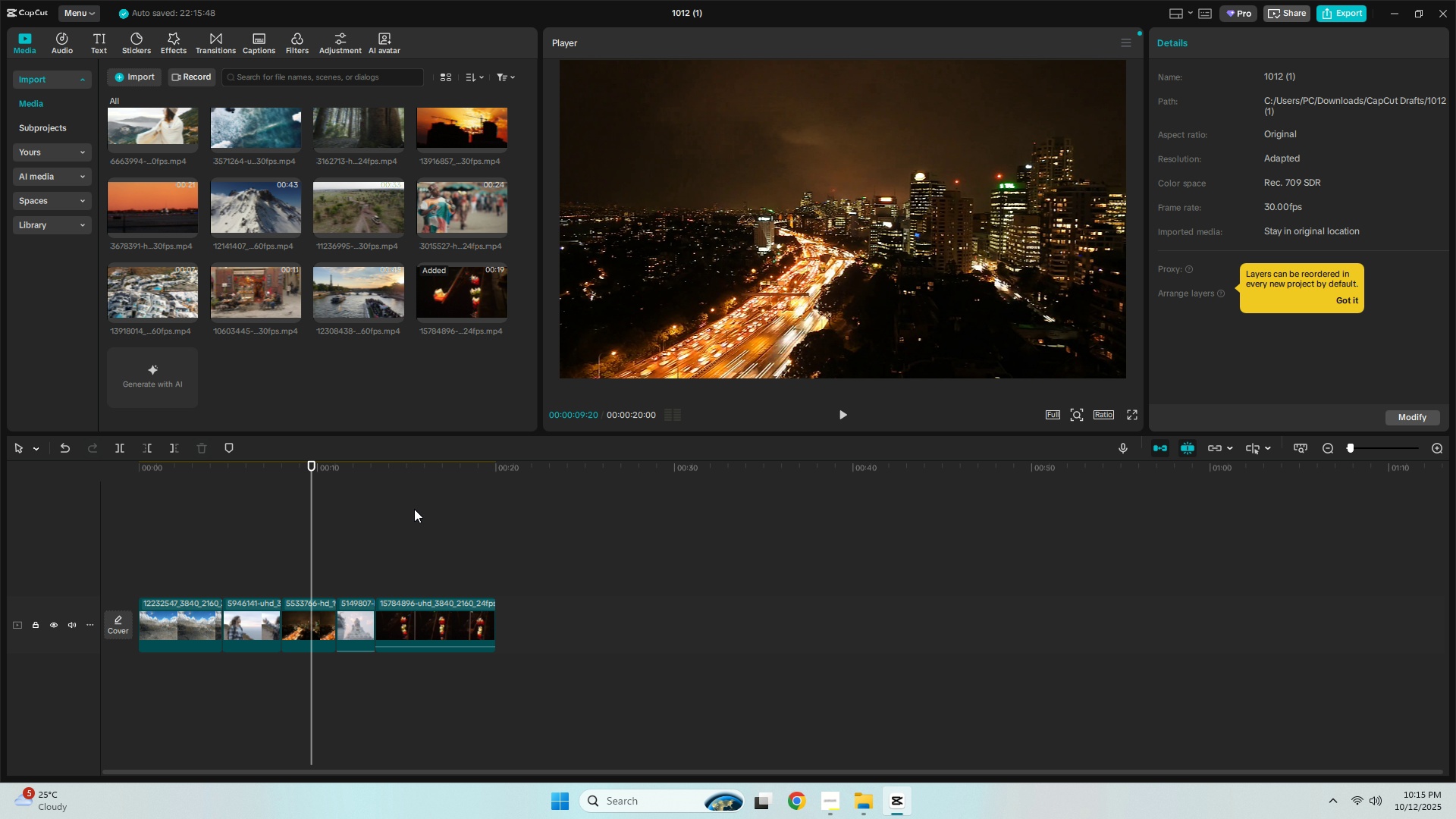 
wait(5.9)
 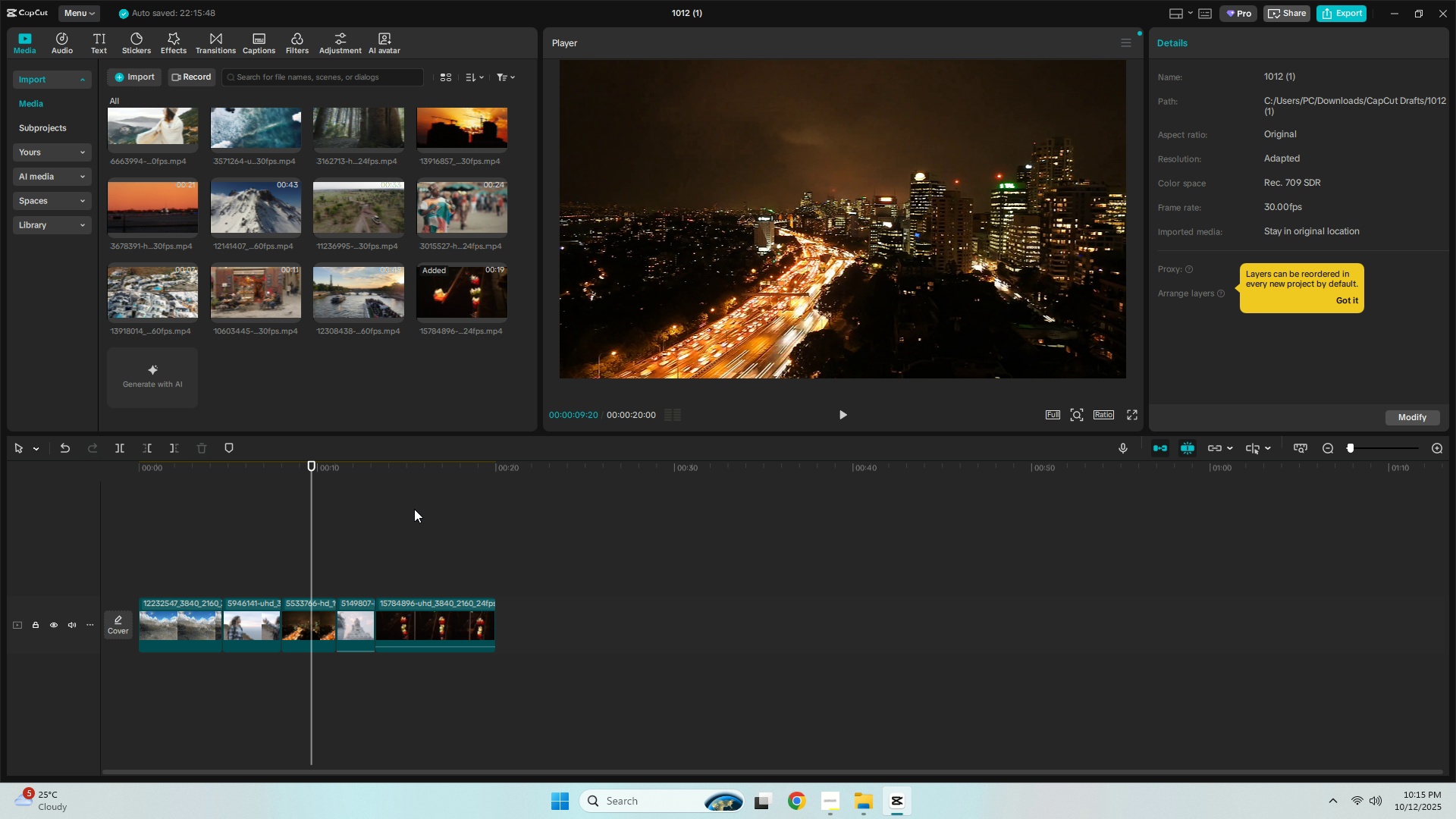 
key(Space)
 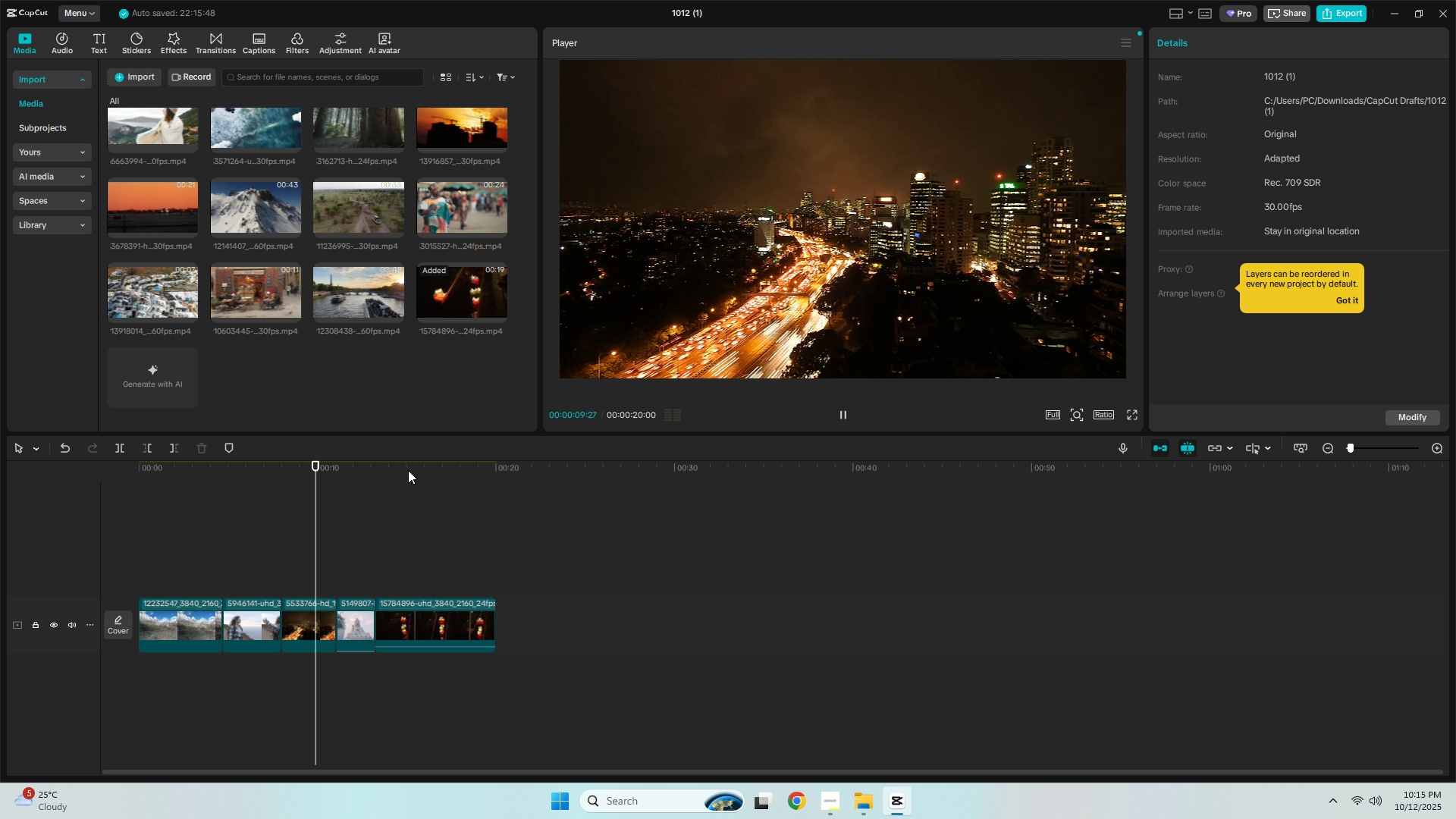 
key(Space)
 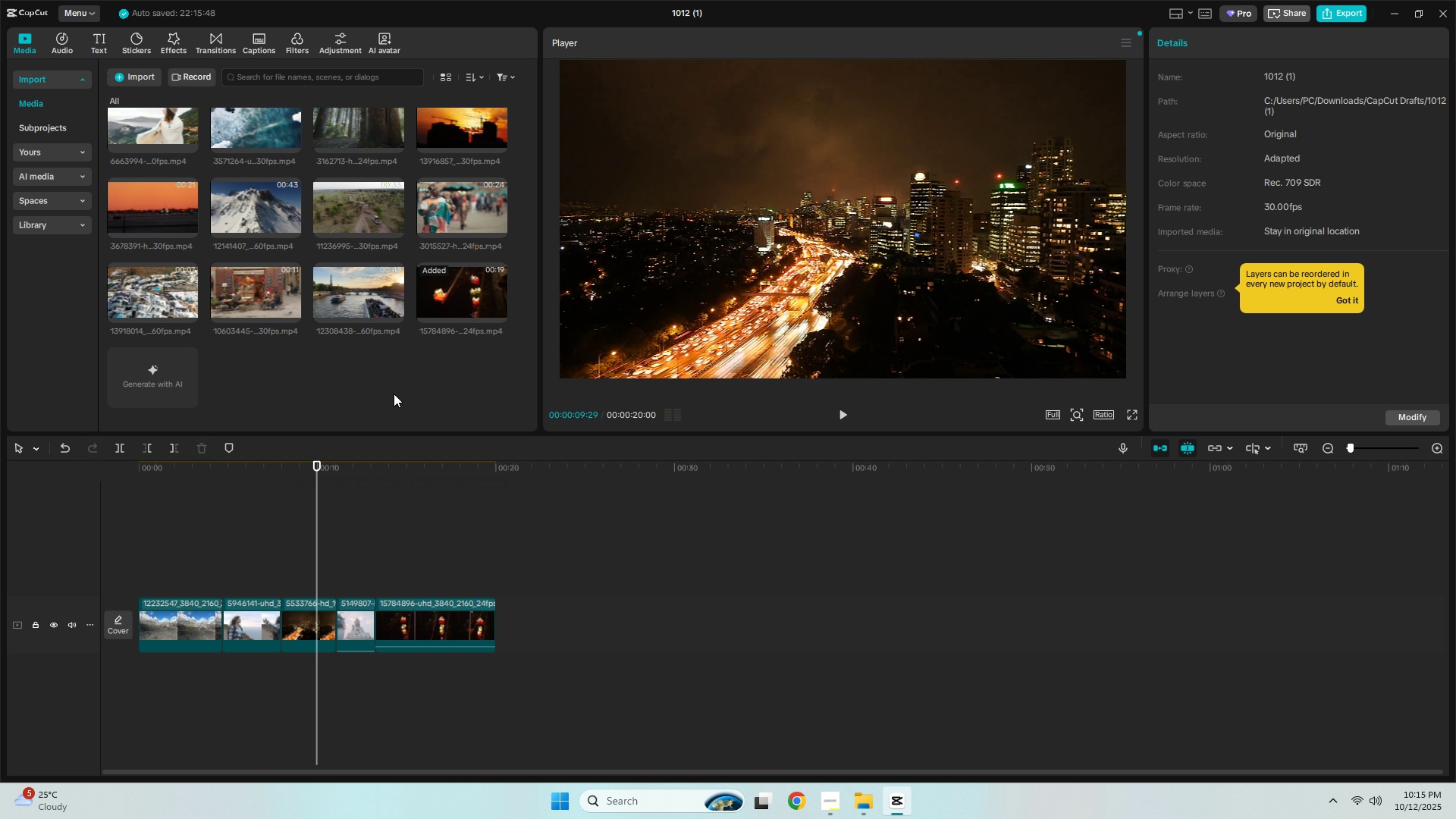 
scroll: coordinate [398, 282], scroll_direction: up, amount: 4.0
 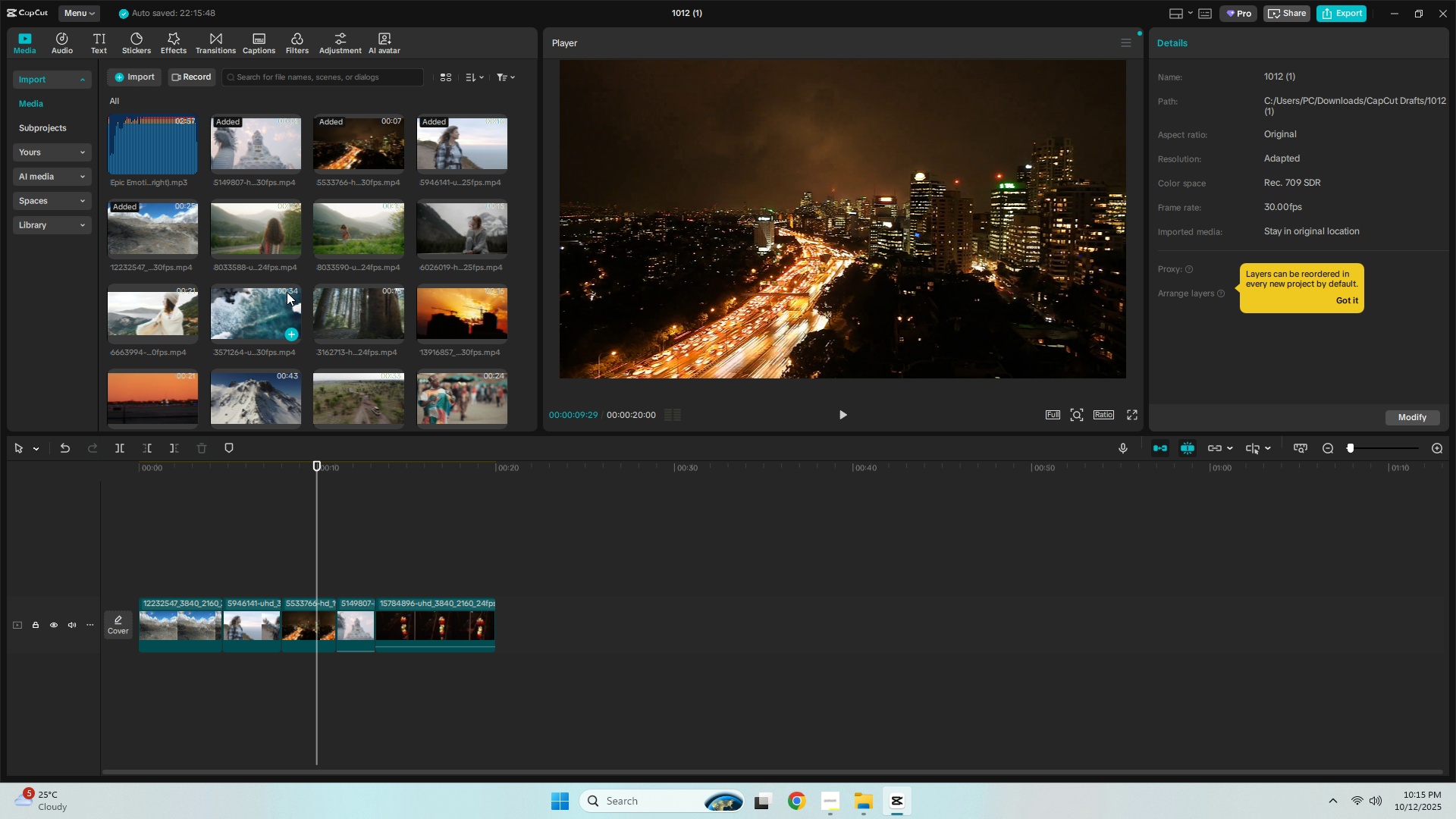 
scroll: coordinate [389, 287], scroll_direction: down, amount: 2.0
 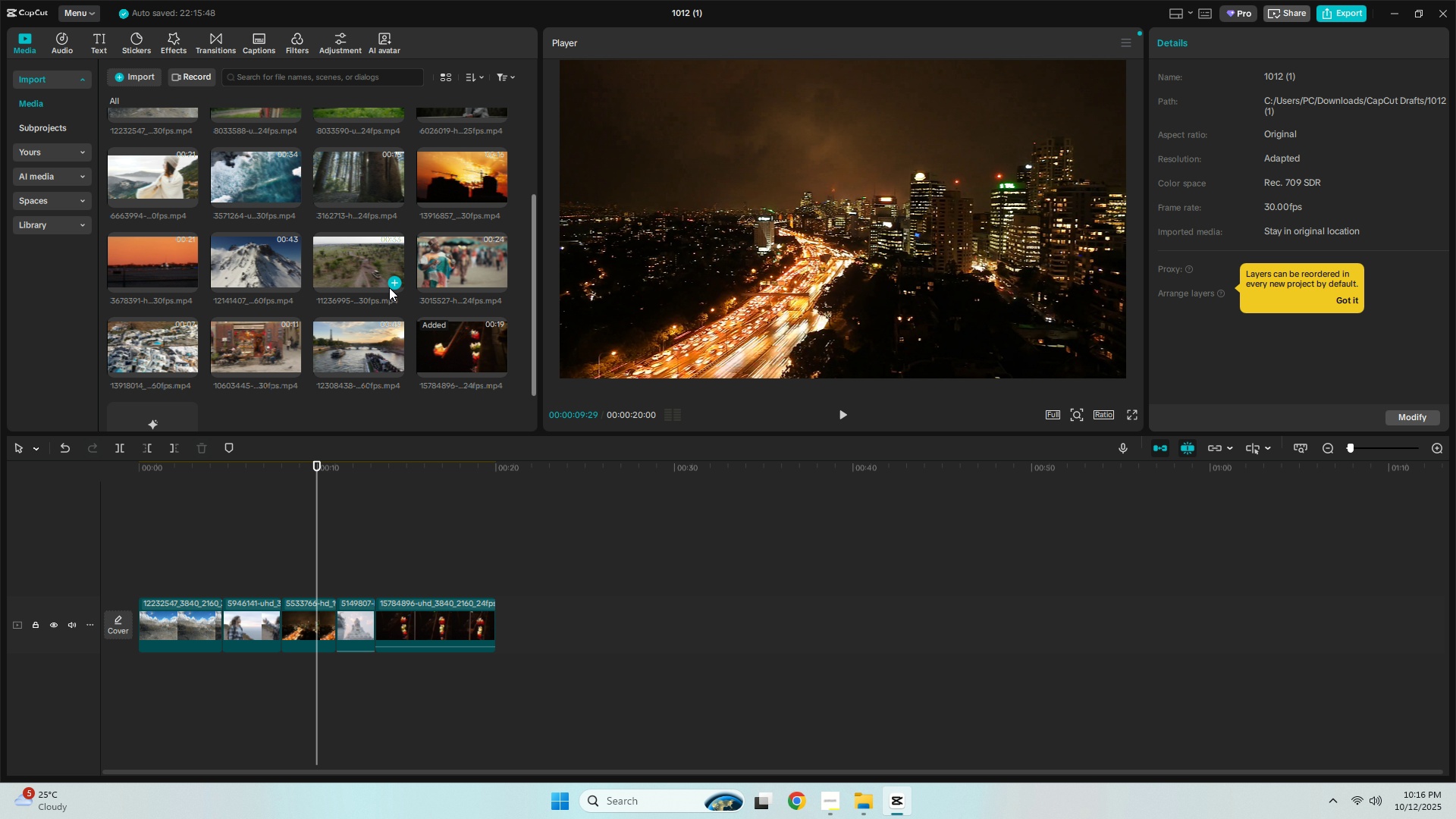 
scroll: coordinate [347, 298], scroll_direction: up, amount: 2.0
 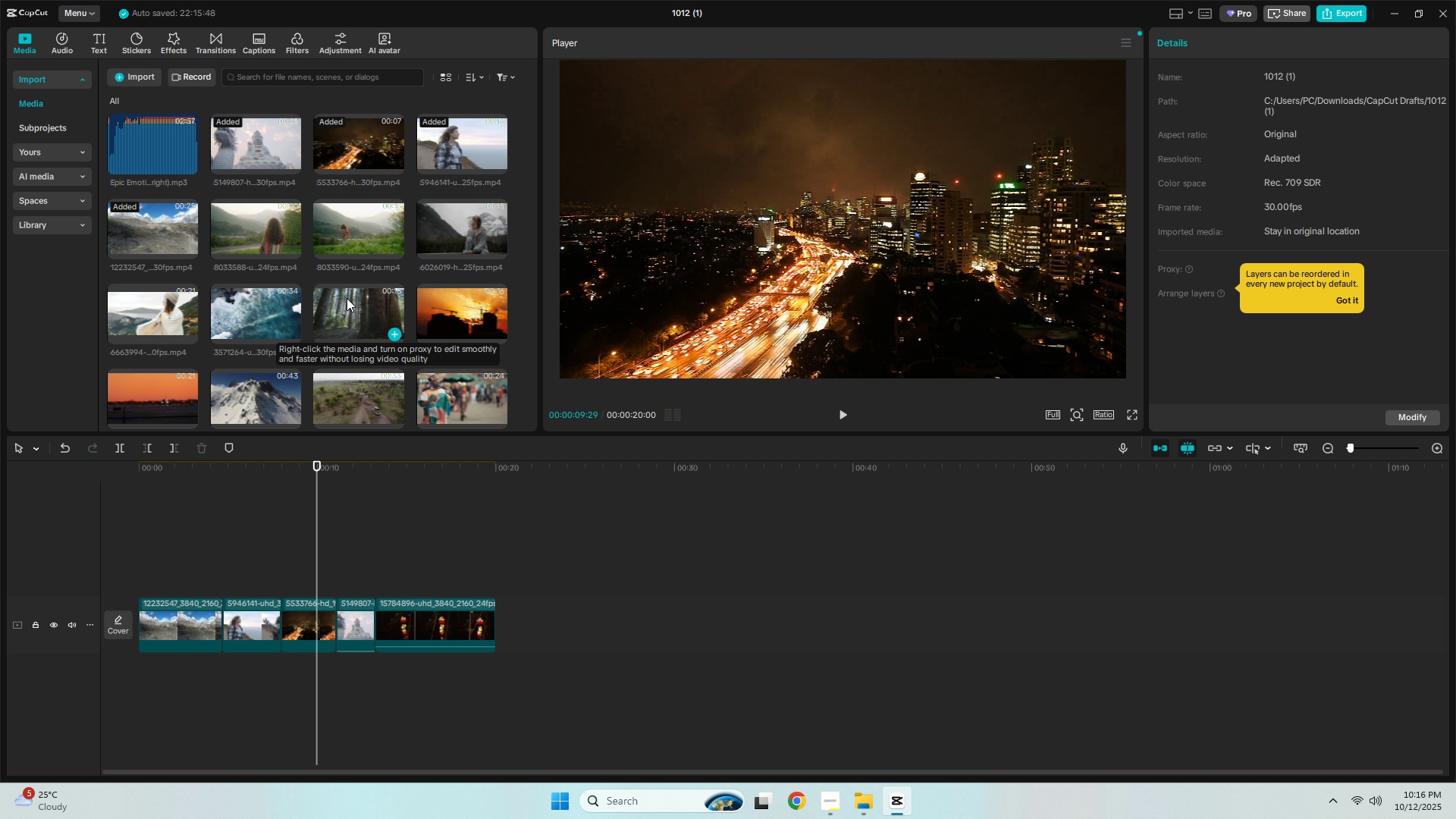 
scroll: coordinate [341, 293], scroll_direction: down, amount: 3.0
 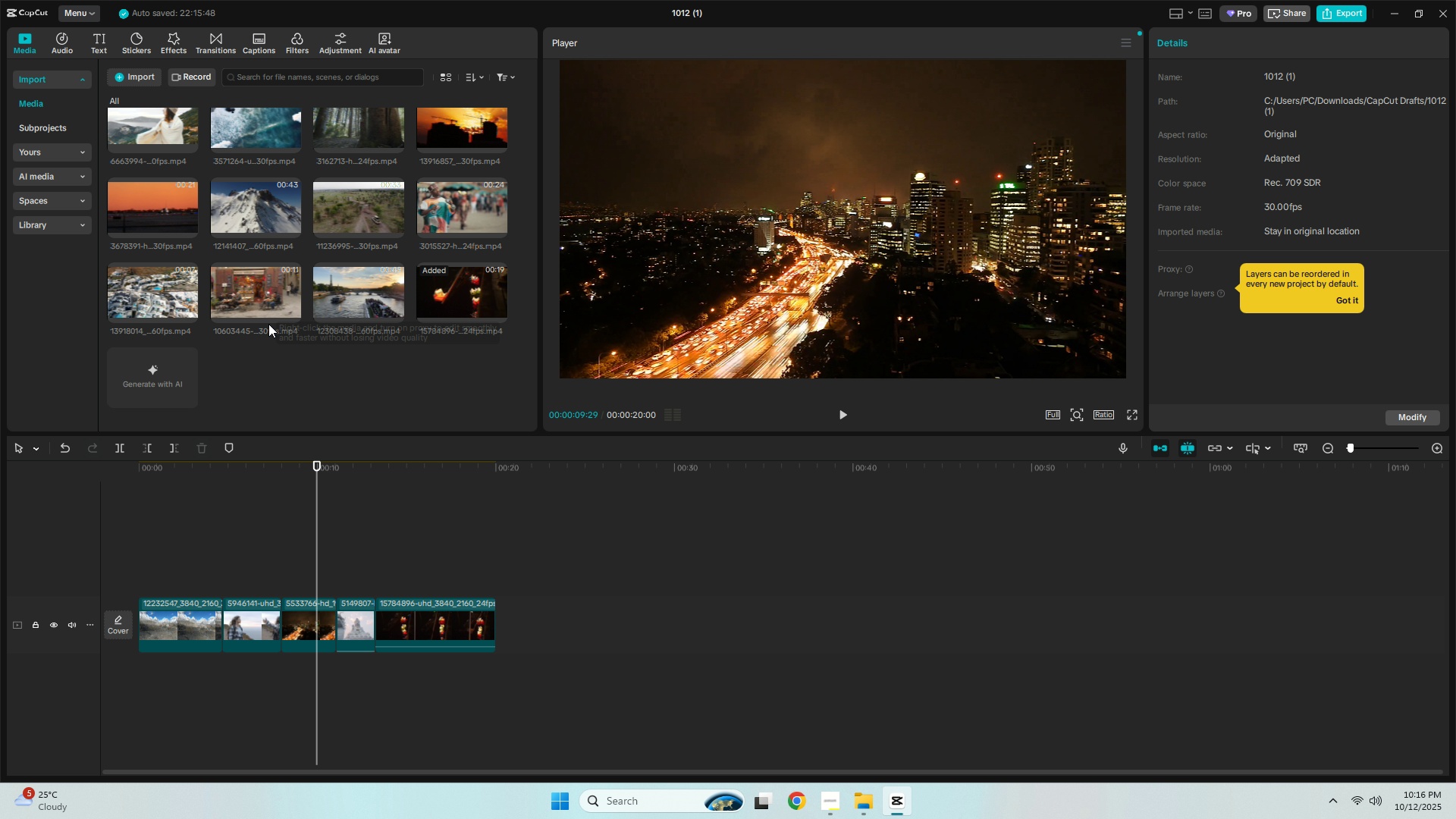 
scroll: coordinate [201, 324], scroll_direction: up, amount: 3.0
 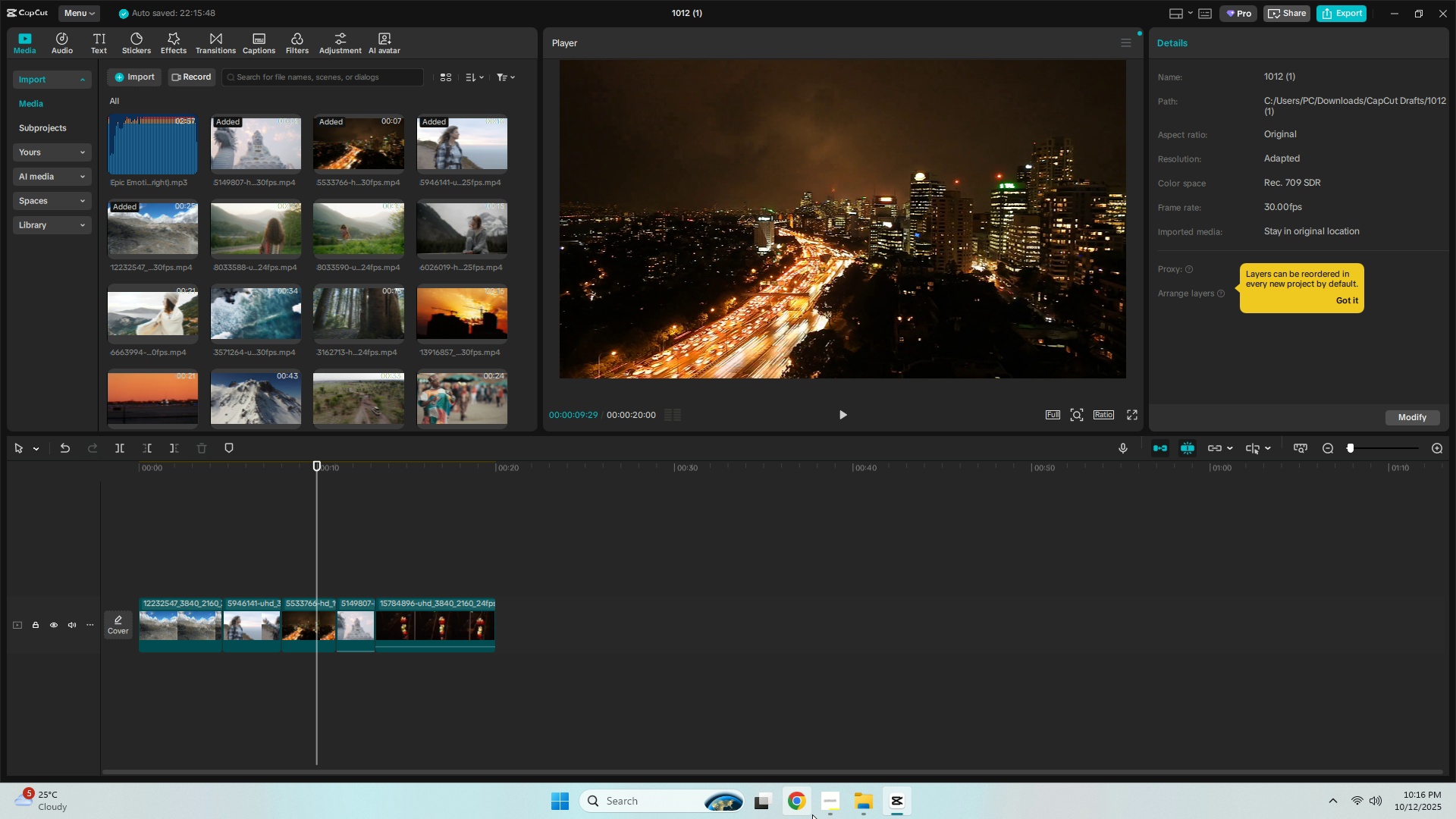 
left_click([777, 808])
 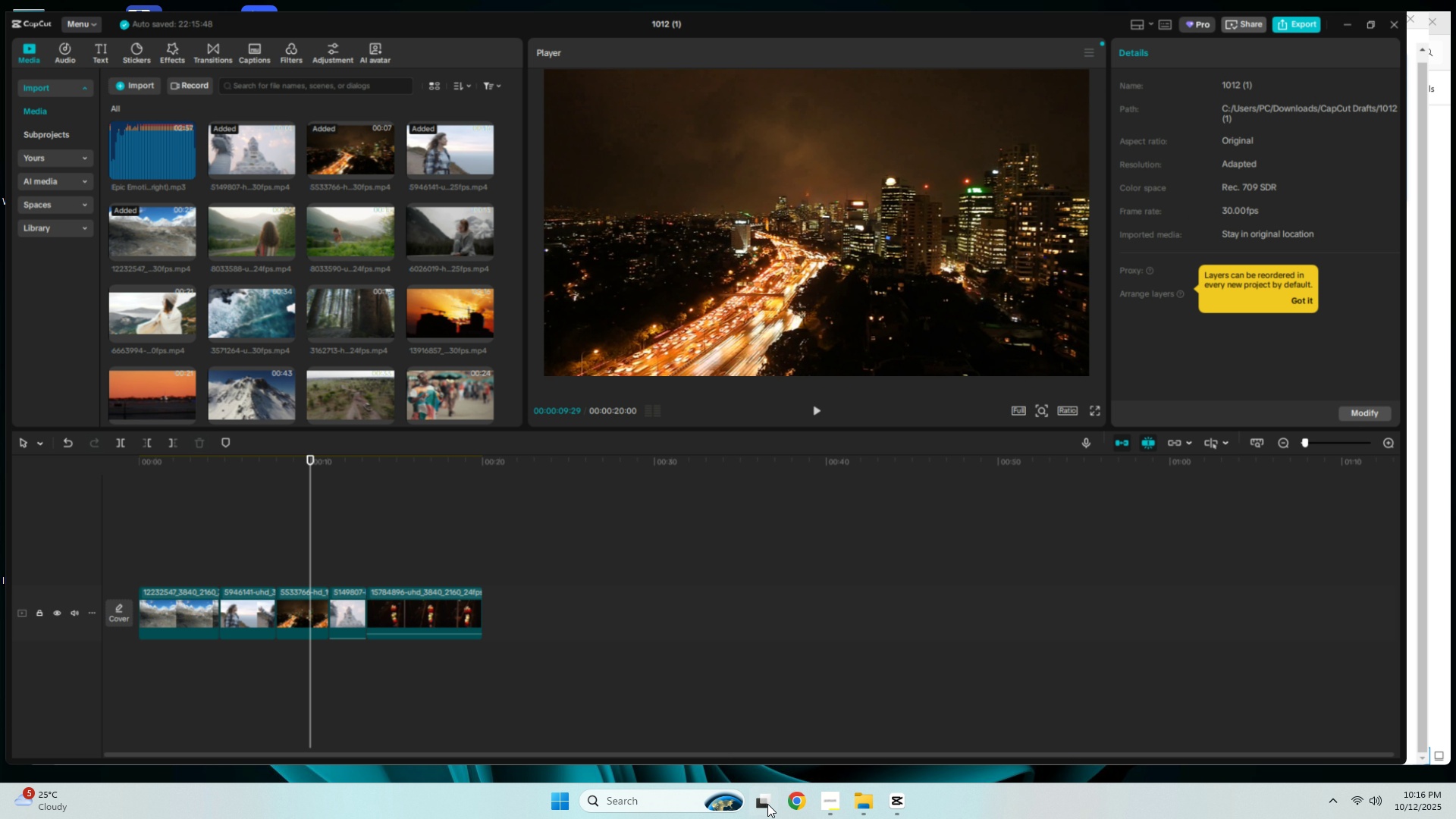 
double_click([792, 804])
 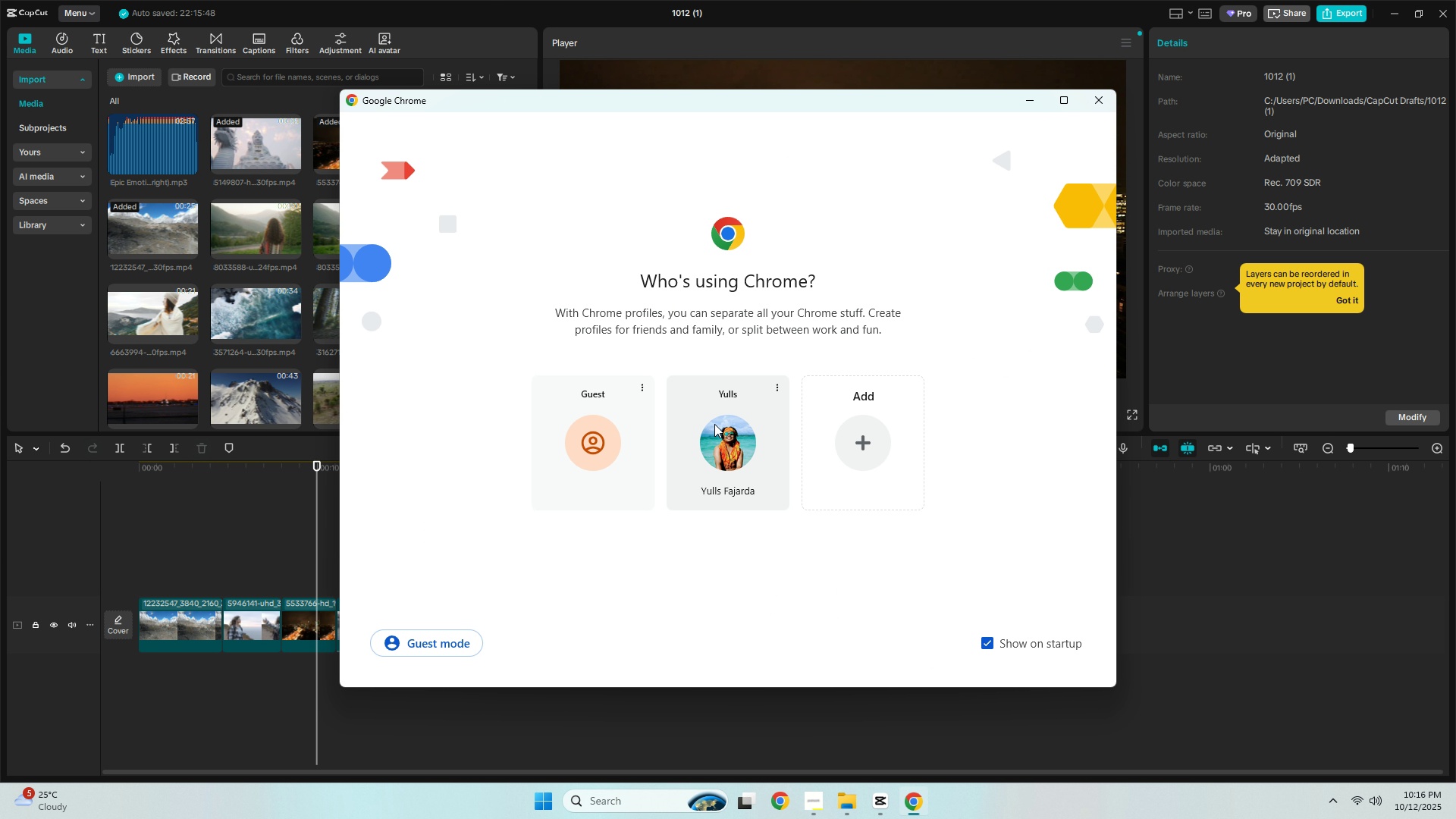 
left_click([721, 447])
 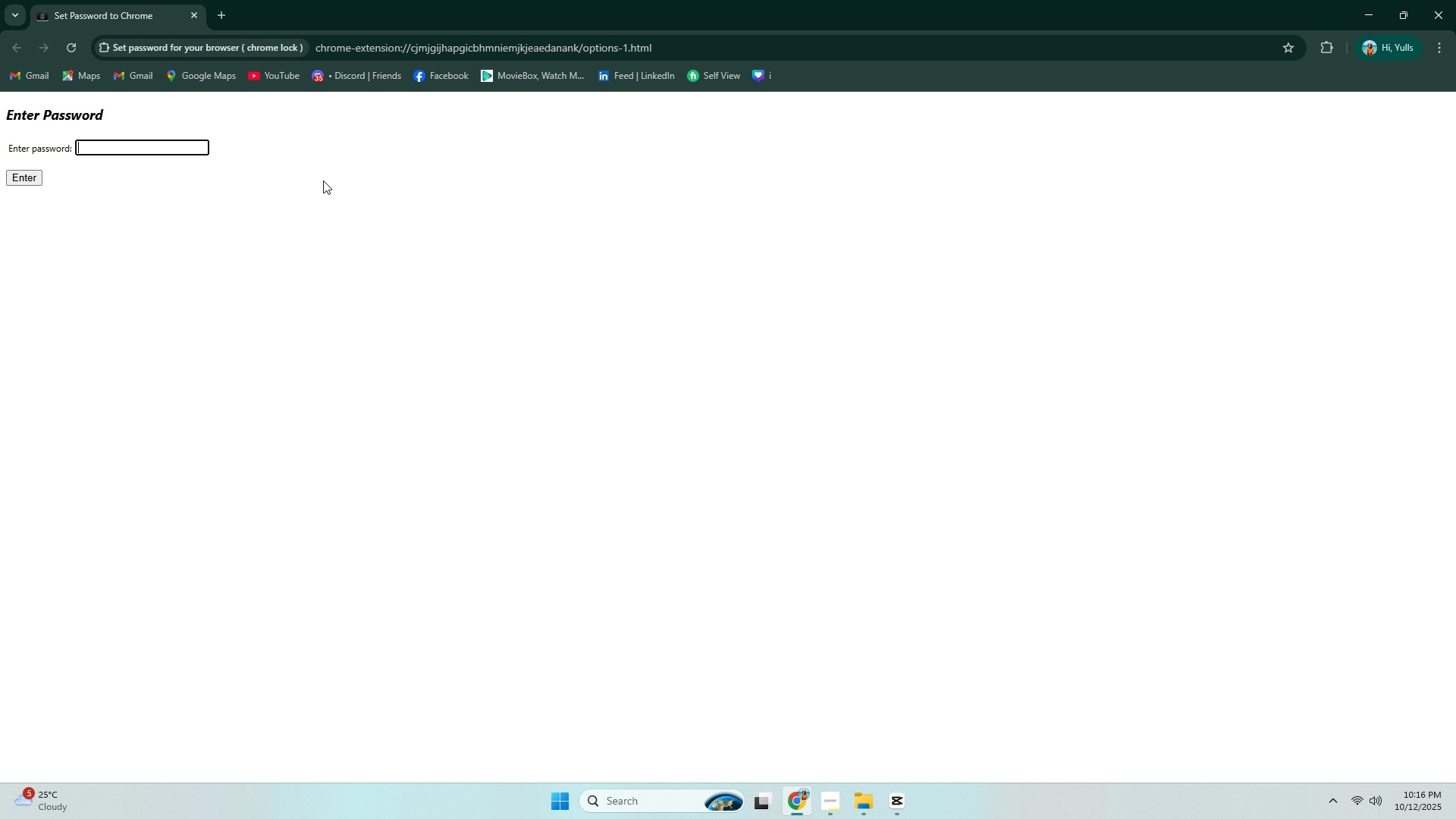 
key(Numpad0)
 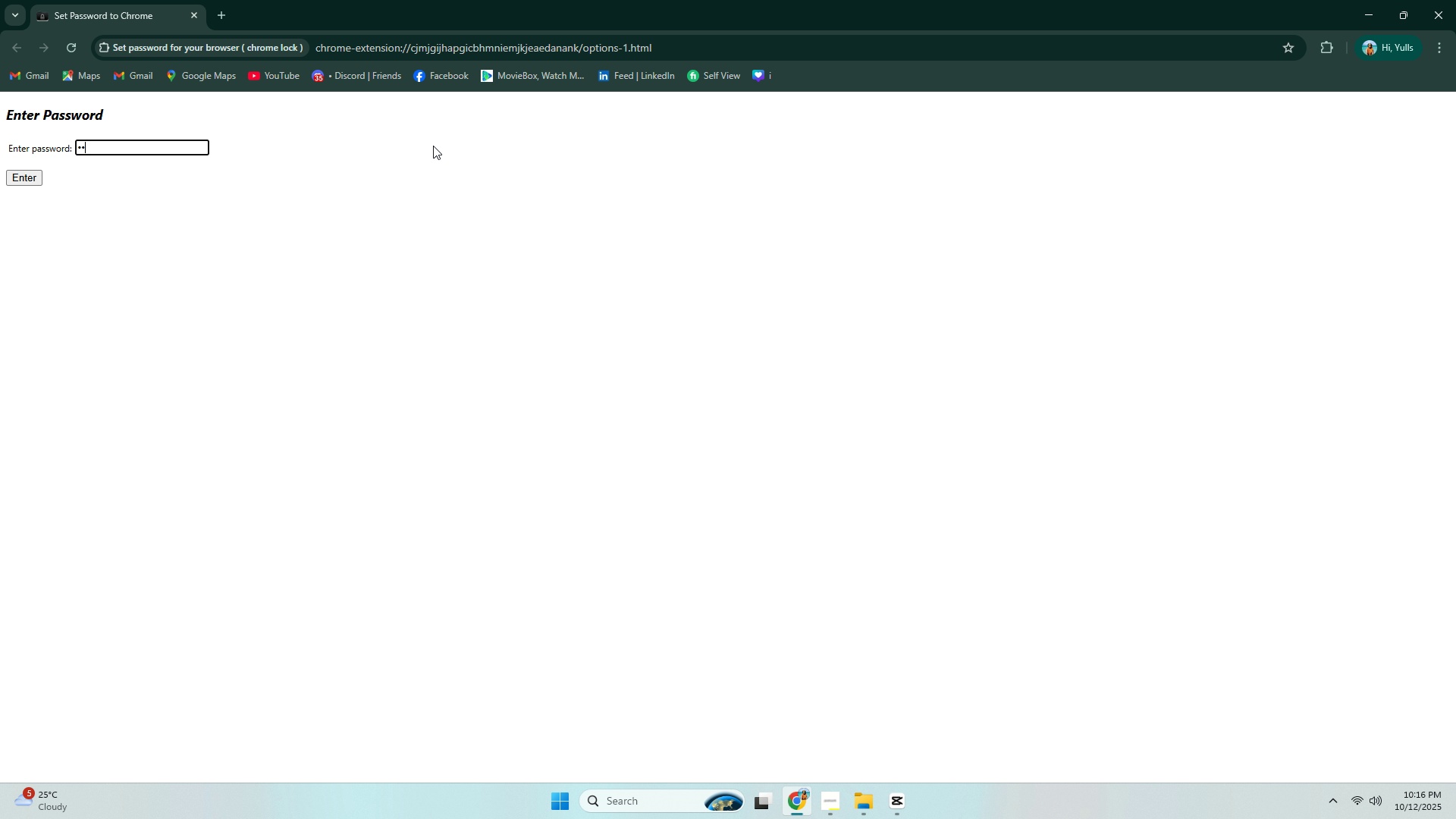 
key(Numpad9)
 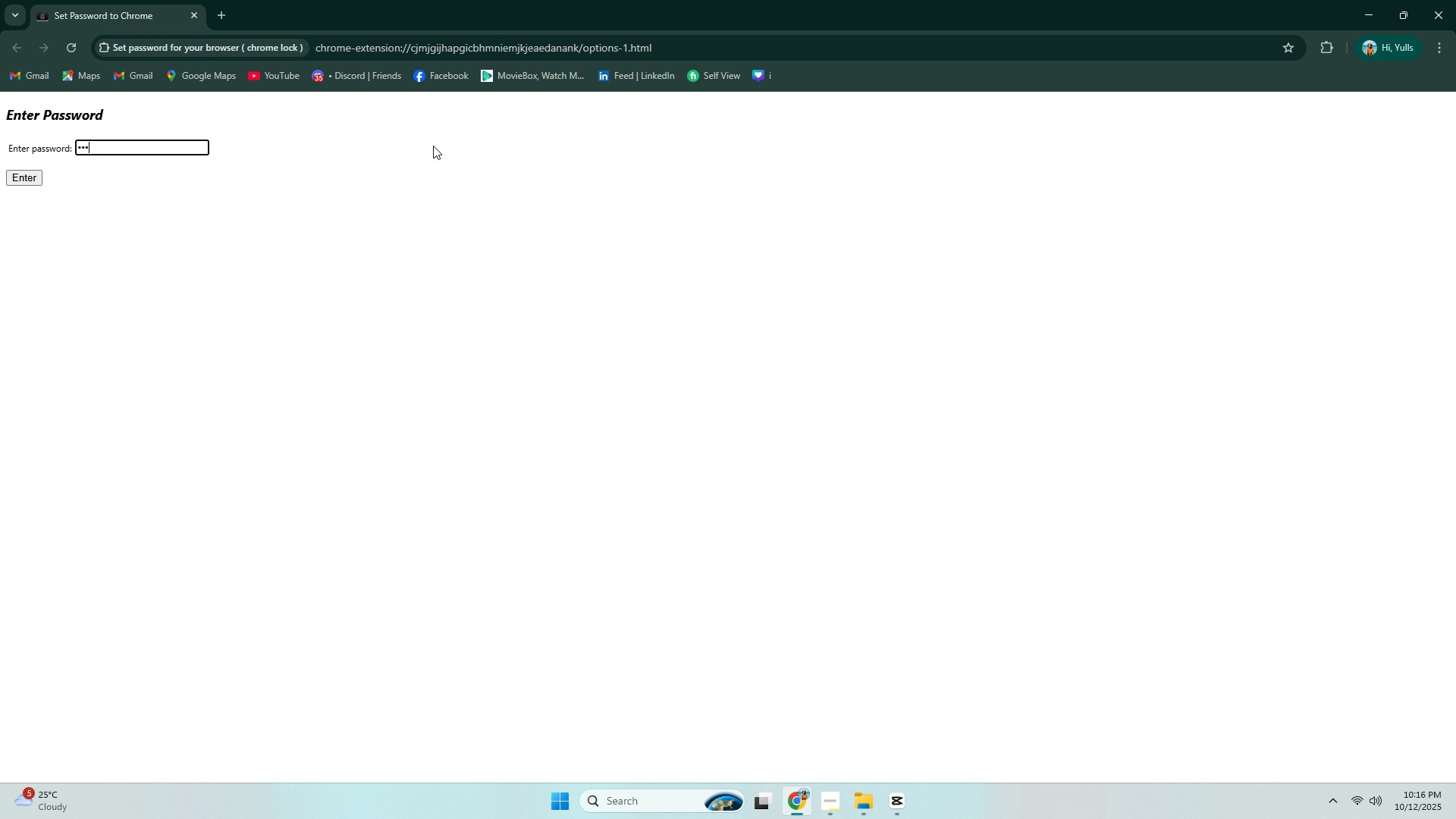 
key(Numpad1)
 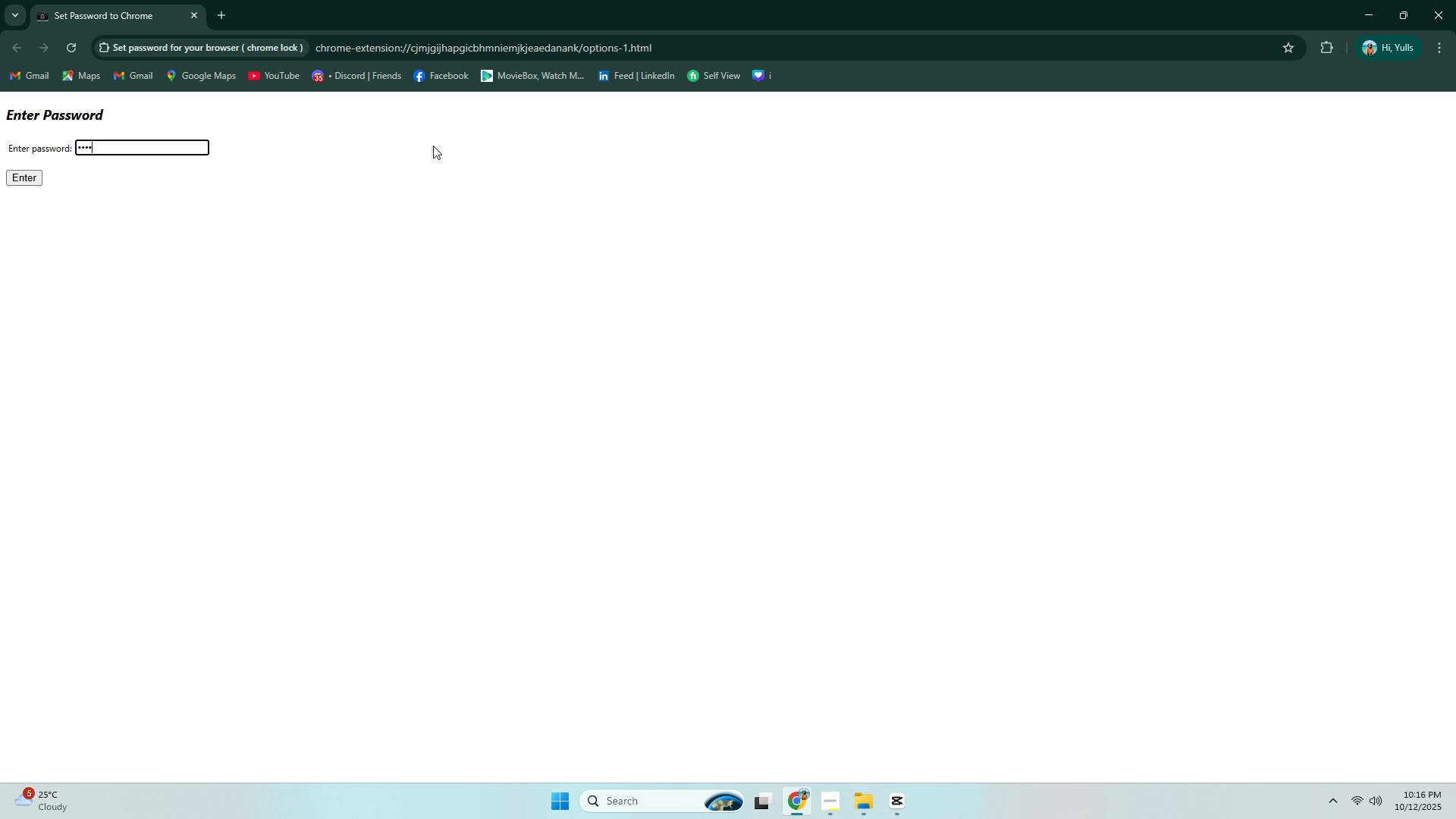 
key(Numpad2)
 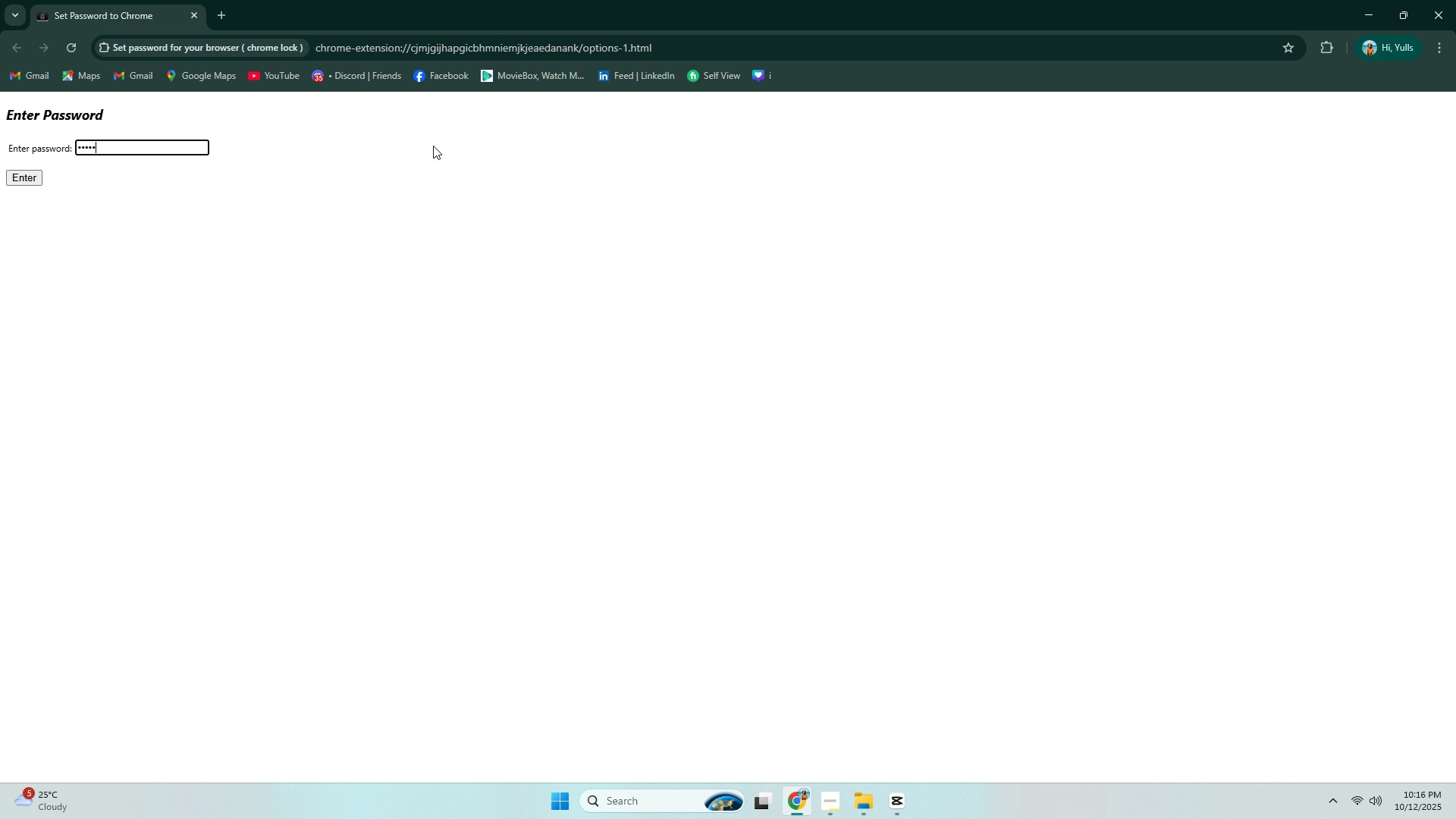 
key(Numpad2)
 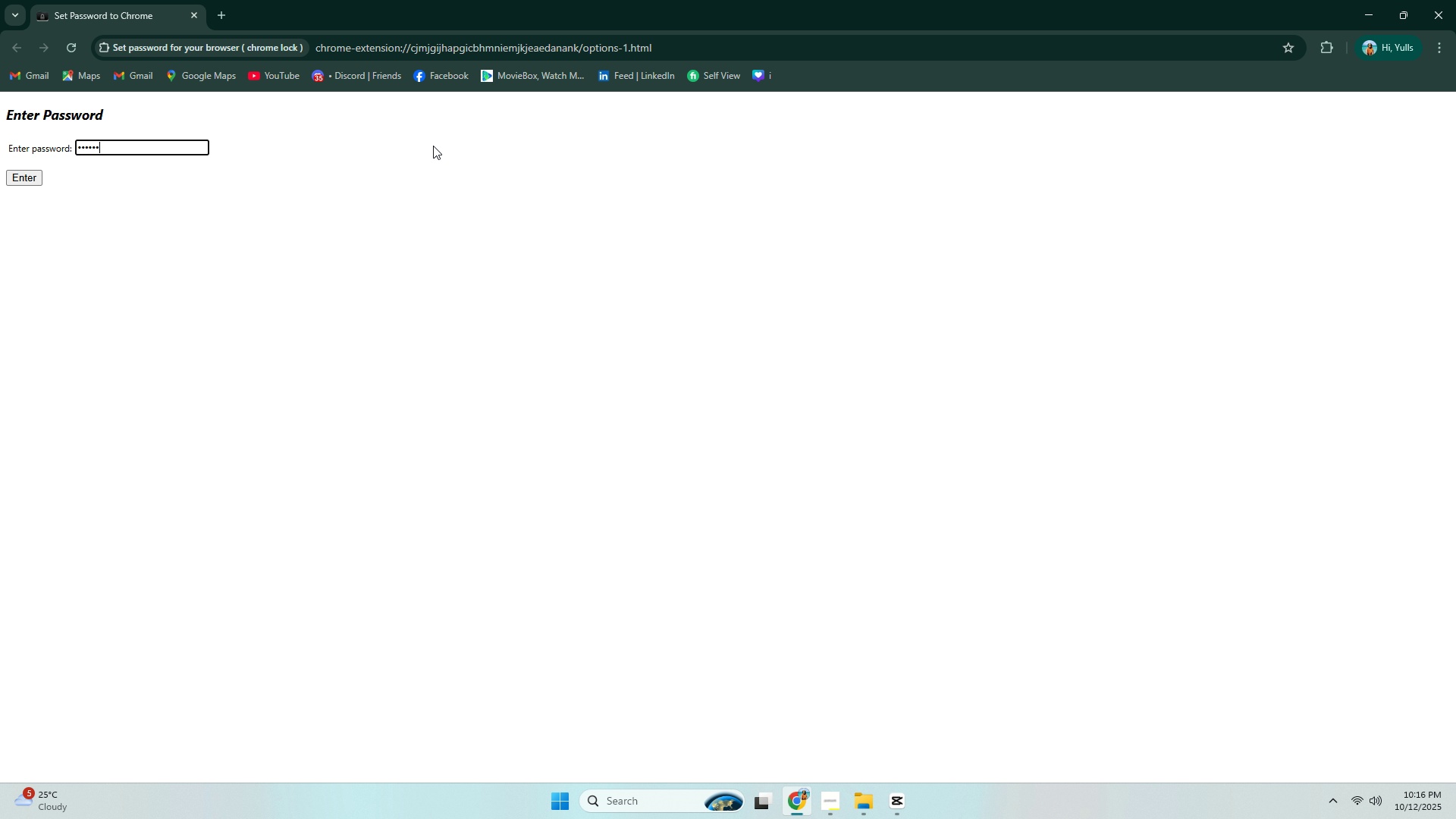 
key(Numpad4)
 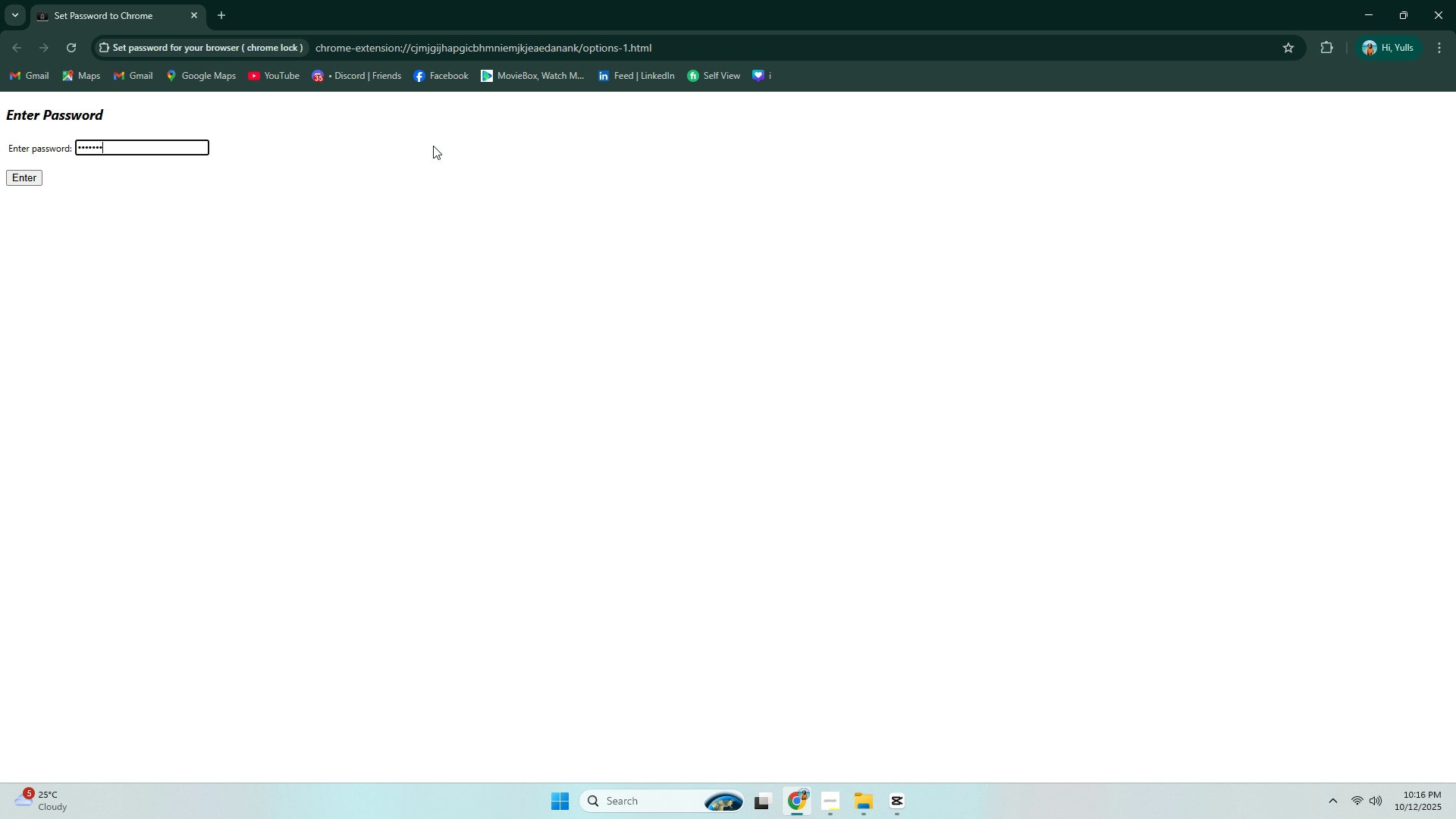 
key(Numpad2)
 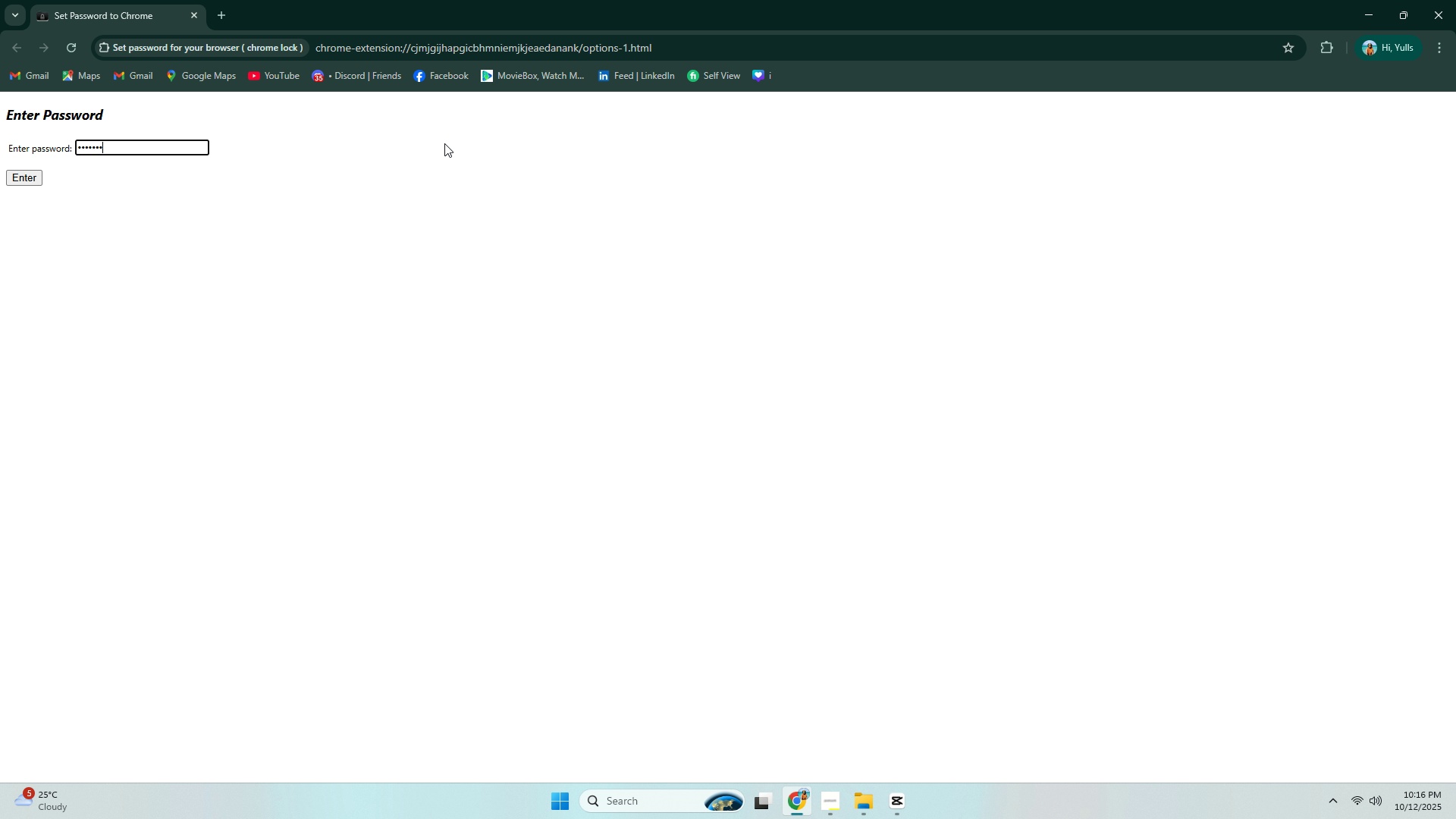 
key(Numpad5)
 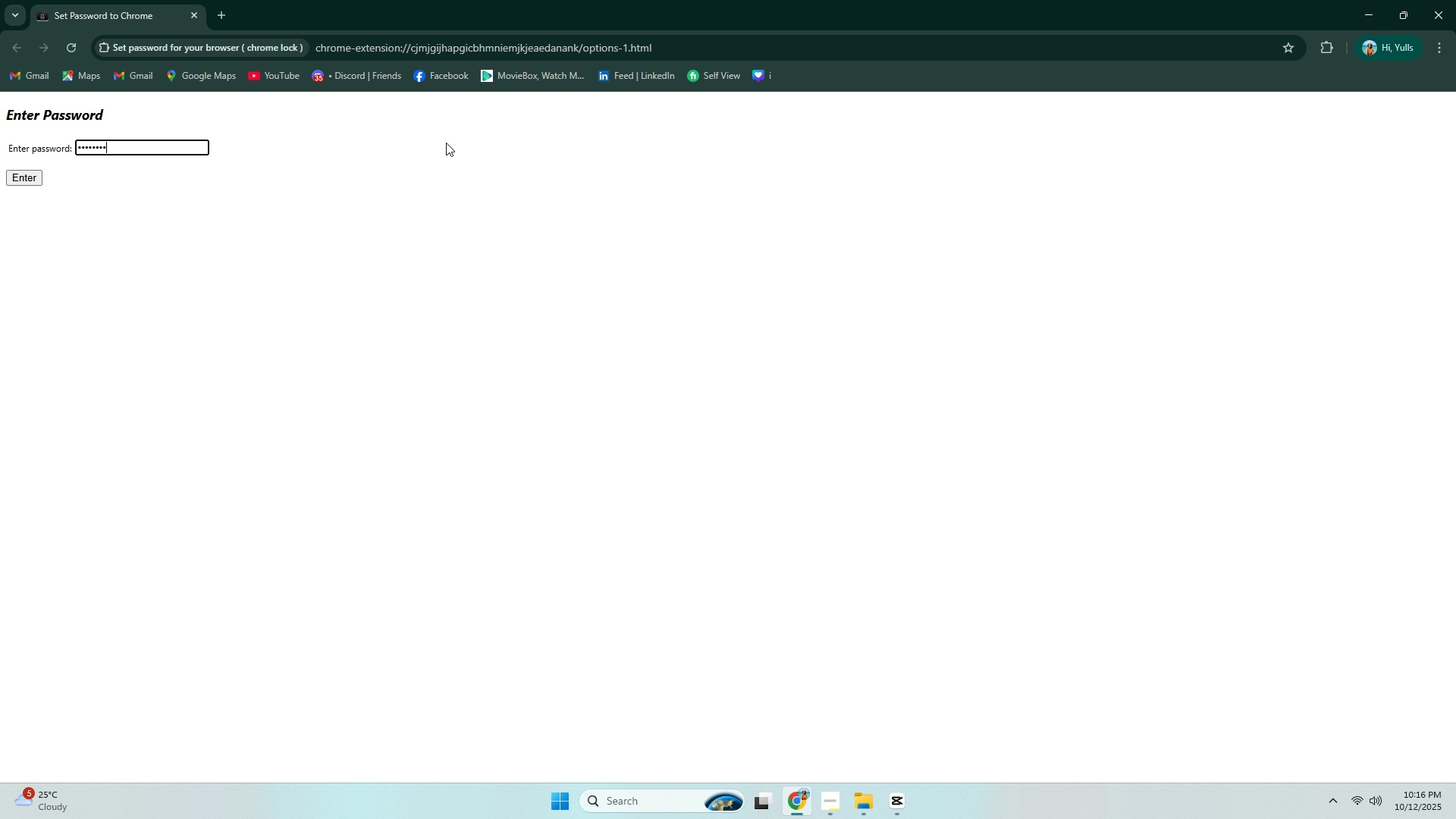 
key(Numpad2)
 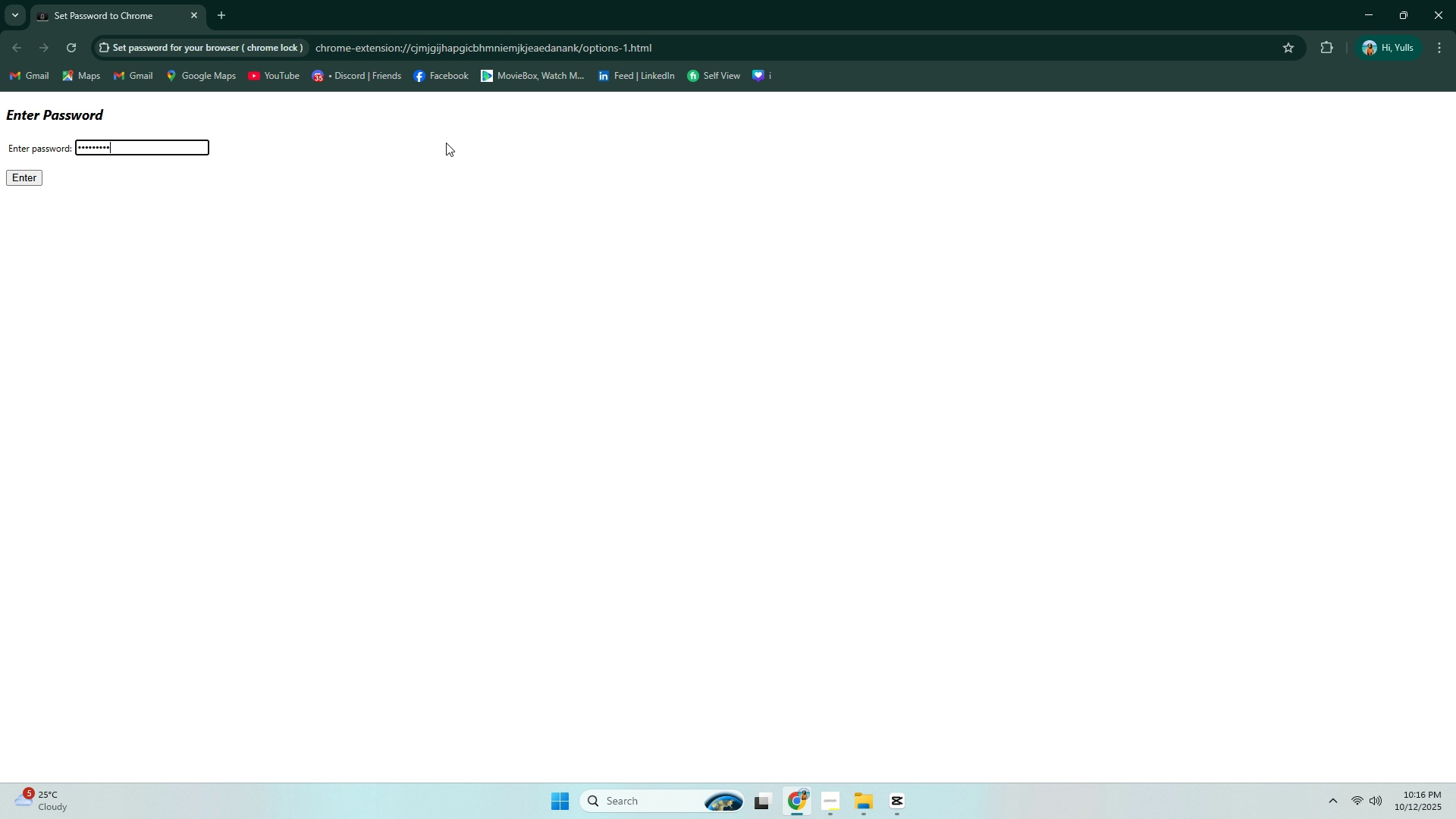 
key(Numpad2)
 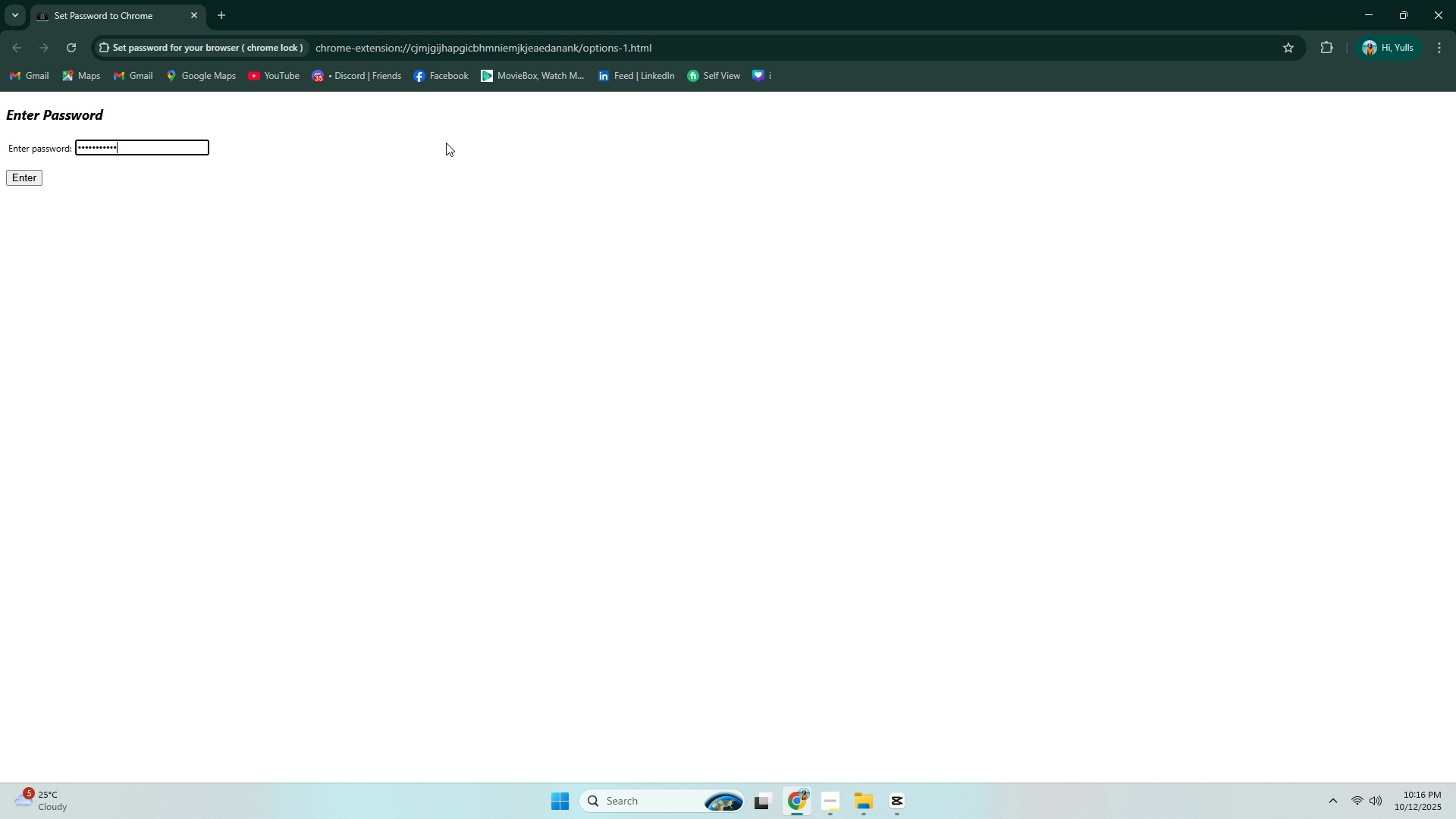 
key(Numpad0)
 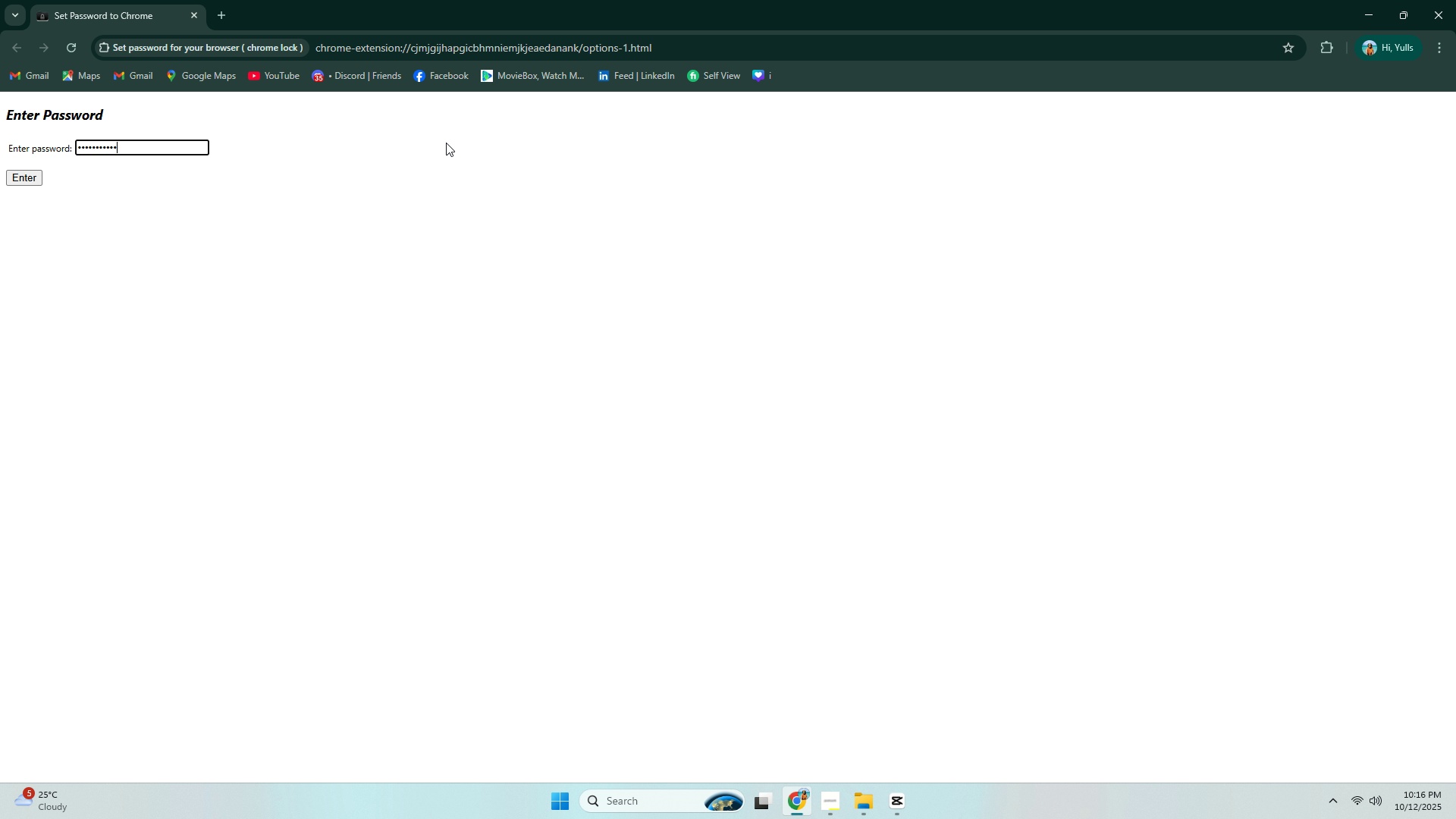 
key(NumpadEnter)
 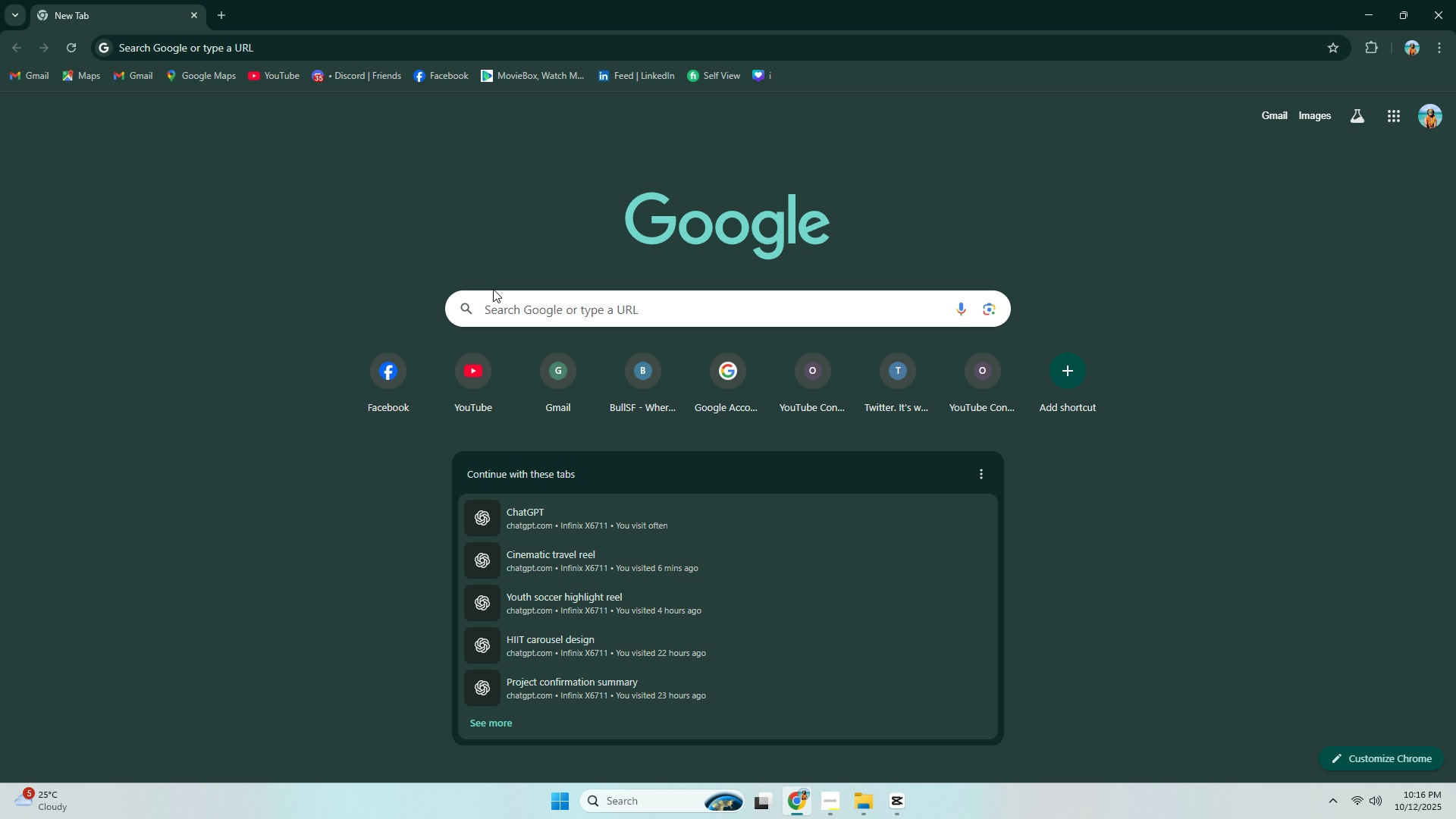 
double_click([509, 309])
 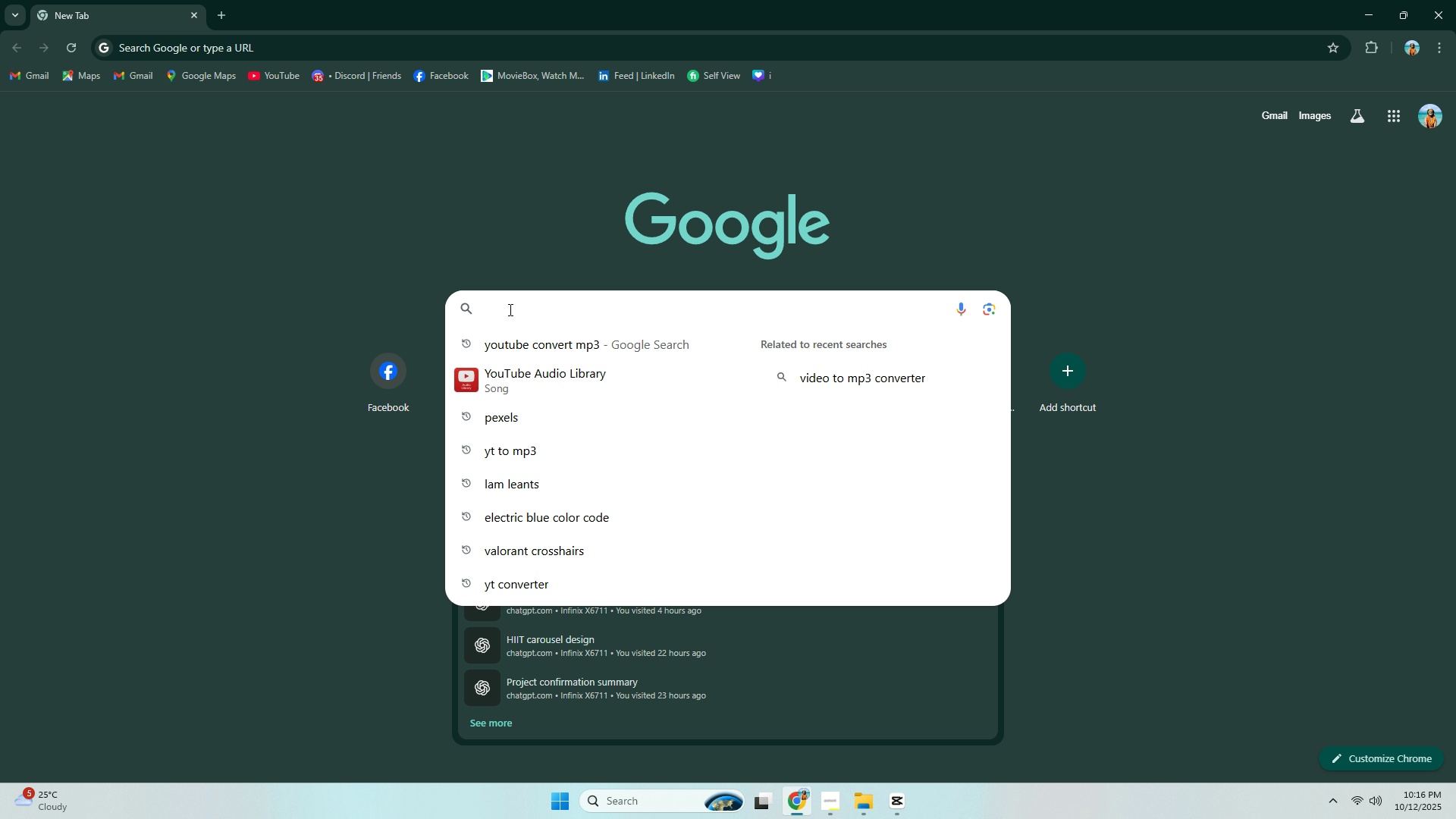 
type(oexe)
key(Backspace)
key(Backspace)
key(Backspace)
key(Backspace)
type(pexel)
 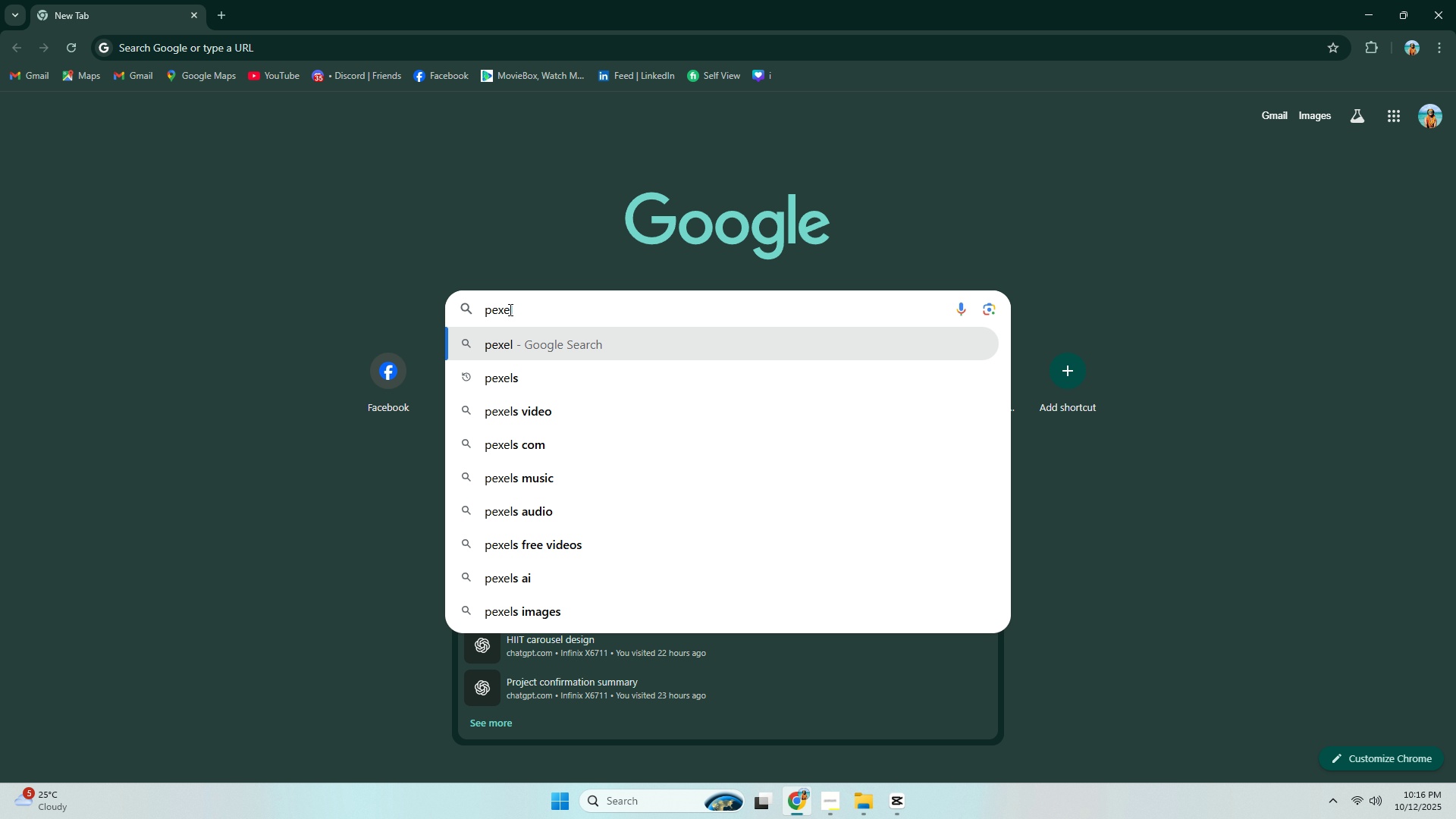 
key(ArrowDown)
 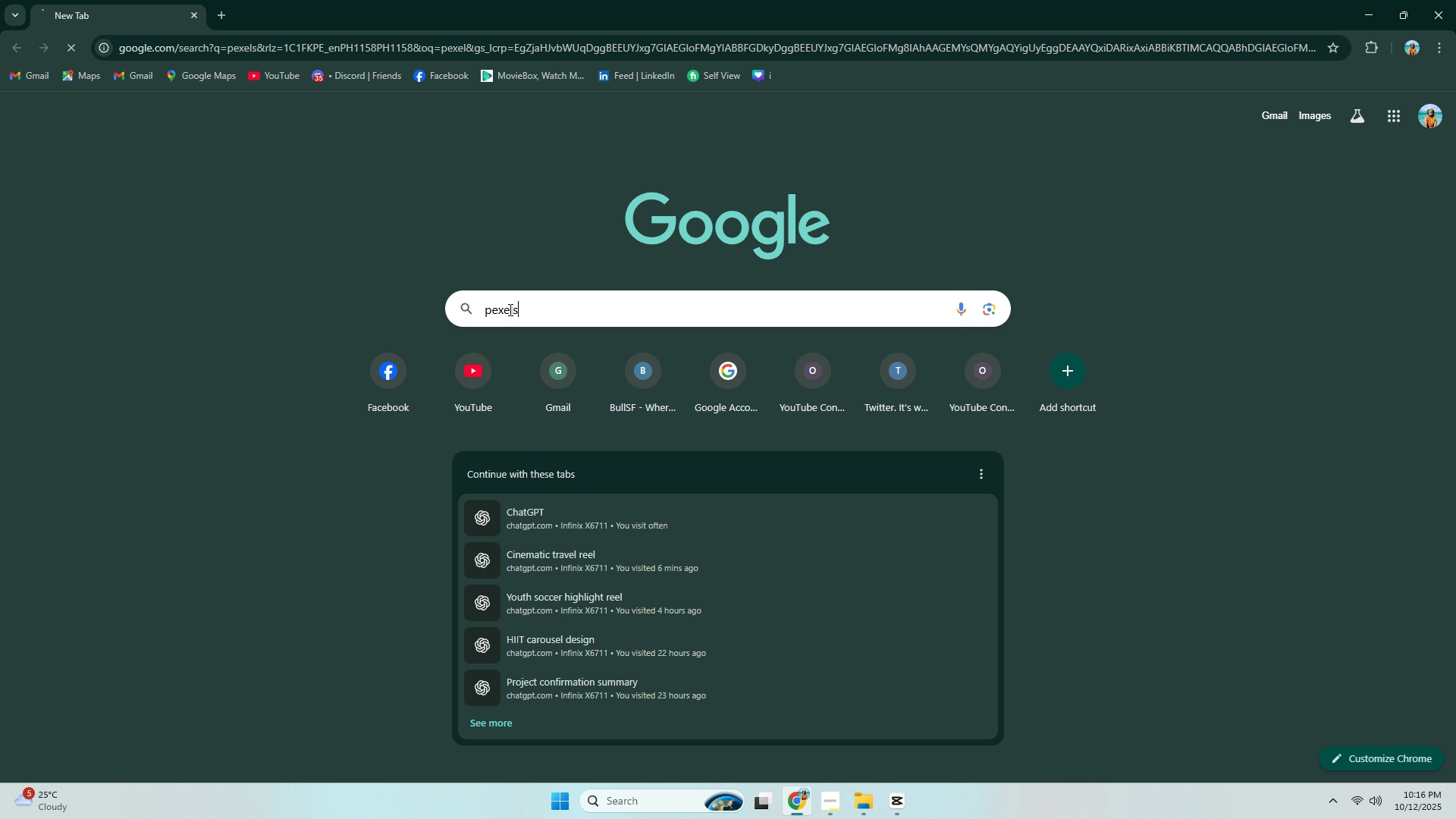 
key(Enter)
 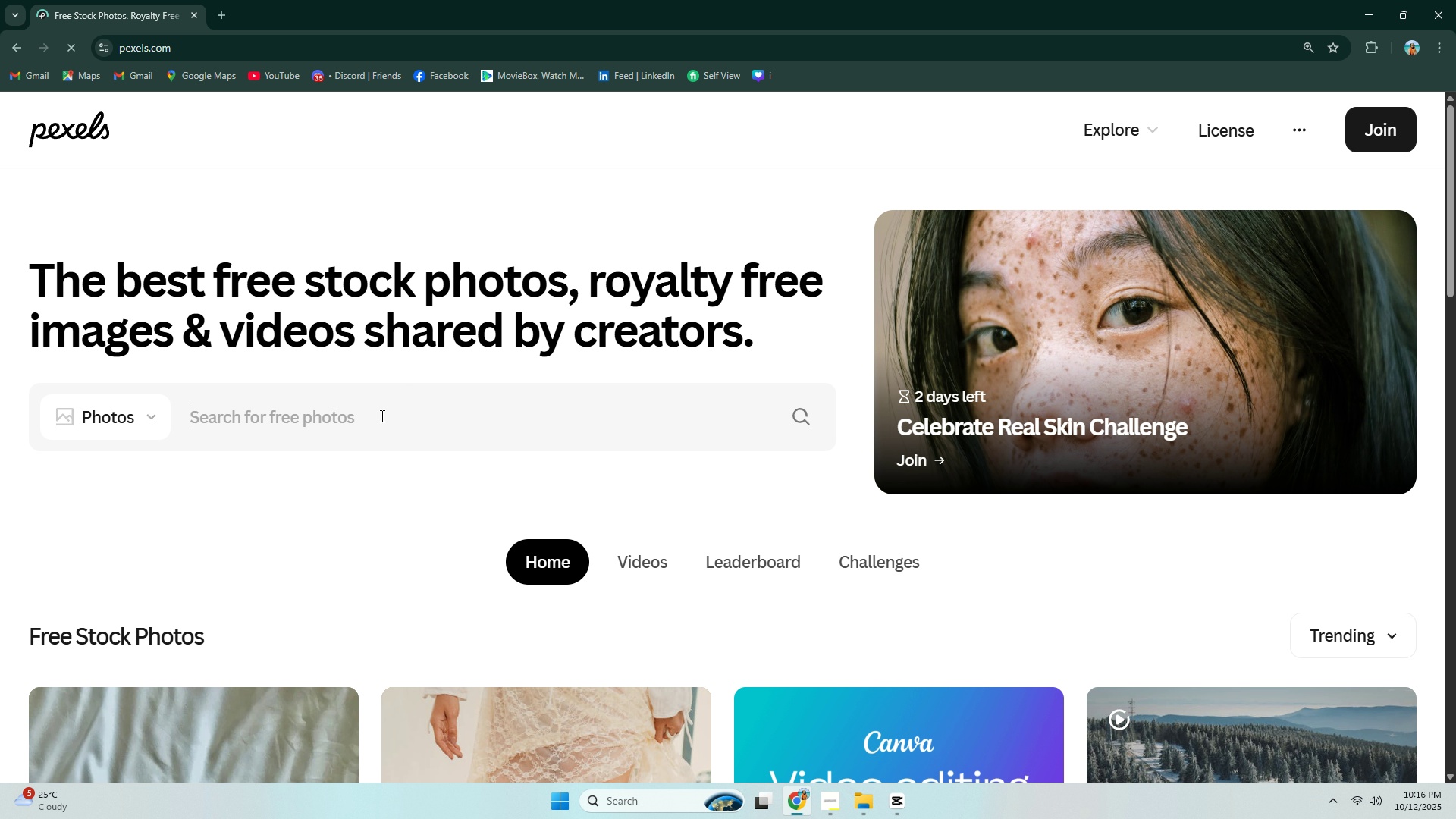 
double_click([164, 419])
 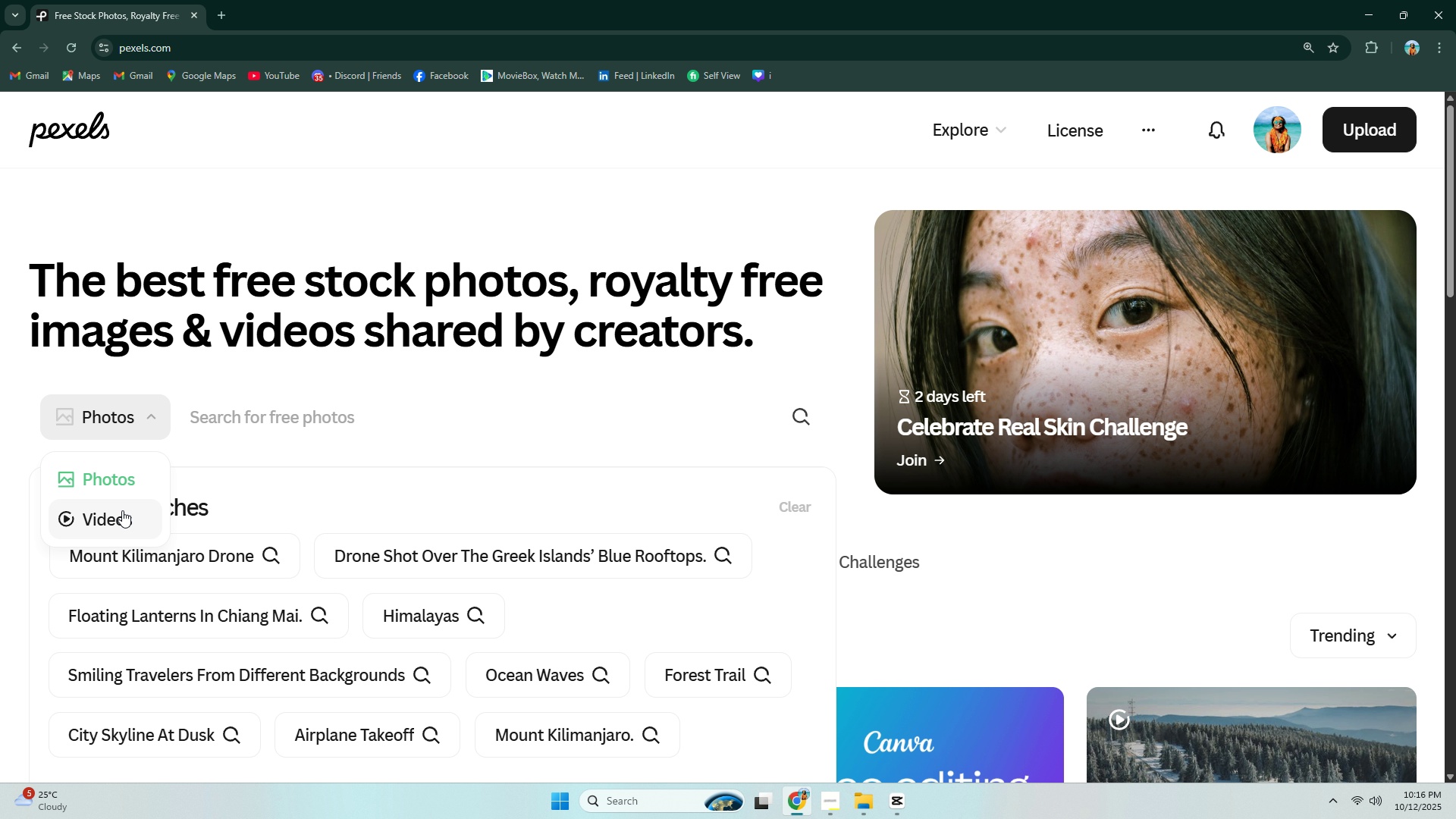 
triple_click([122, 510])
 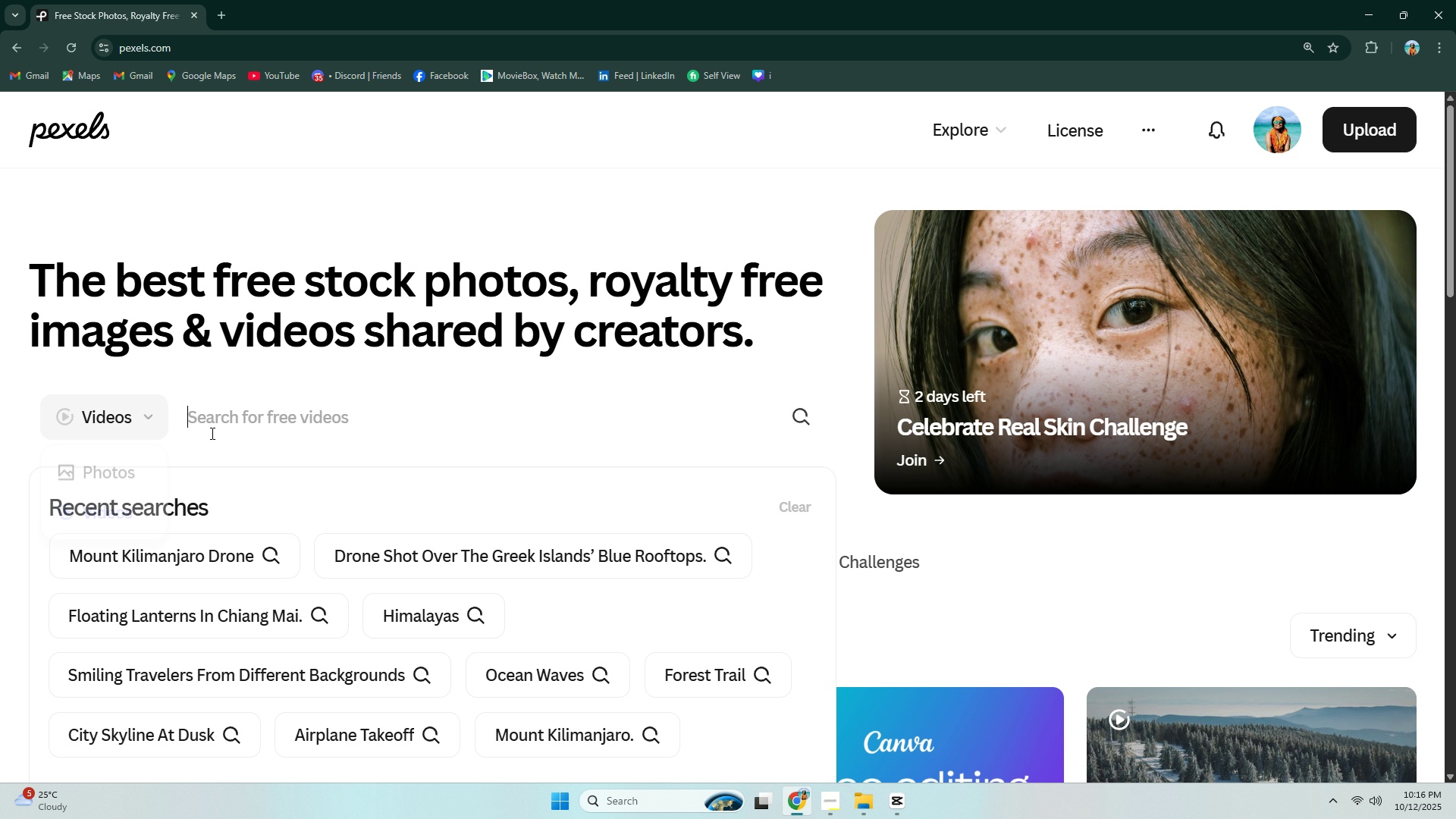 
triple_click([211, 433])
 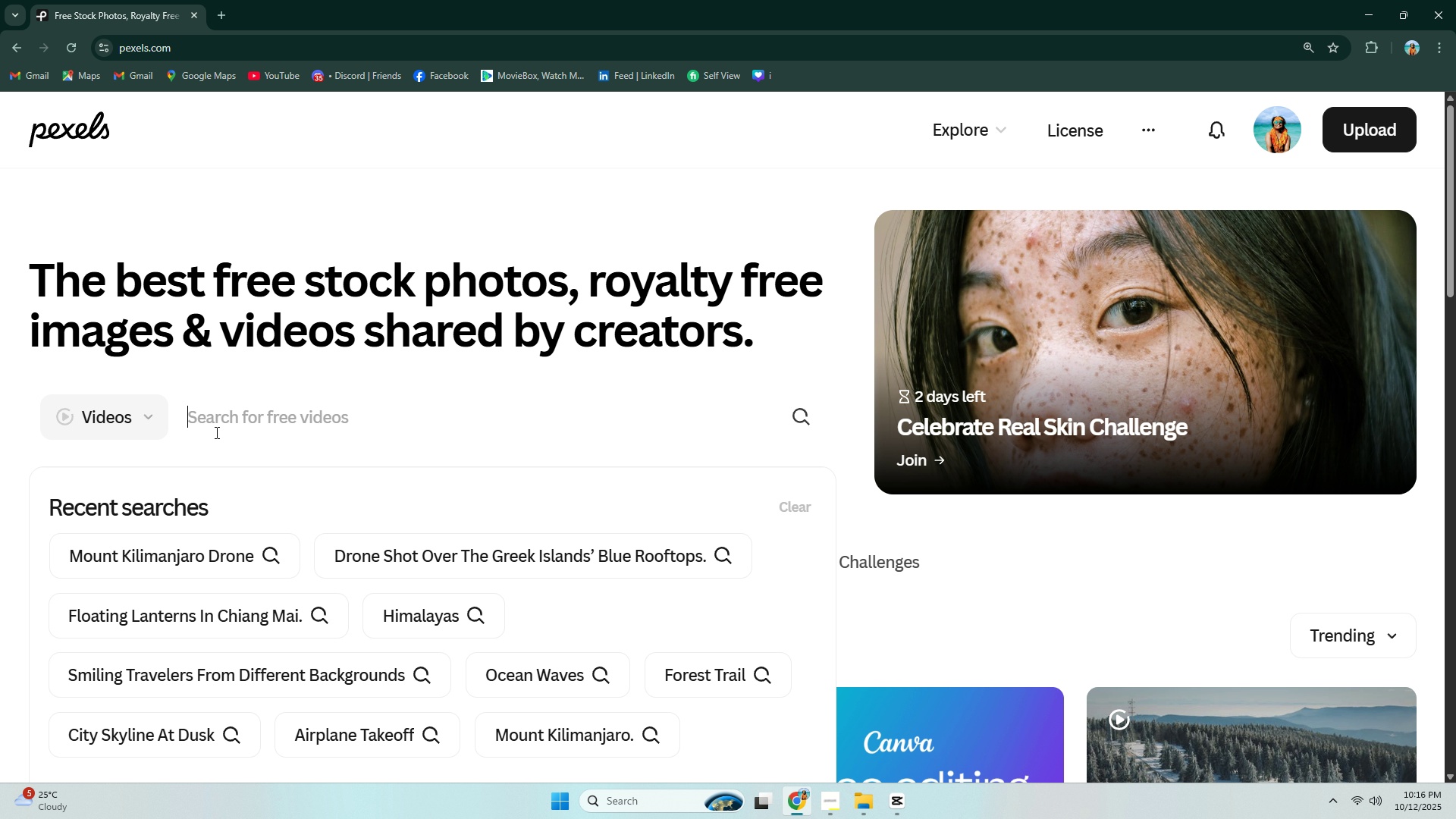 
type(romantic shop)
key(Backspace)
type(t)
 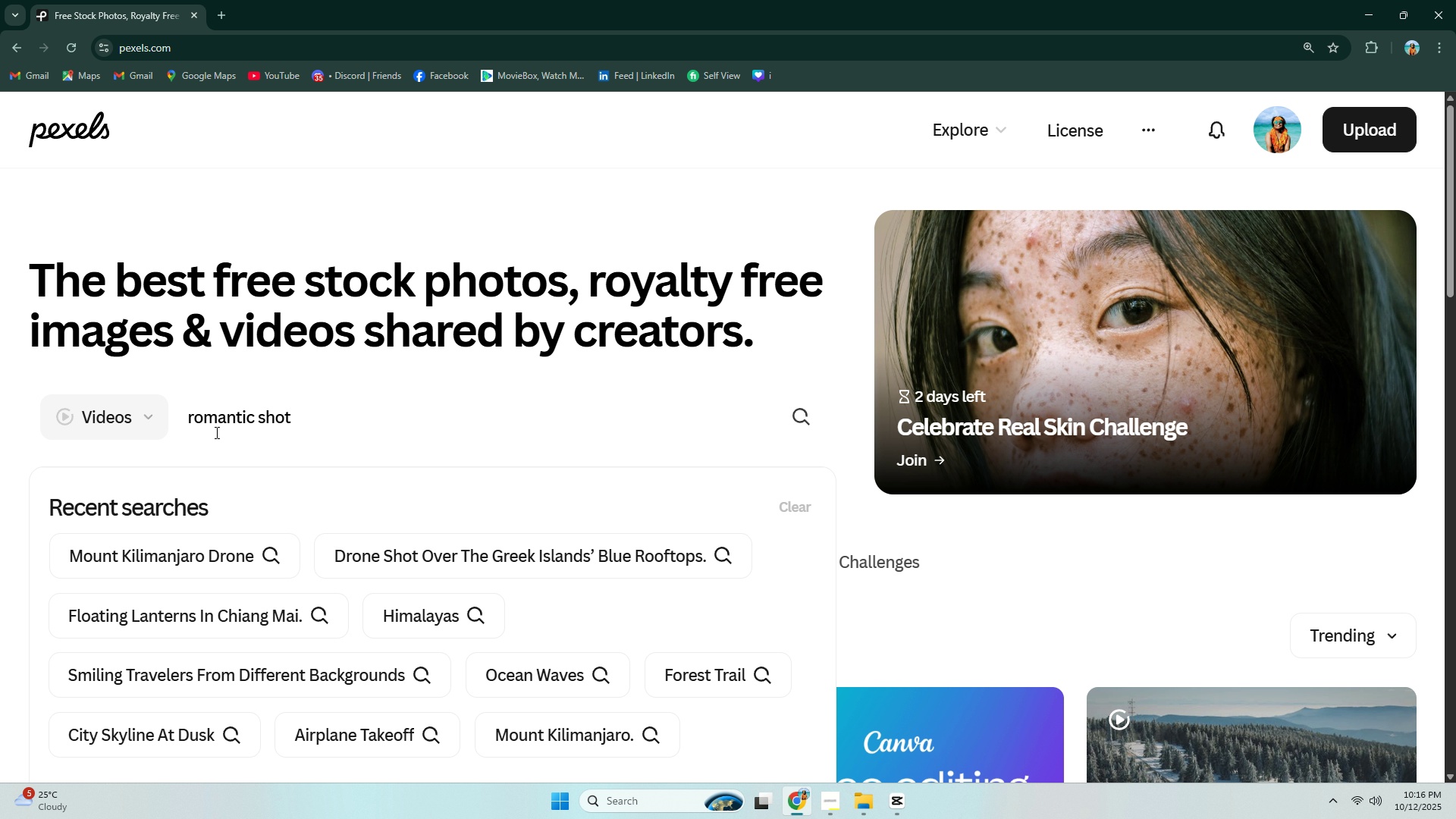 
type( of paris from sc)
key(Backspace)
type(eine)
 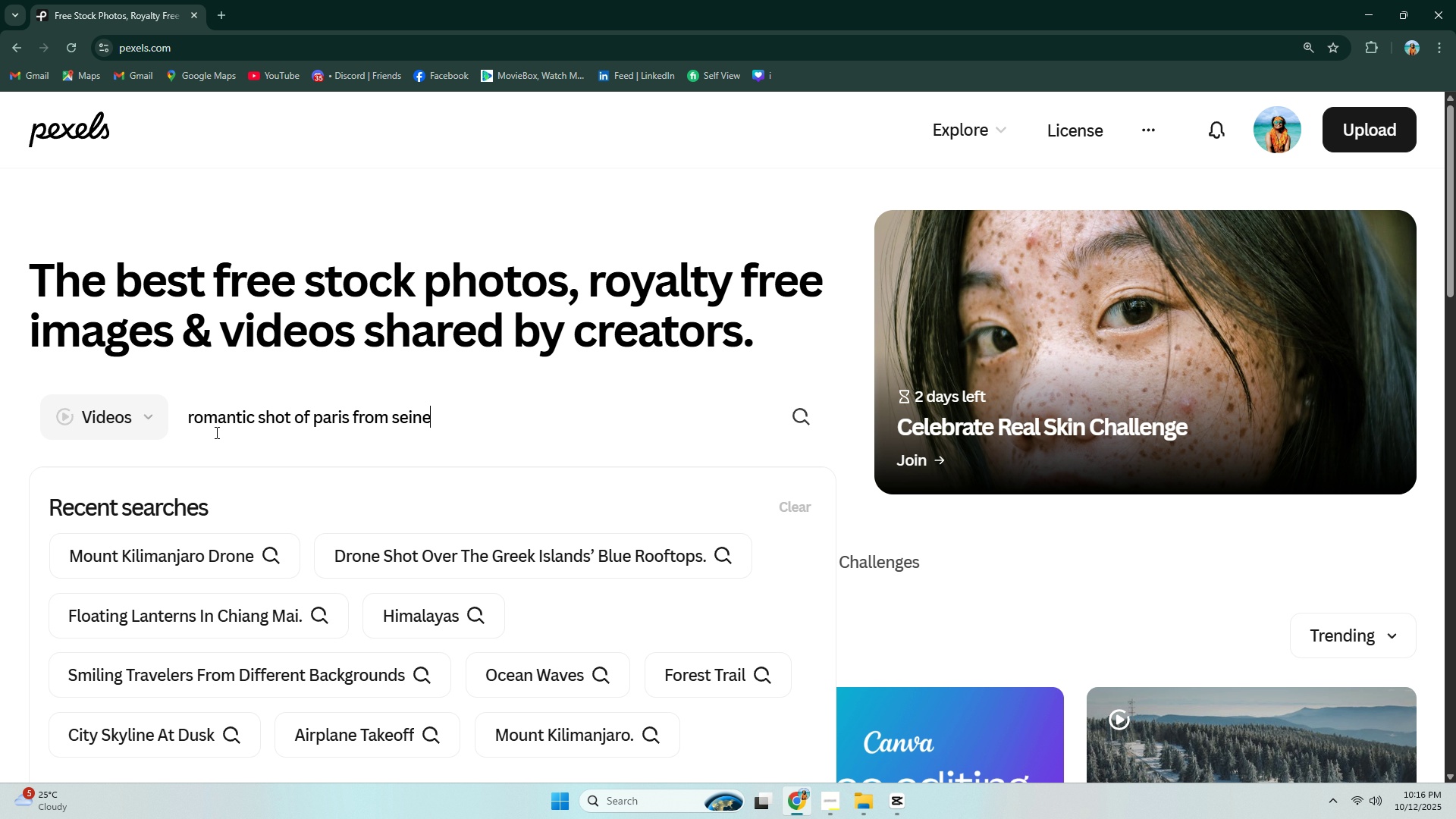 
key(Enter)
 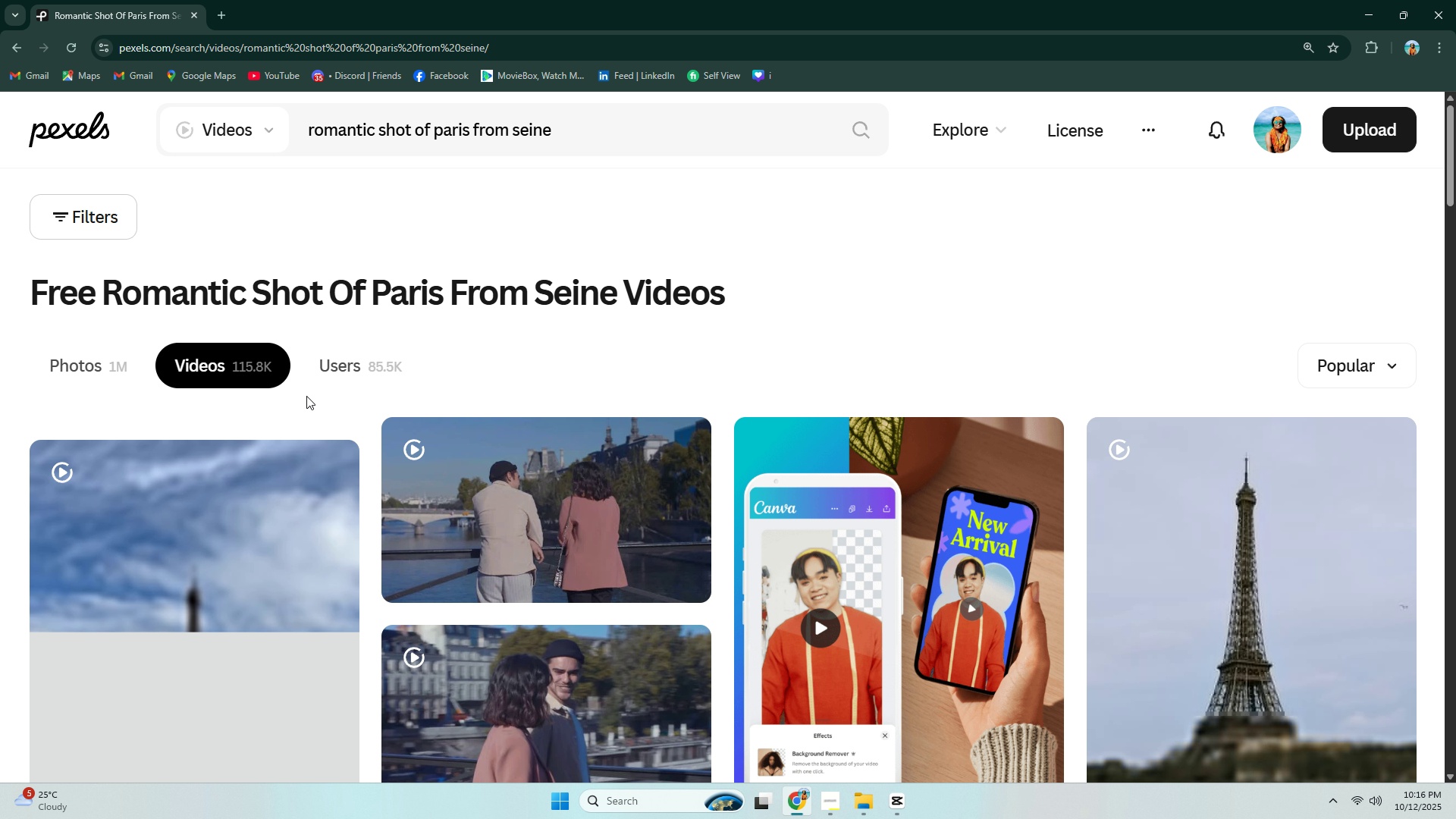 
scroll: coordinate [416, 277], scroll_direction: down, amount: 28.0
 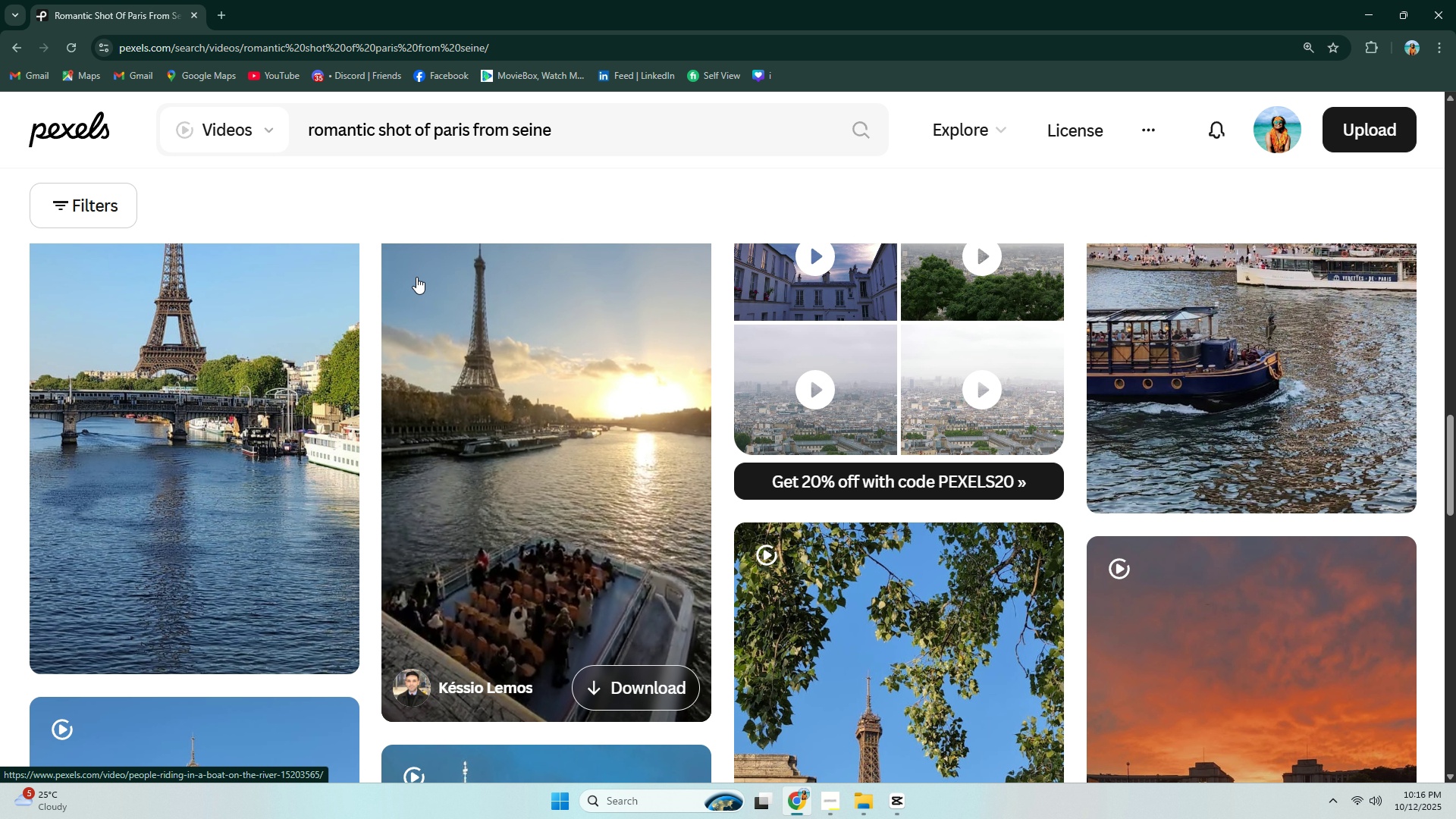 
wait(5.74)
 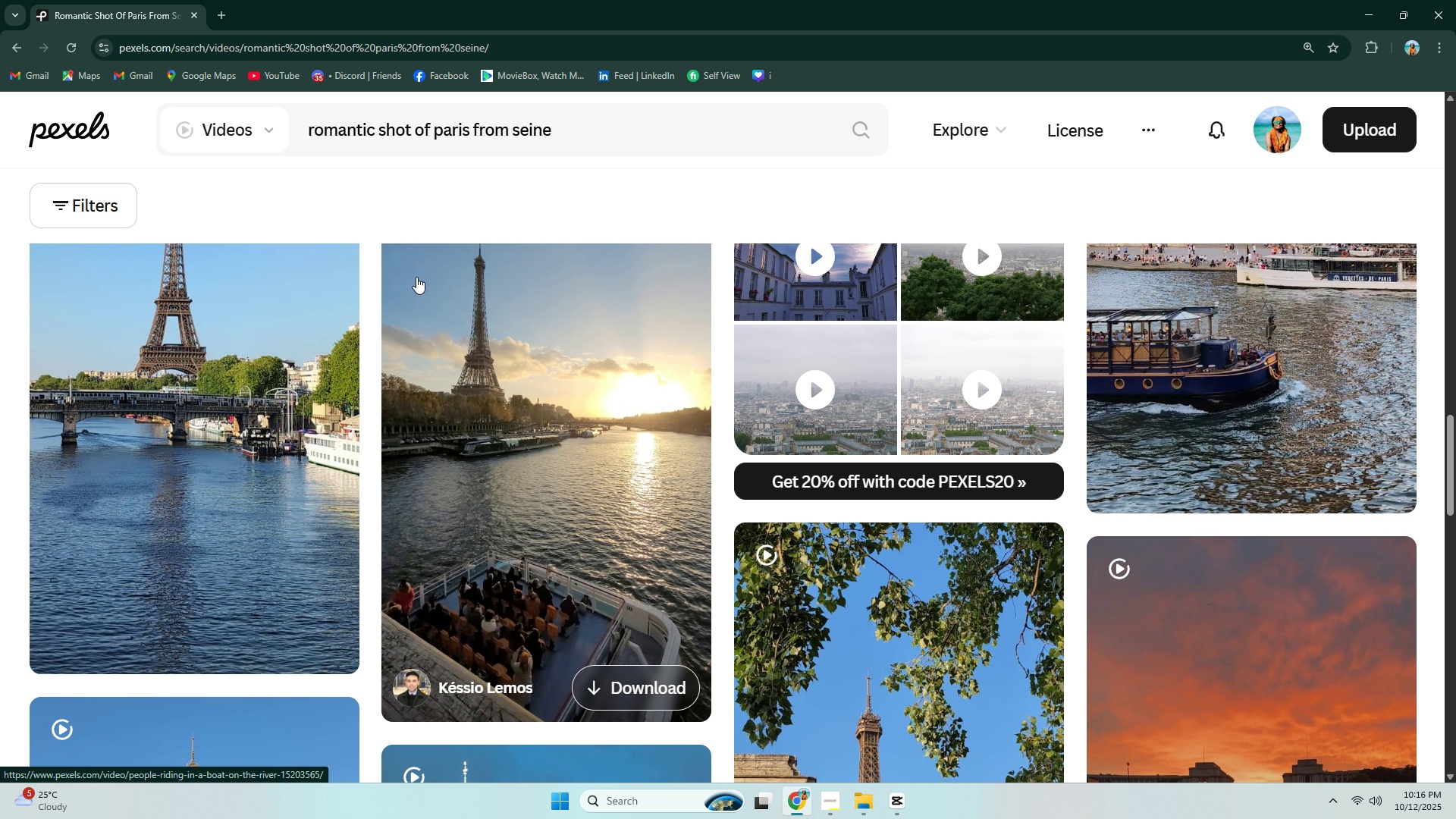 
scroll: coordinate [434, 341], scroll_direction: down, amount: 7.0
 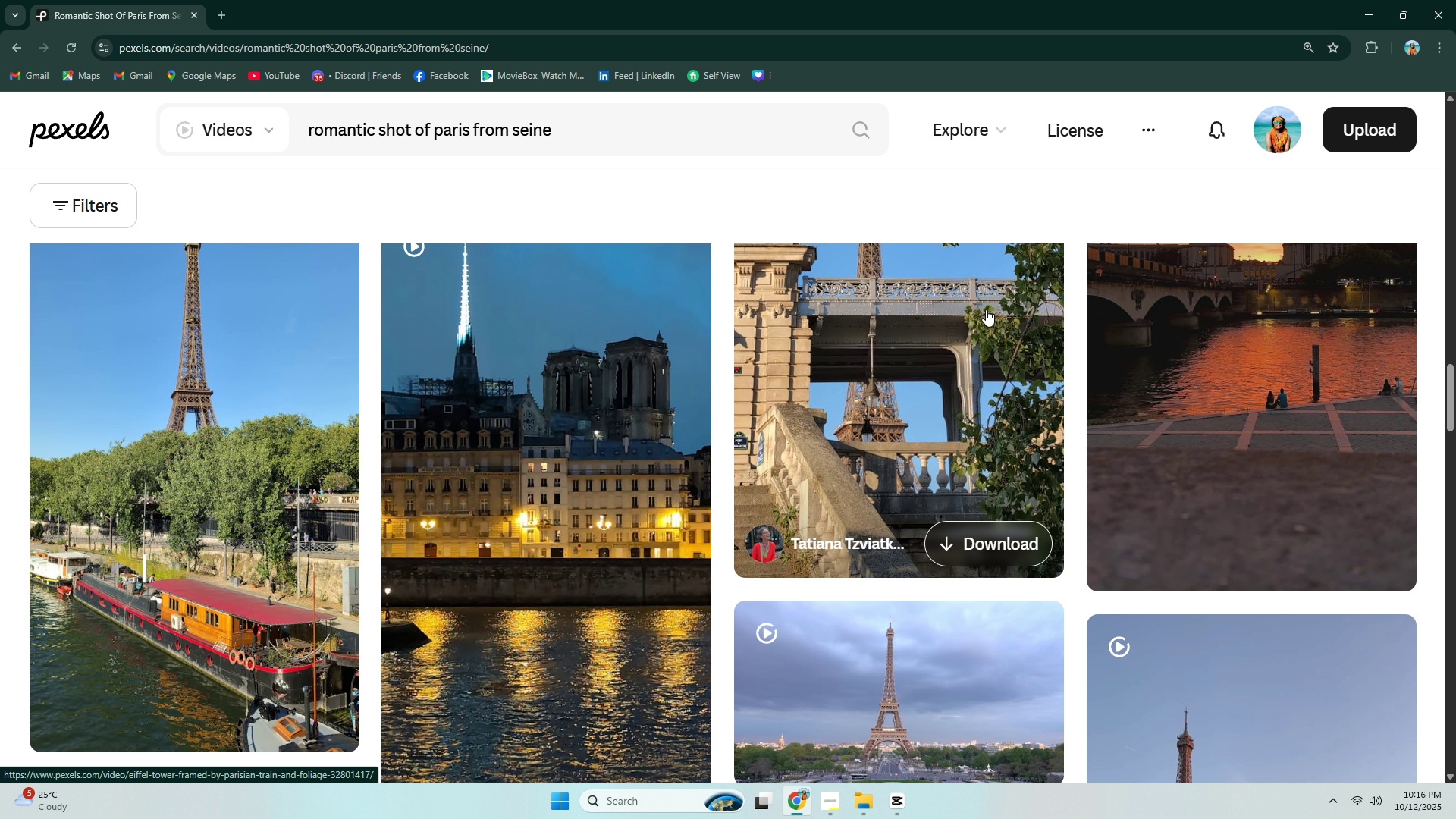 
left_click([934, 324])
 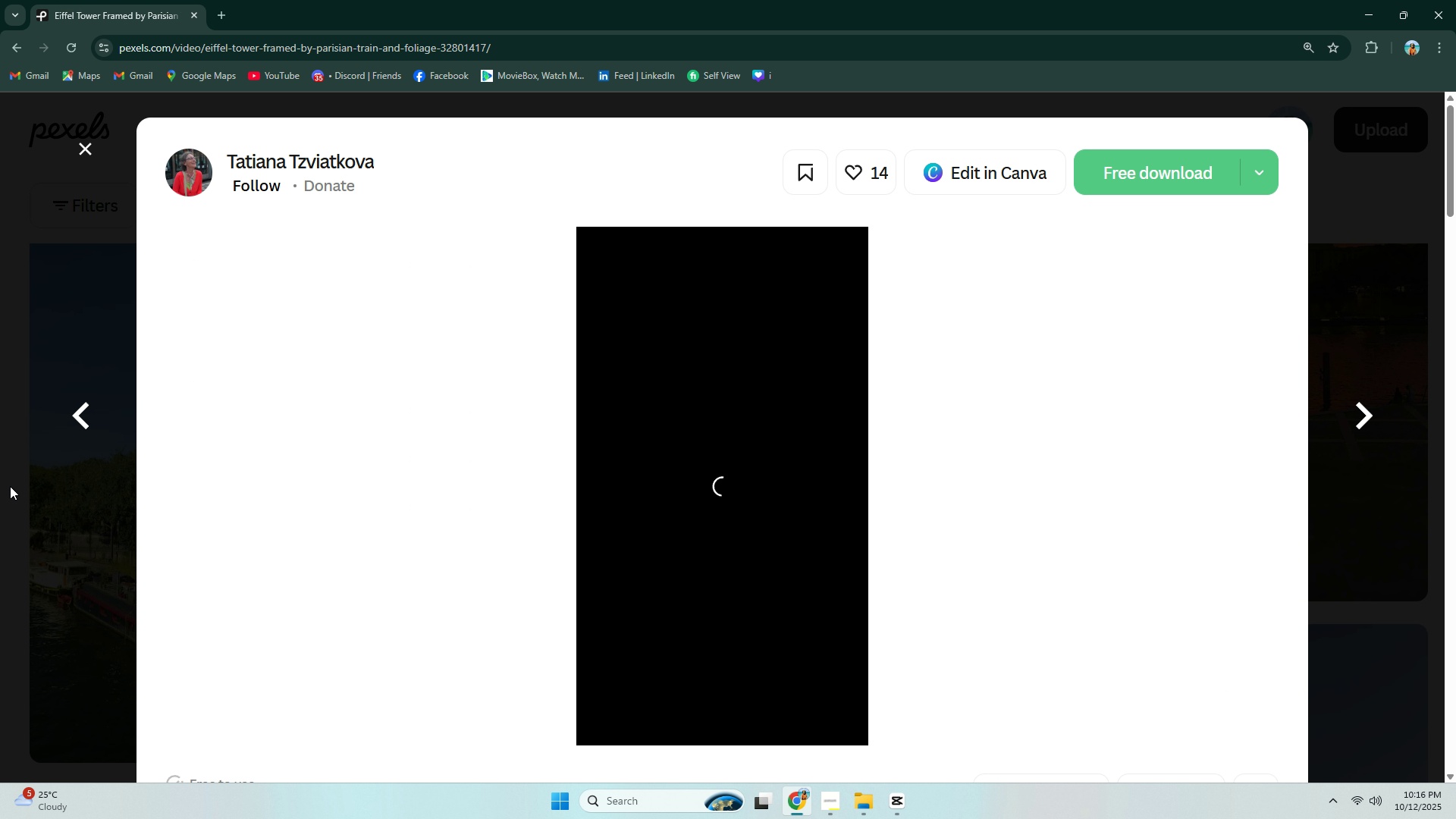 
left_click([0, 551])
 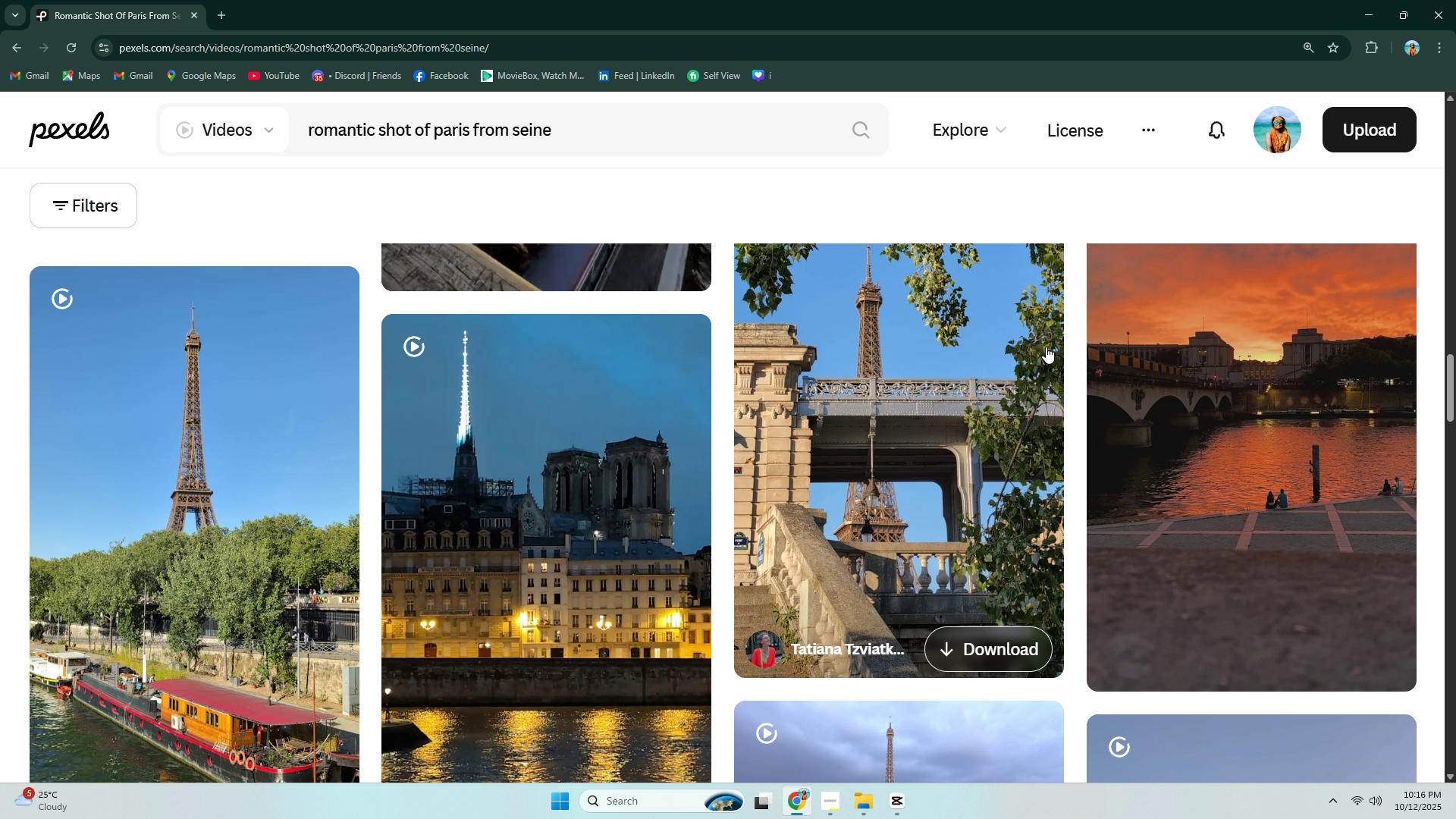 
scroll: coordinate [482, 369], scroll_direction: down, amount: 14.0
 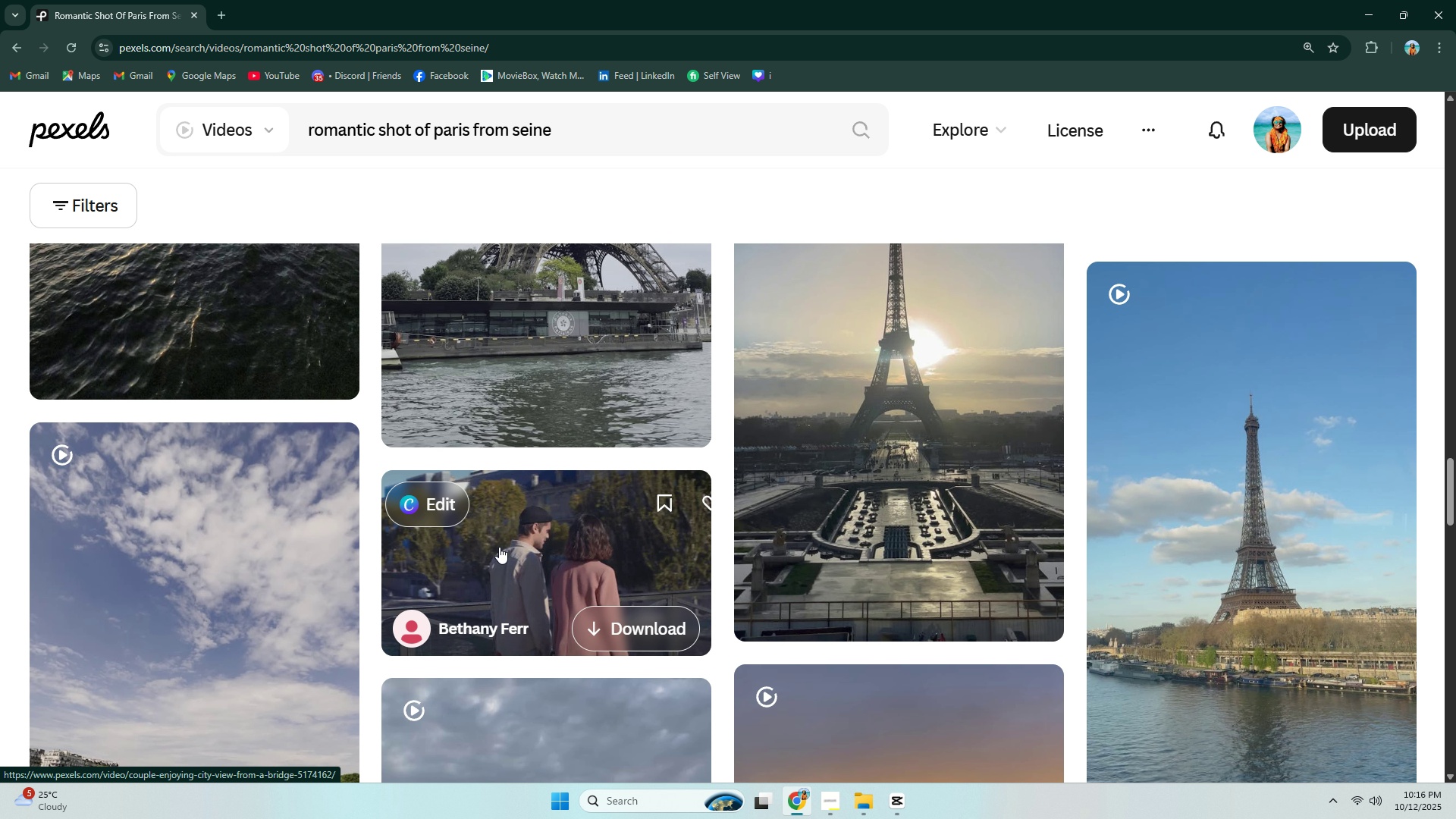 
left_click([503, 559])
 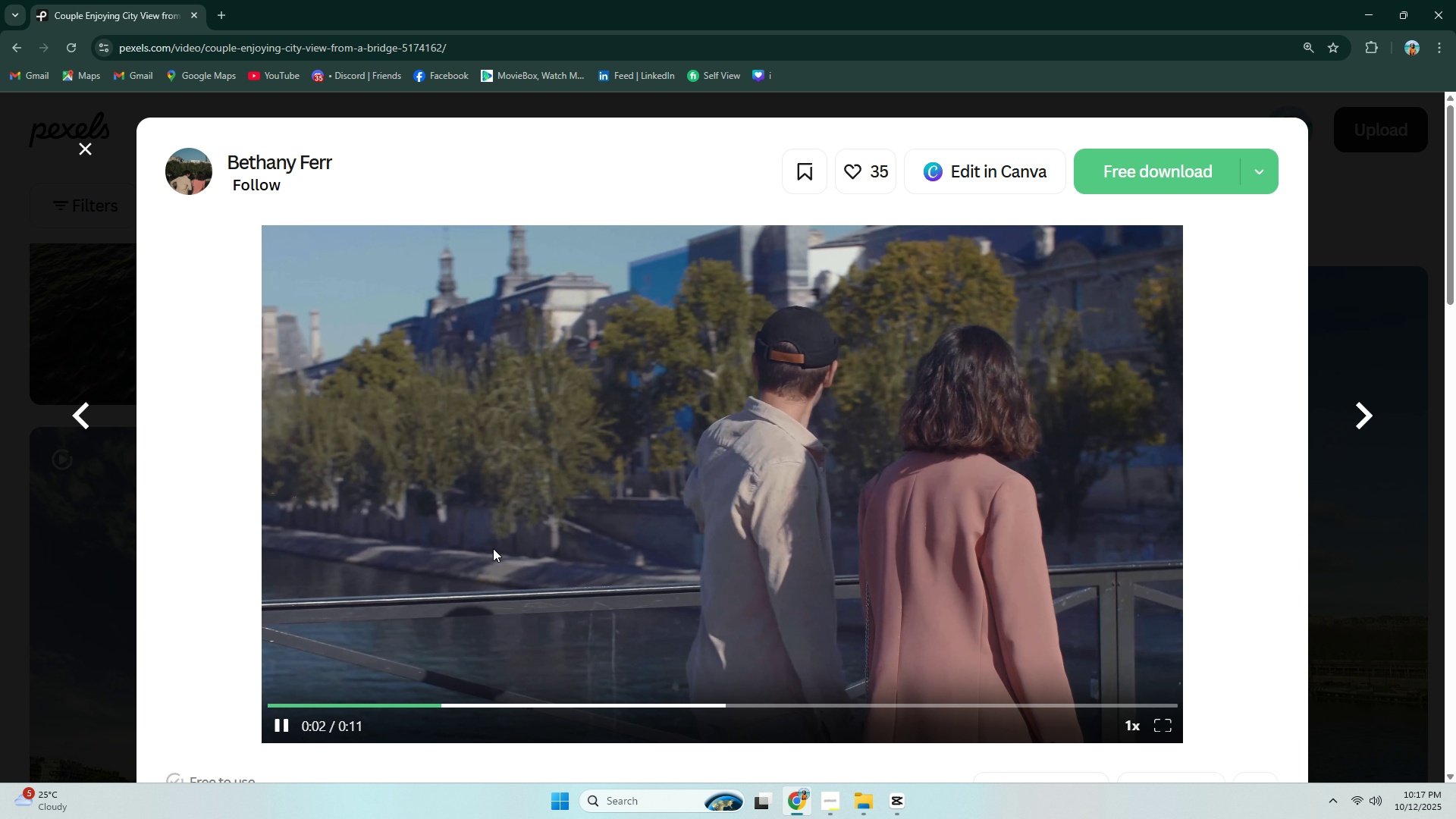 
wait(10.08)
 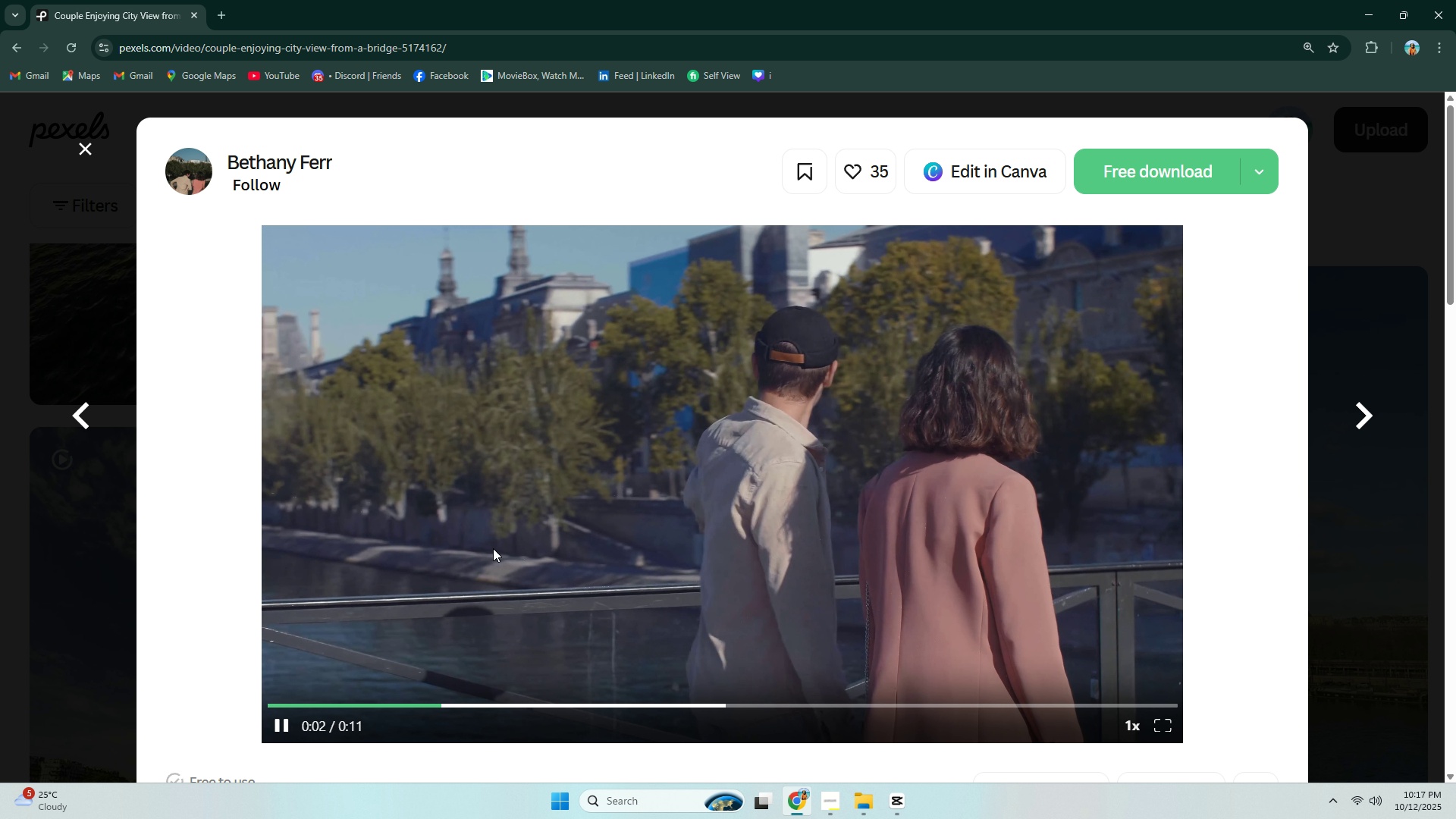 
scroll: coordinate [402, 550], scroll_direction: down, amount: 4.0
 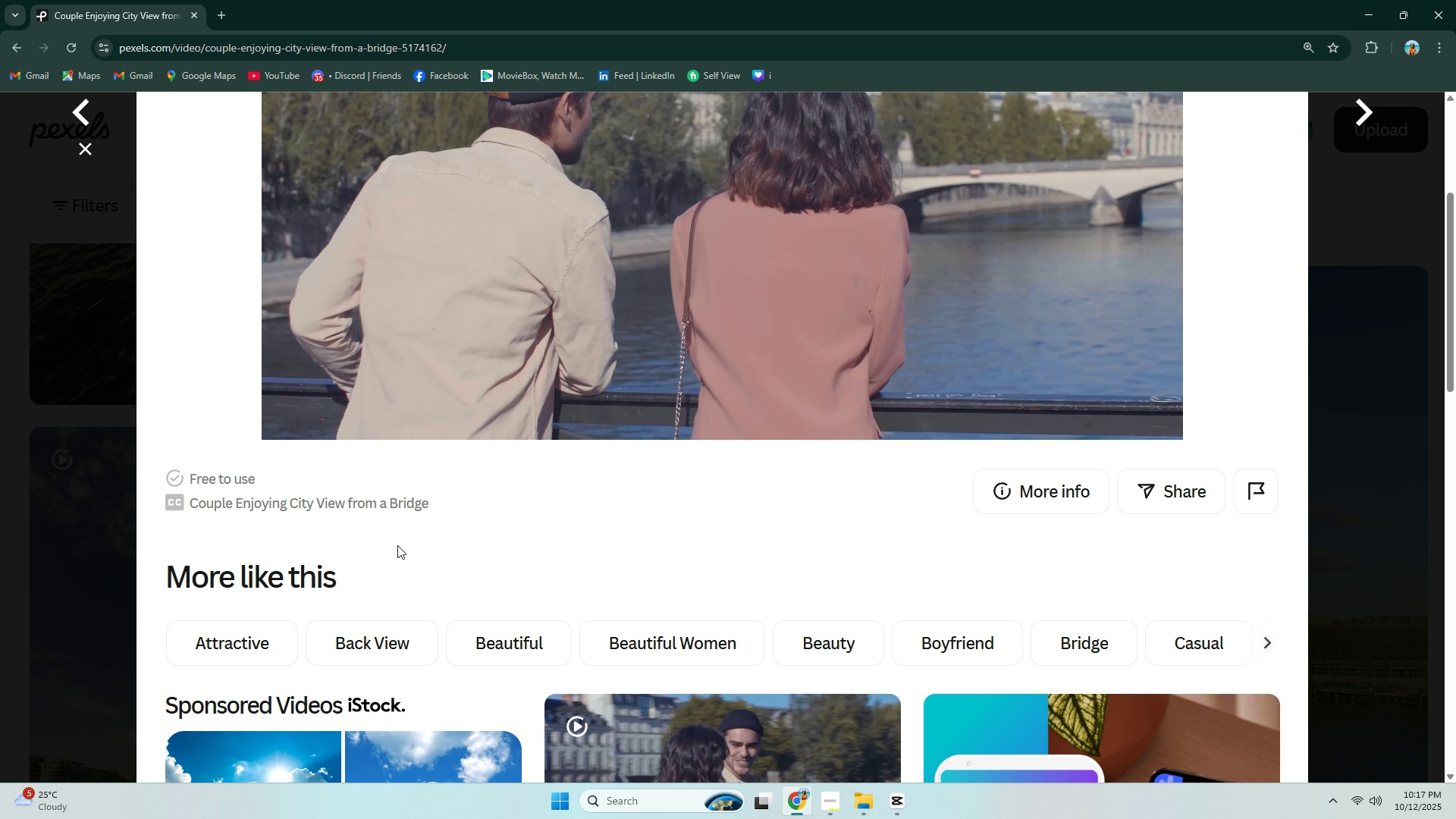 
scroll: coordinate [397, 545], scroll_direction: up, amount: 3.0
 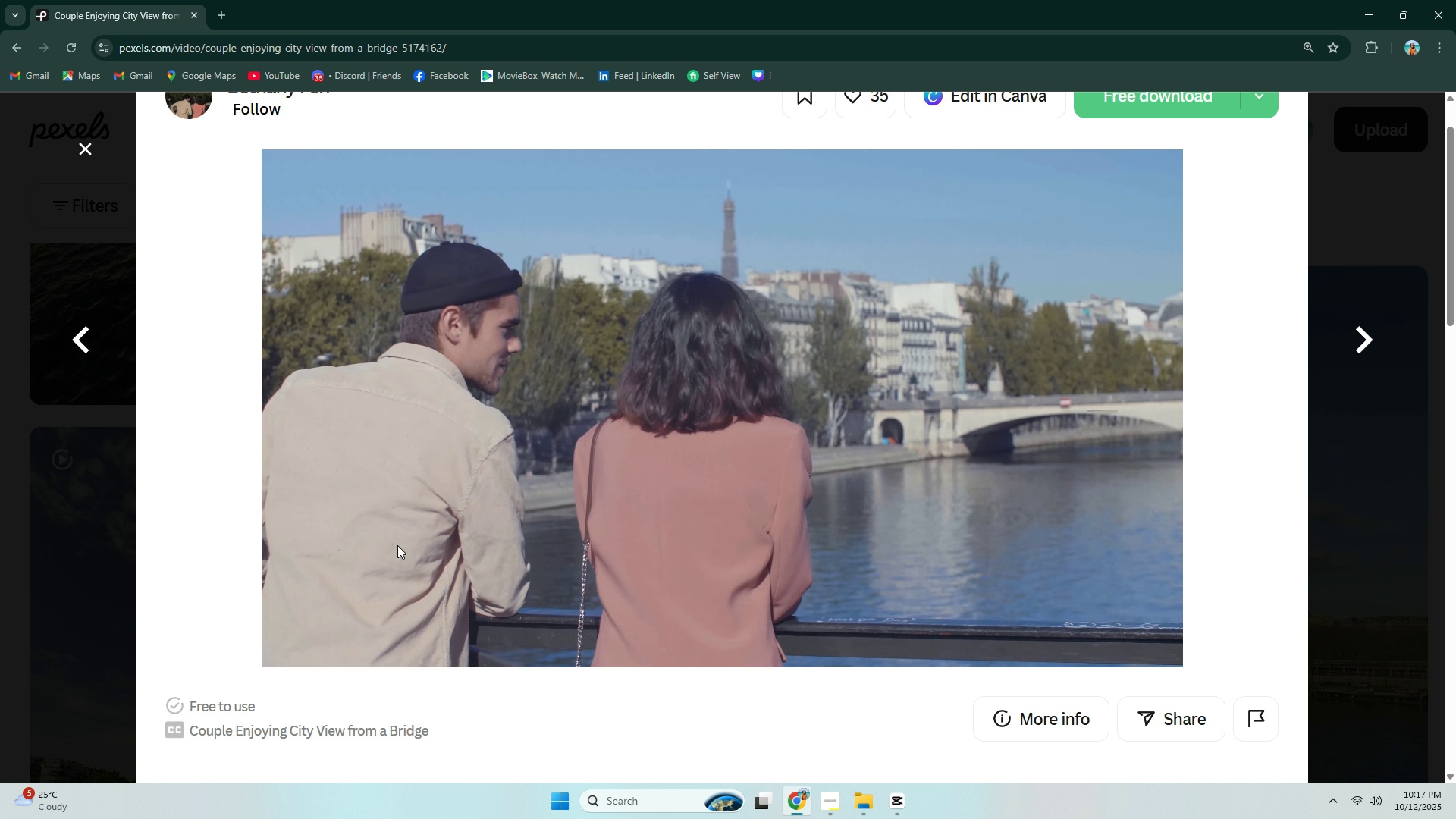 
key(Escape)
 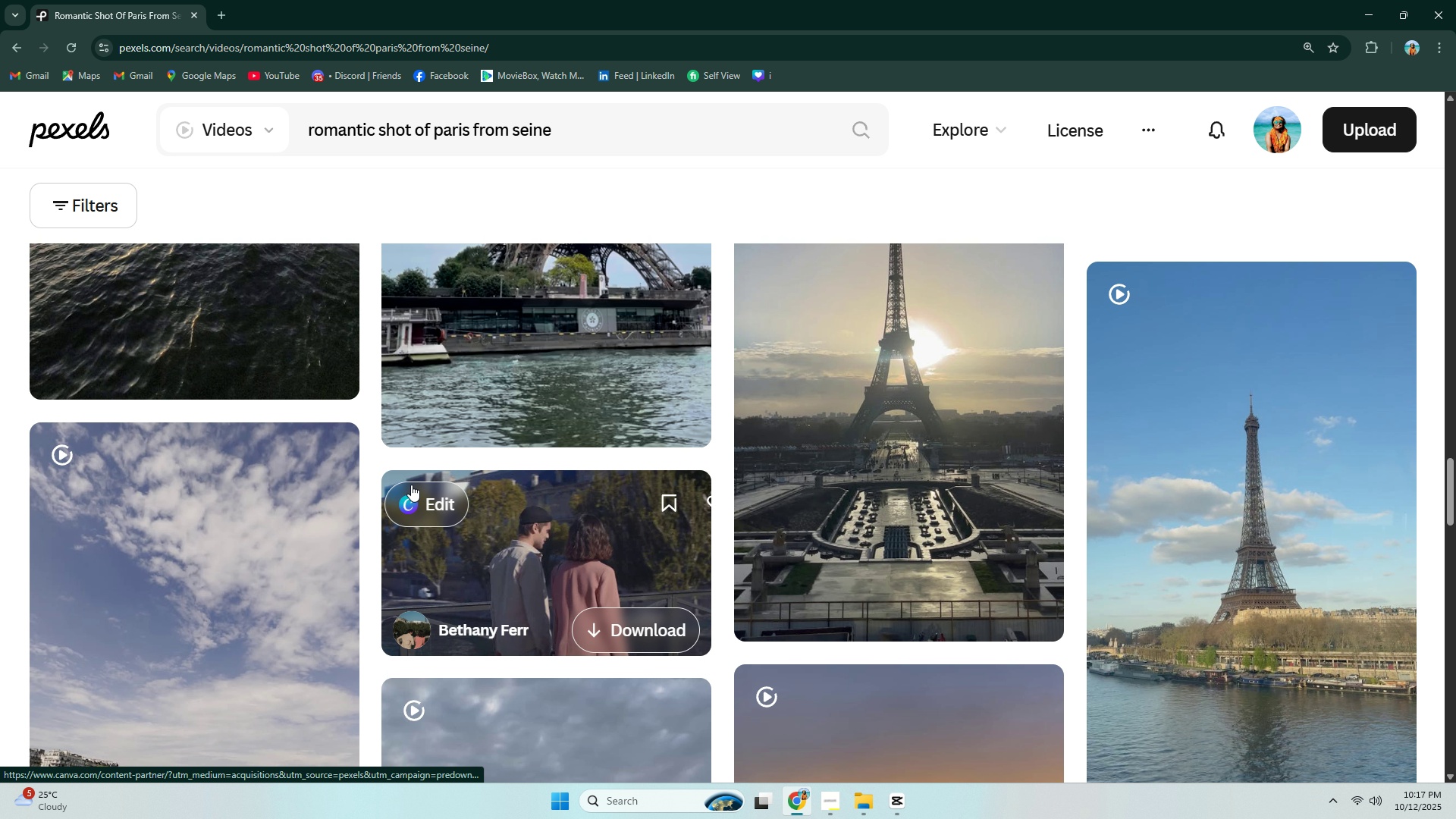 
scroll: coordinate [564, 339], scroll_direction: down, amount: 22.0
 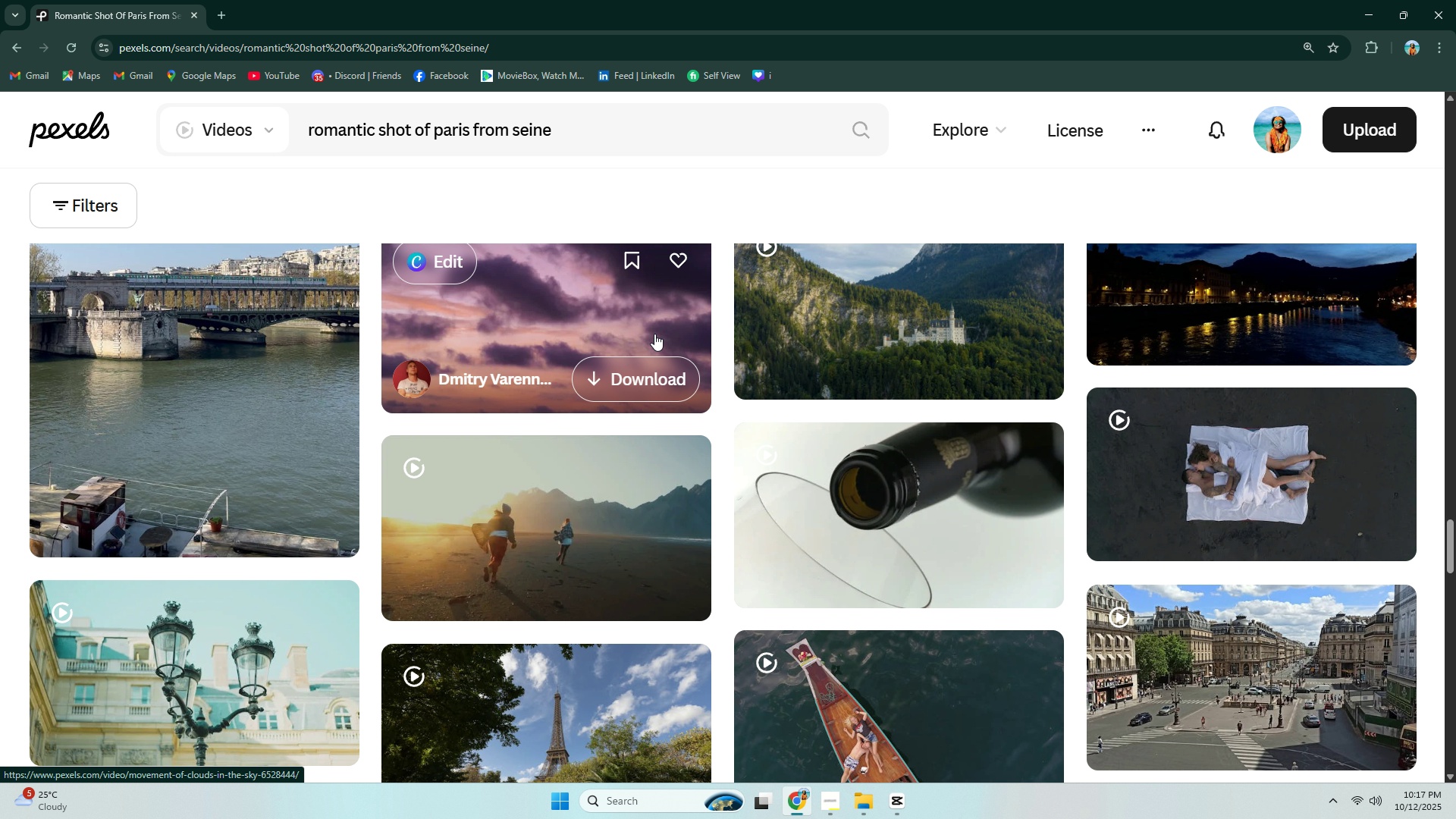 
scroll: coordinate [622, 323], scroll_direction: up, amount: 67.0
 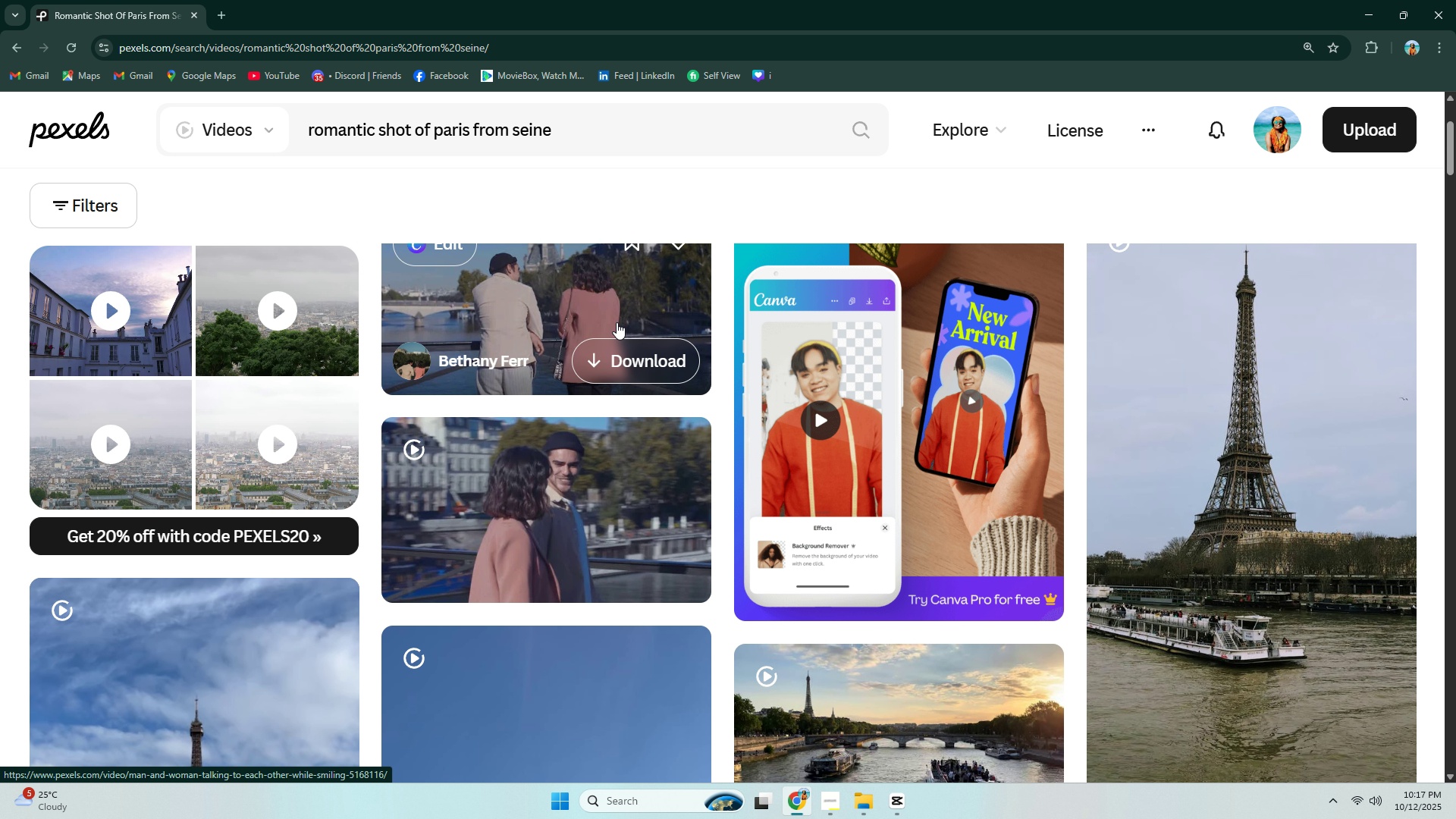 
scroll: coordinate [617, 322], scroll_direction: down, amount: 2.0
 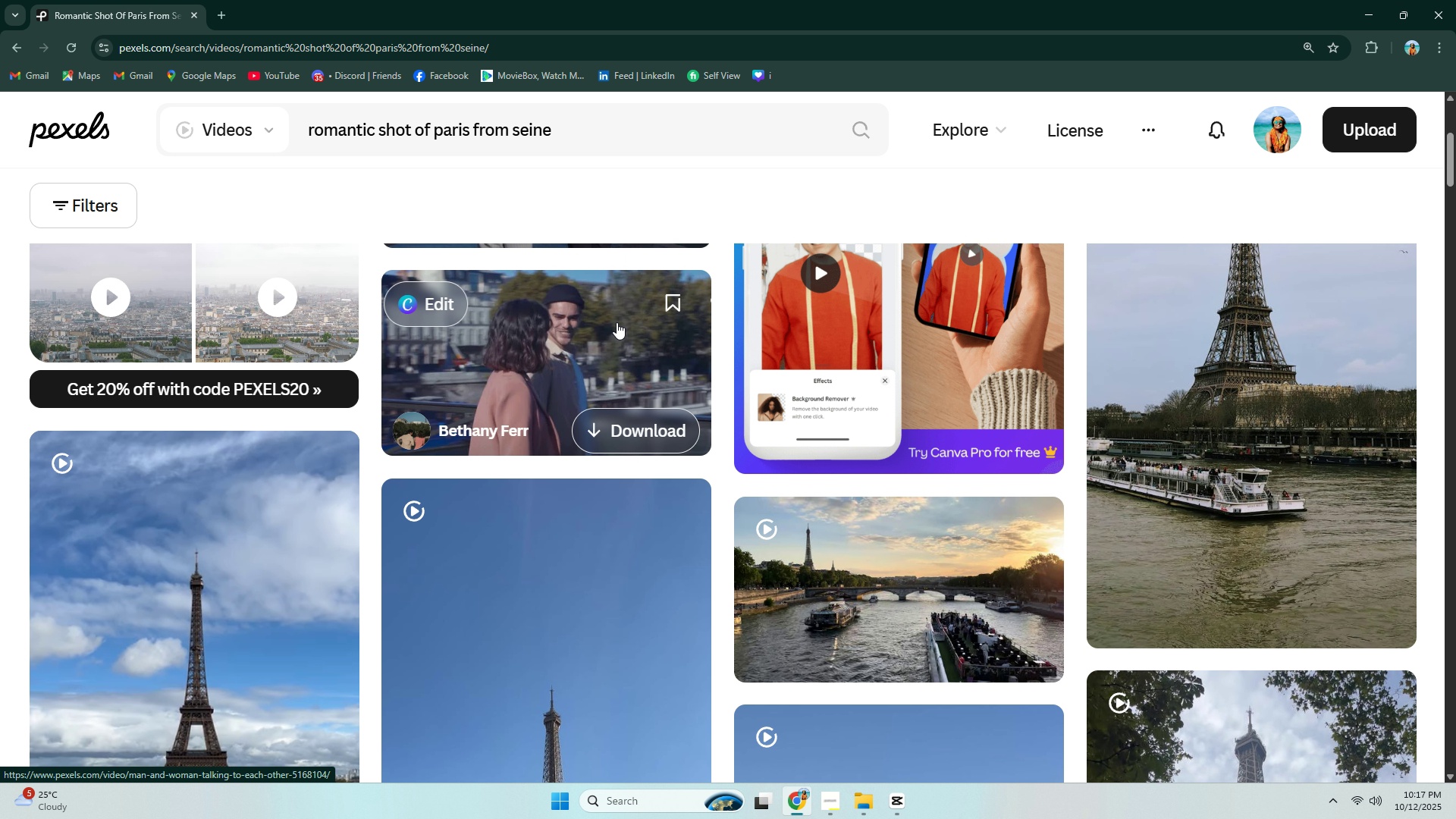 
scroll: coordinate [617, 322], scroll_direction: up, amount: 5.0
 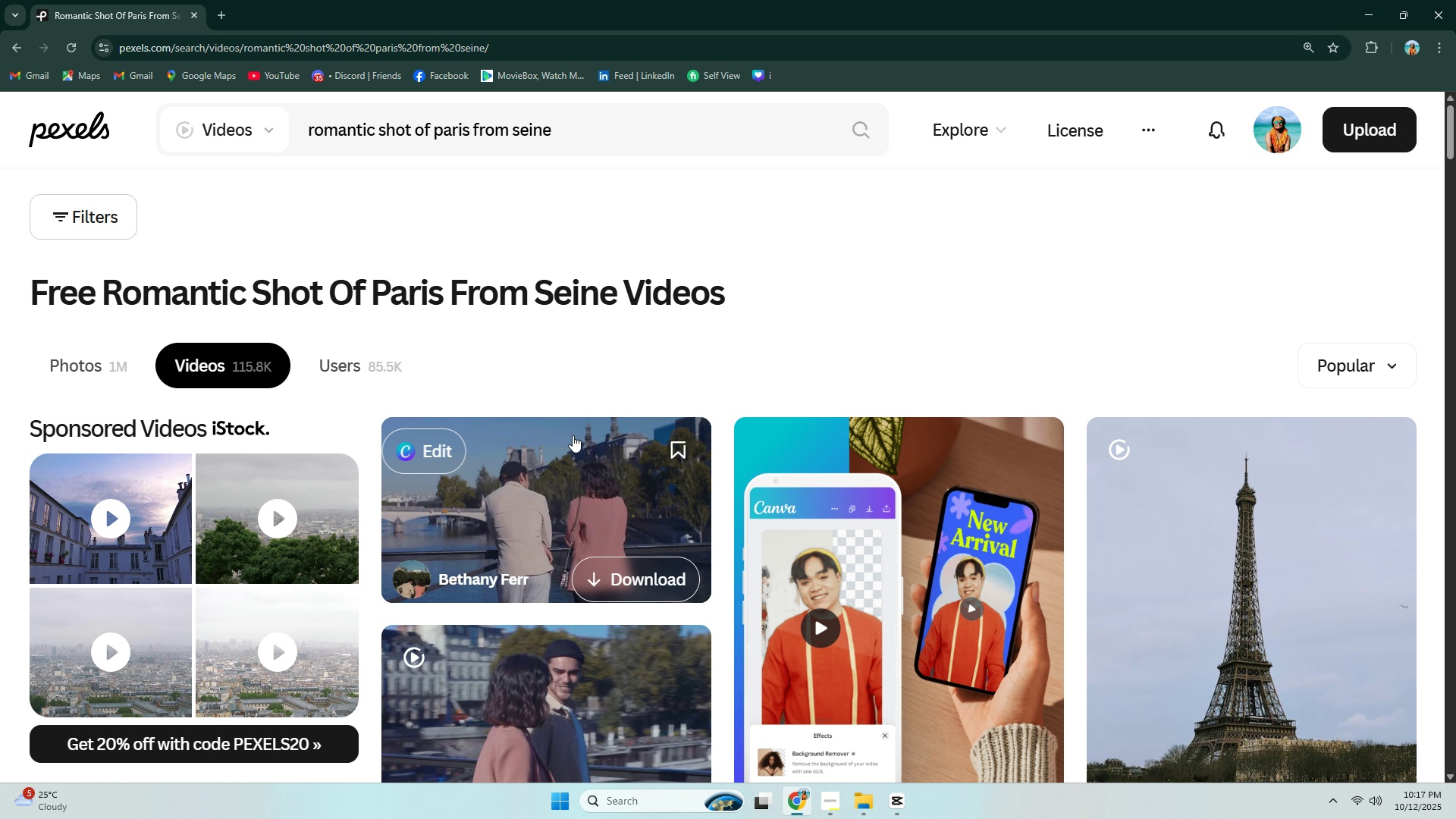 
left_click([532, 490])
 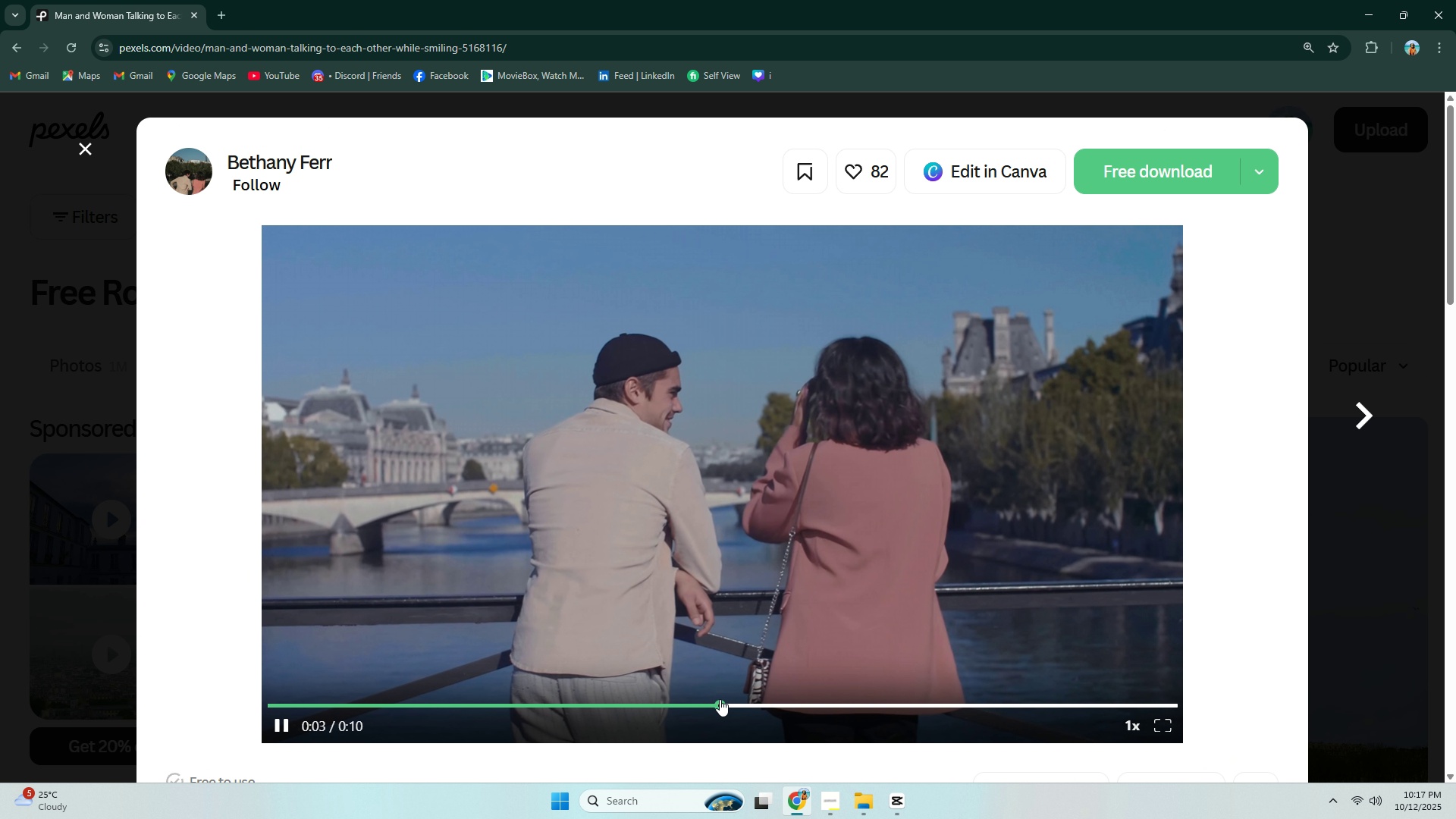 
triple_click([880, 699])
 